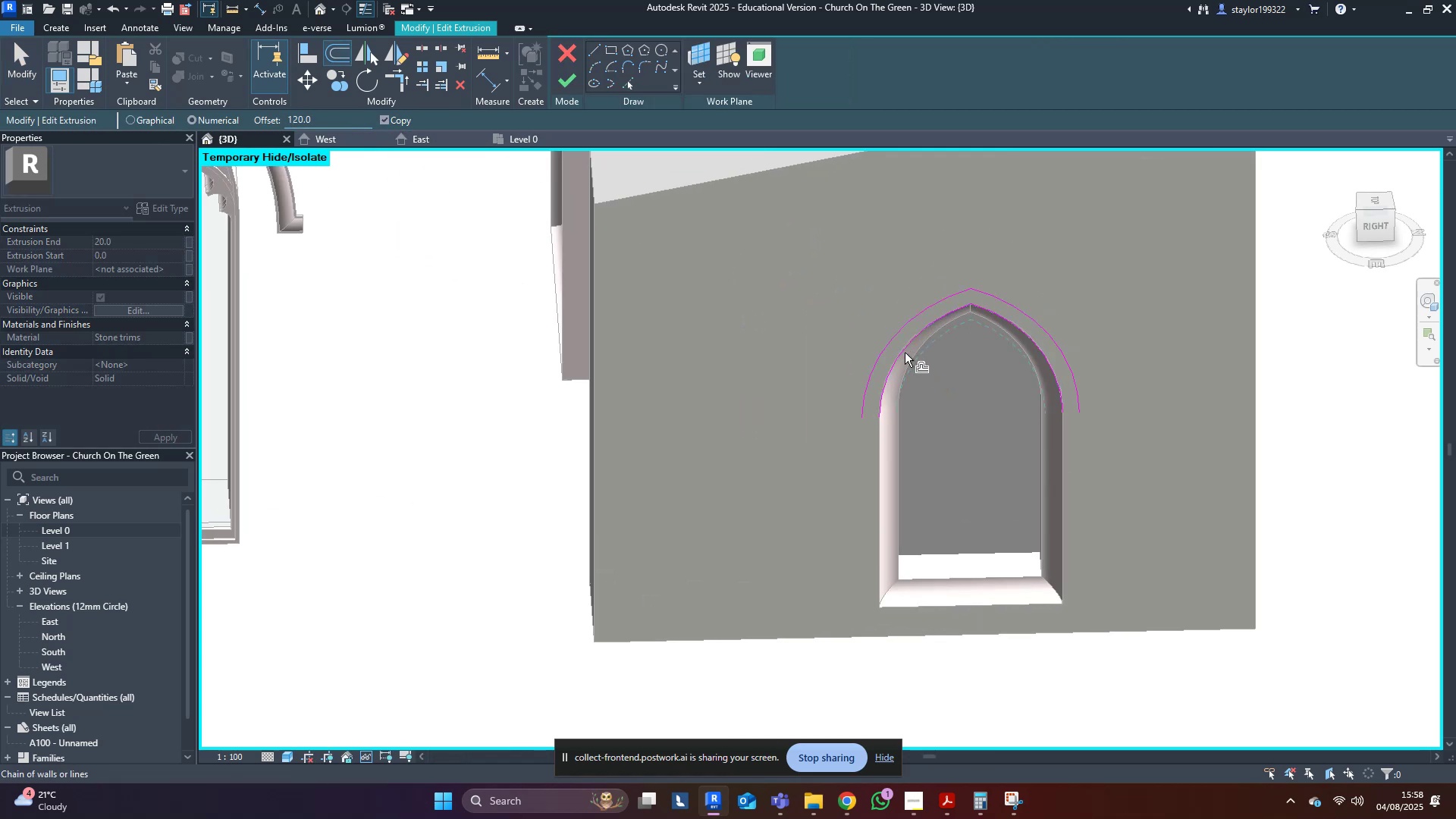 
scroll: coordinate [912, 428], scroll_direction: down, amount: 4.0
 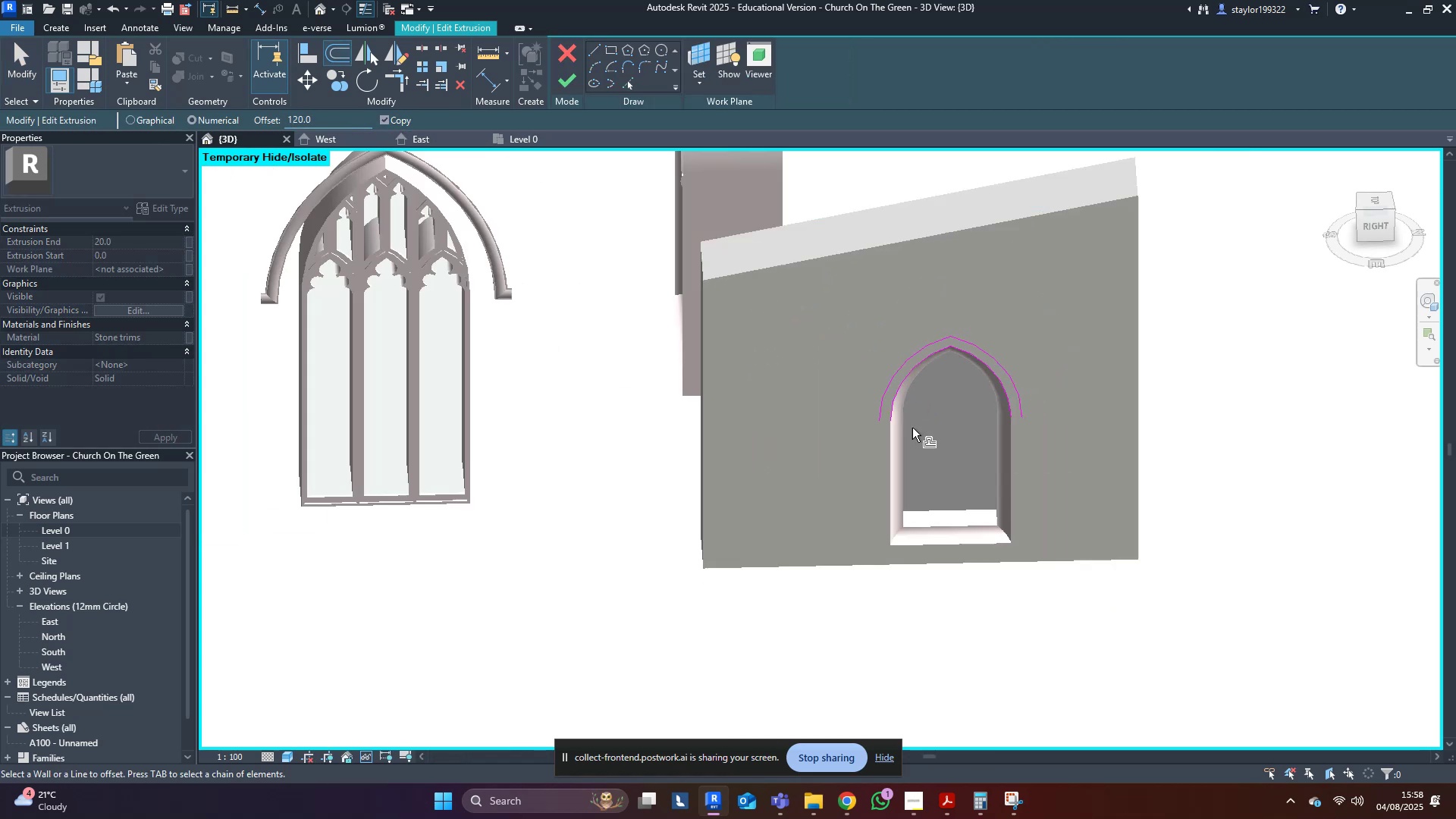 
key(Shift+ShiftLeft)
 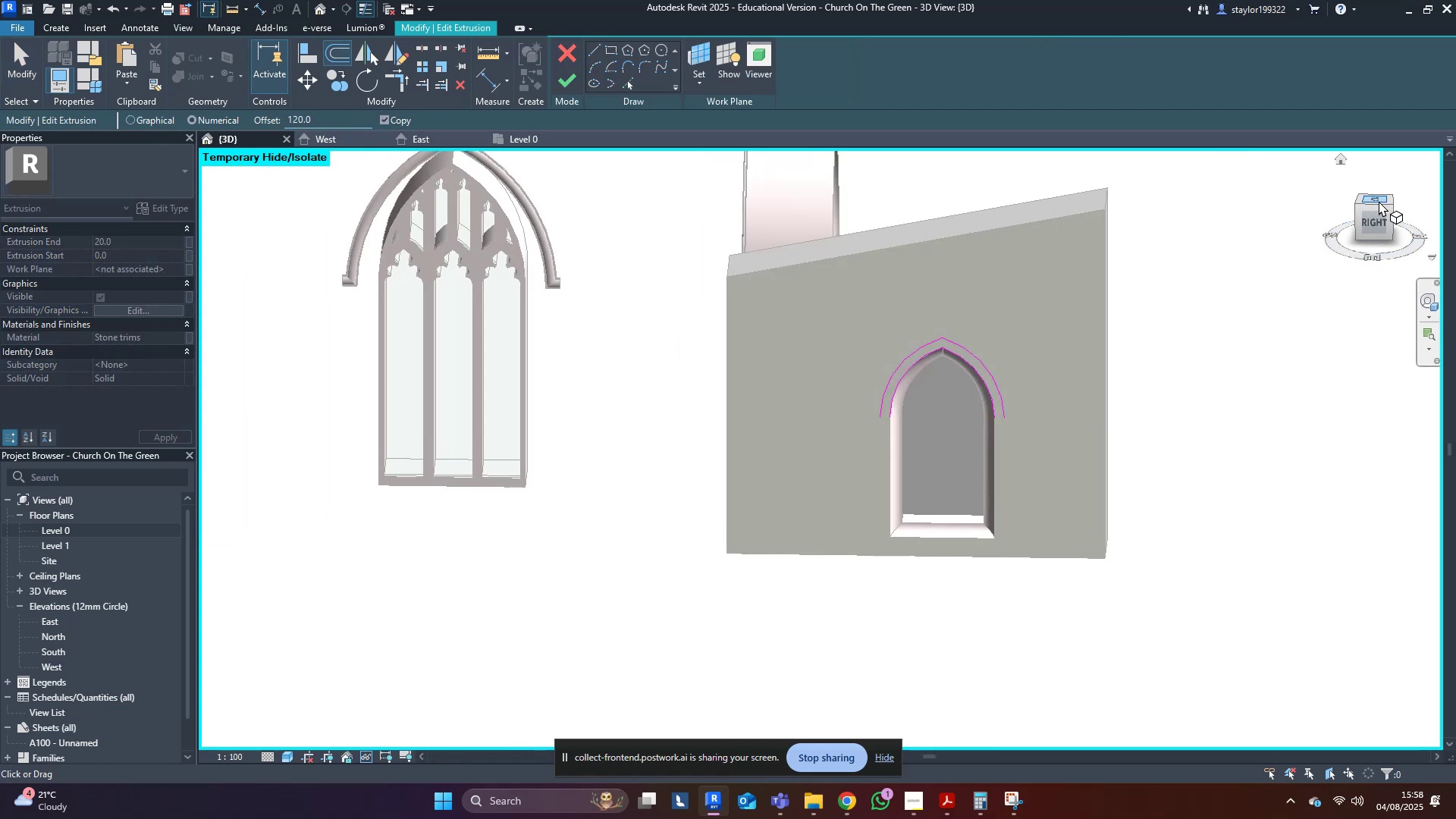 
left_click([1378, 225])
 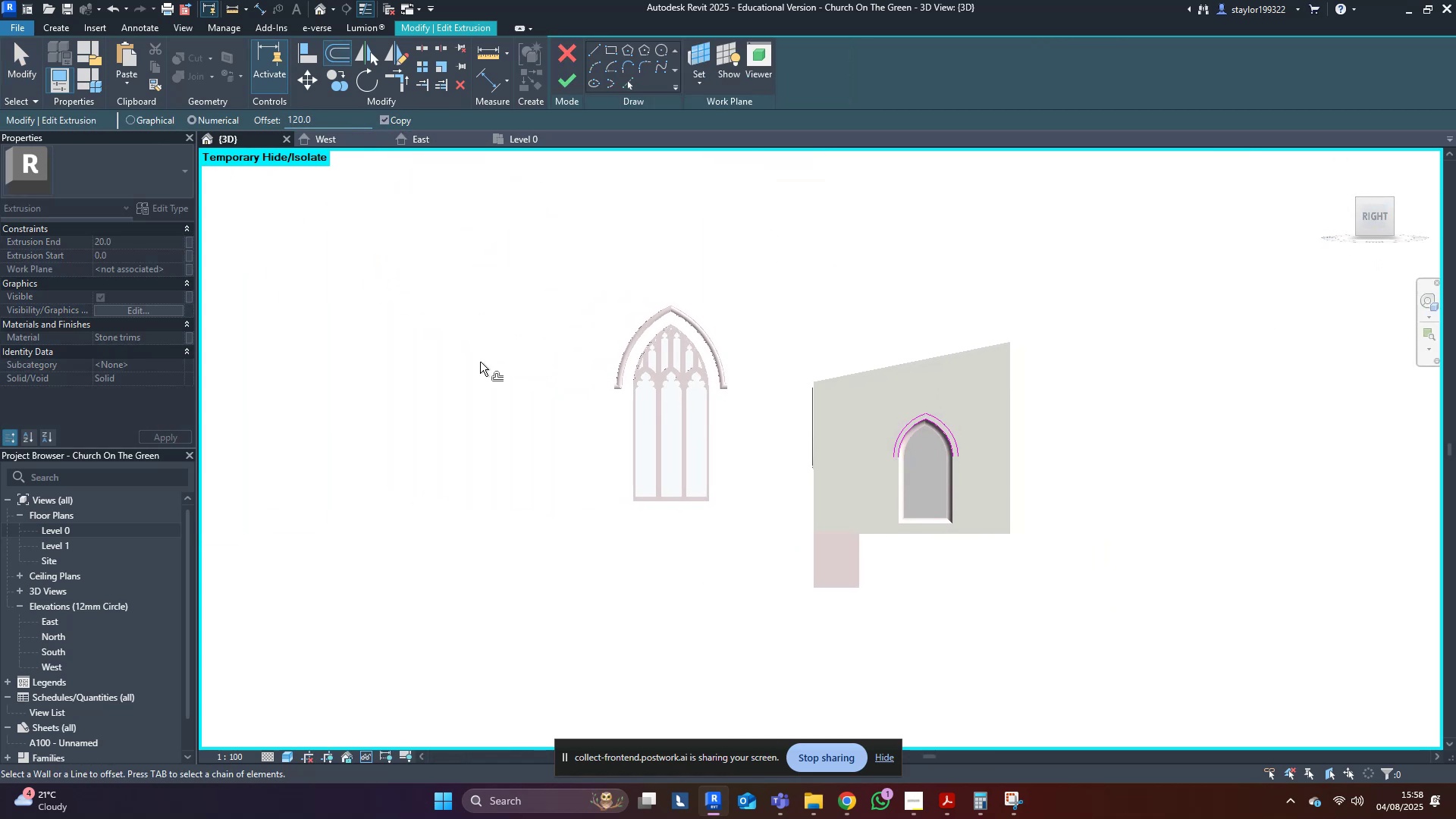 
scroll: coordinate [683, 402], scroll_direction: up, amount: 5.0
 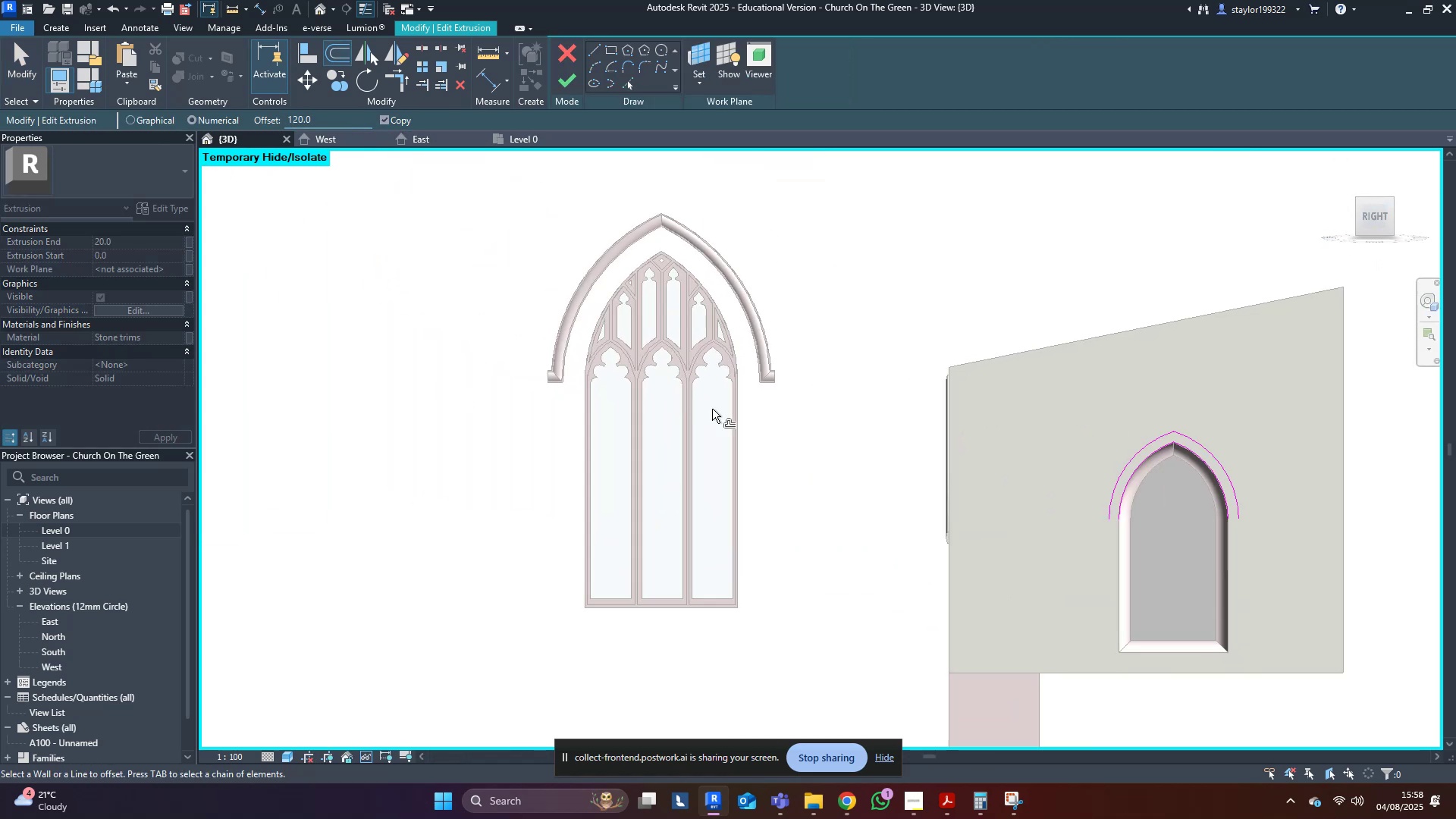 
hold_key(key=ShiftLeft, duration=1.07)
 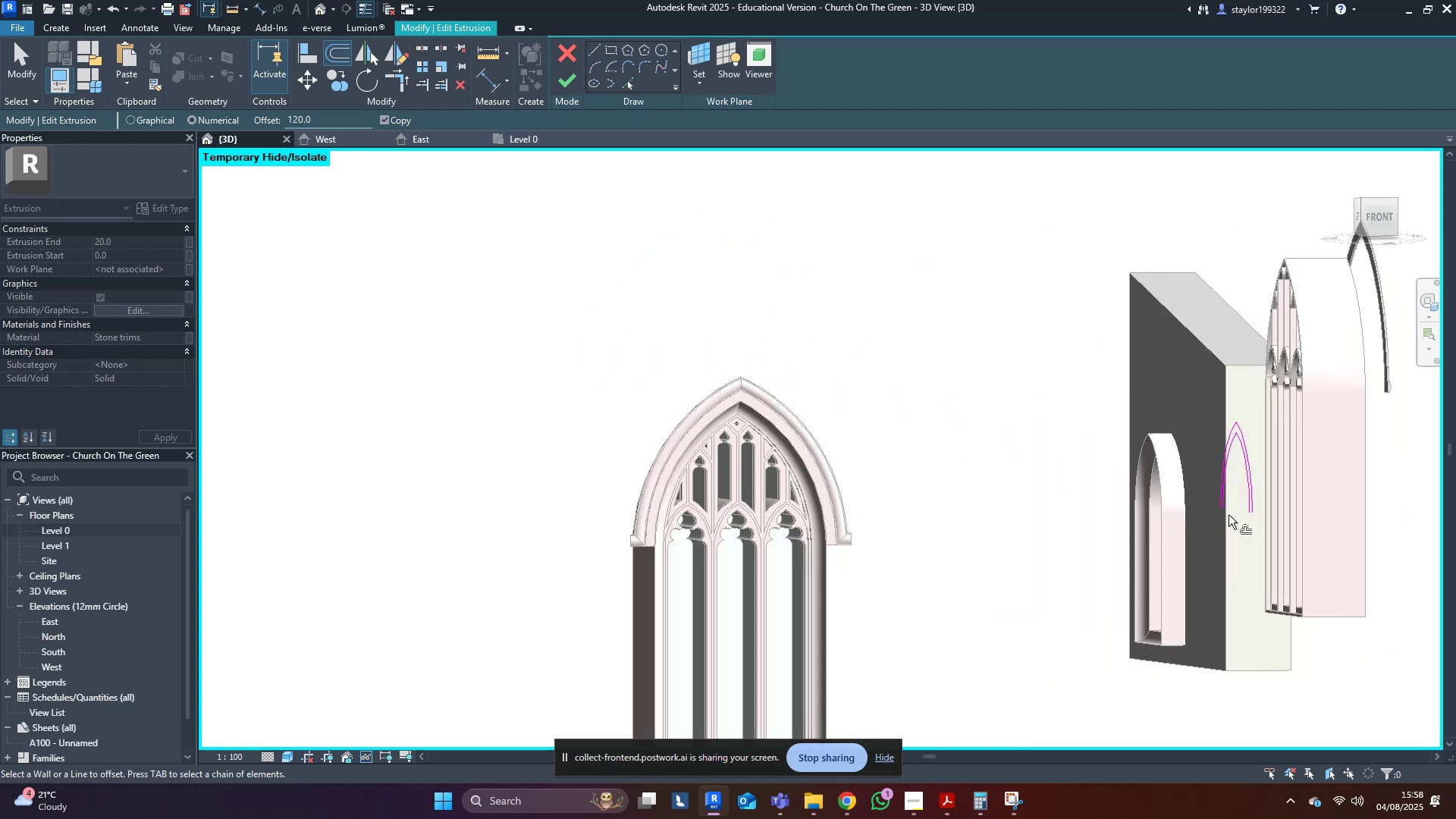 
hold_key(key=ShiftLeft, duration=0.57)
 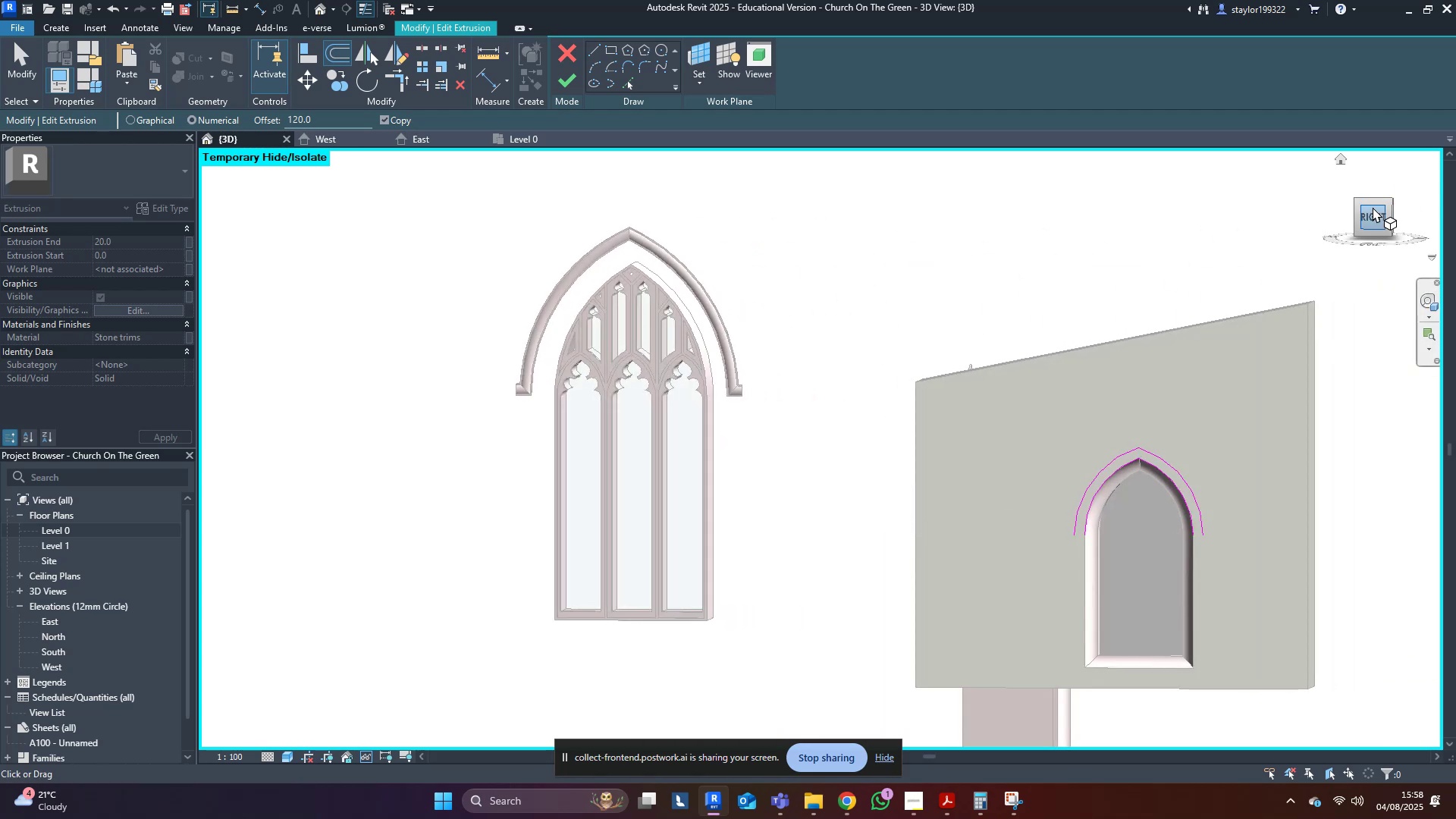 
left_click([1373, 214])
 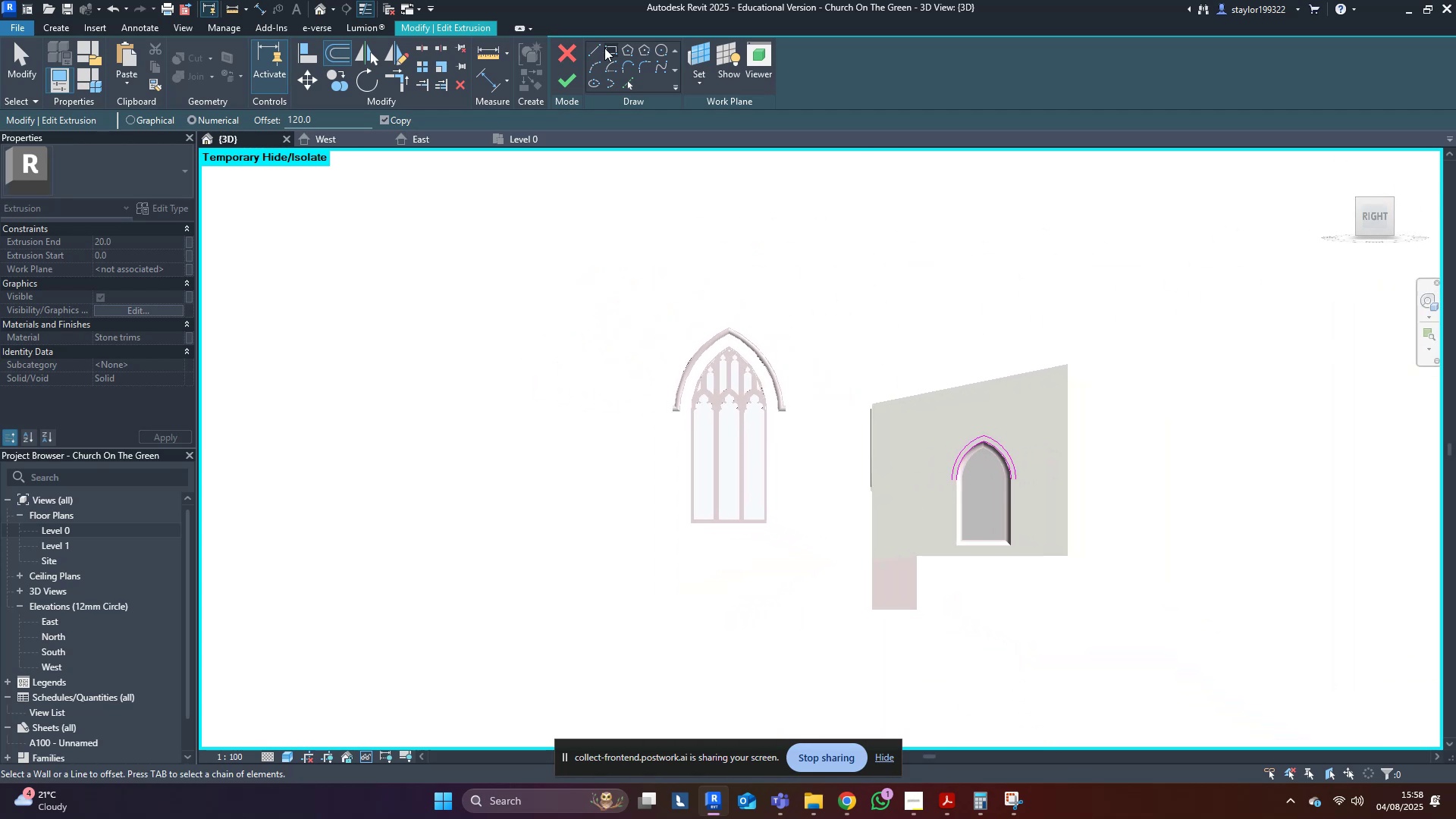 
left_click([592, 52])
 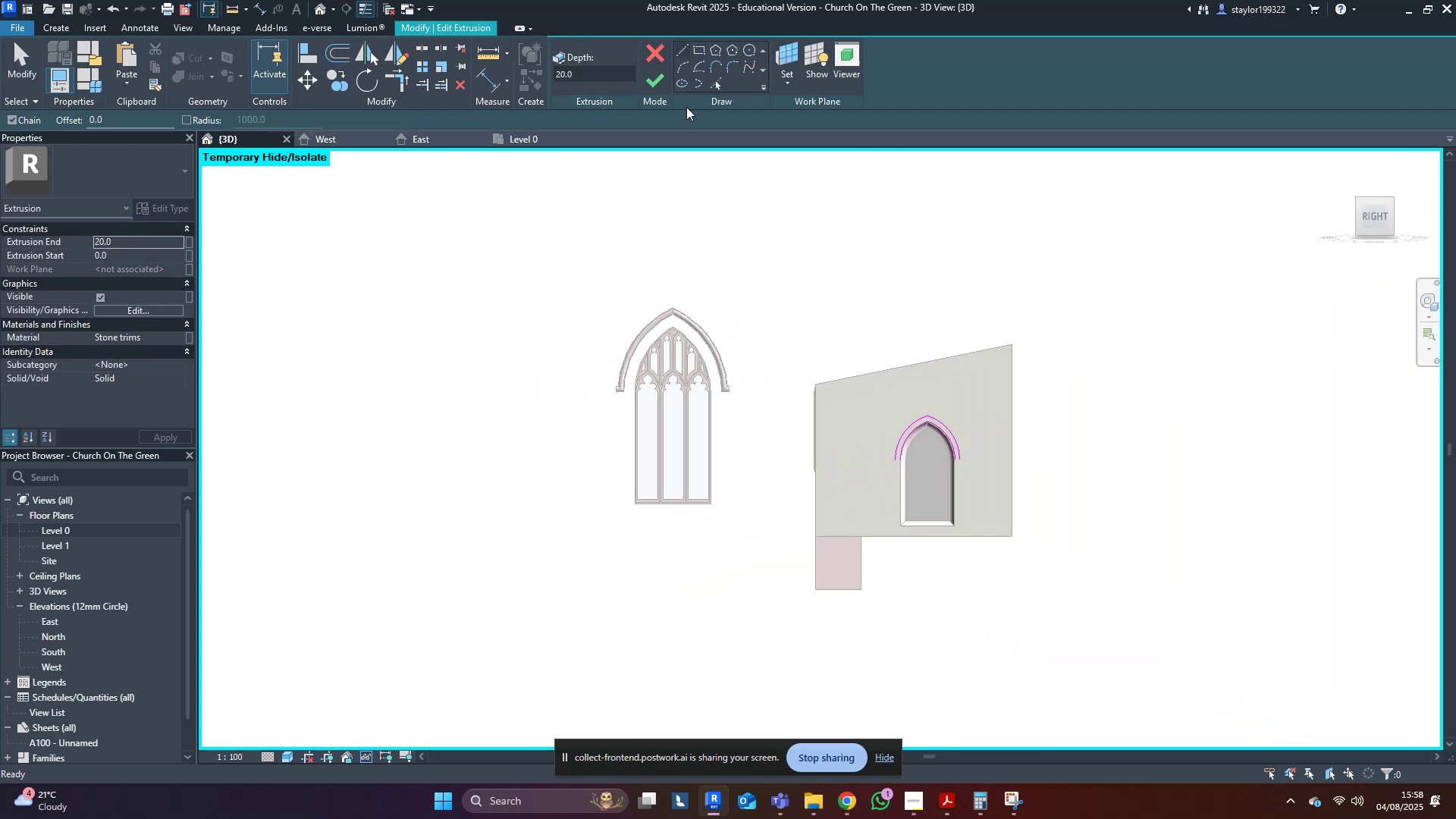 
scroll: coordinate [839, 572], scroll_direction: up, amount: 16.0
 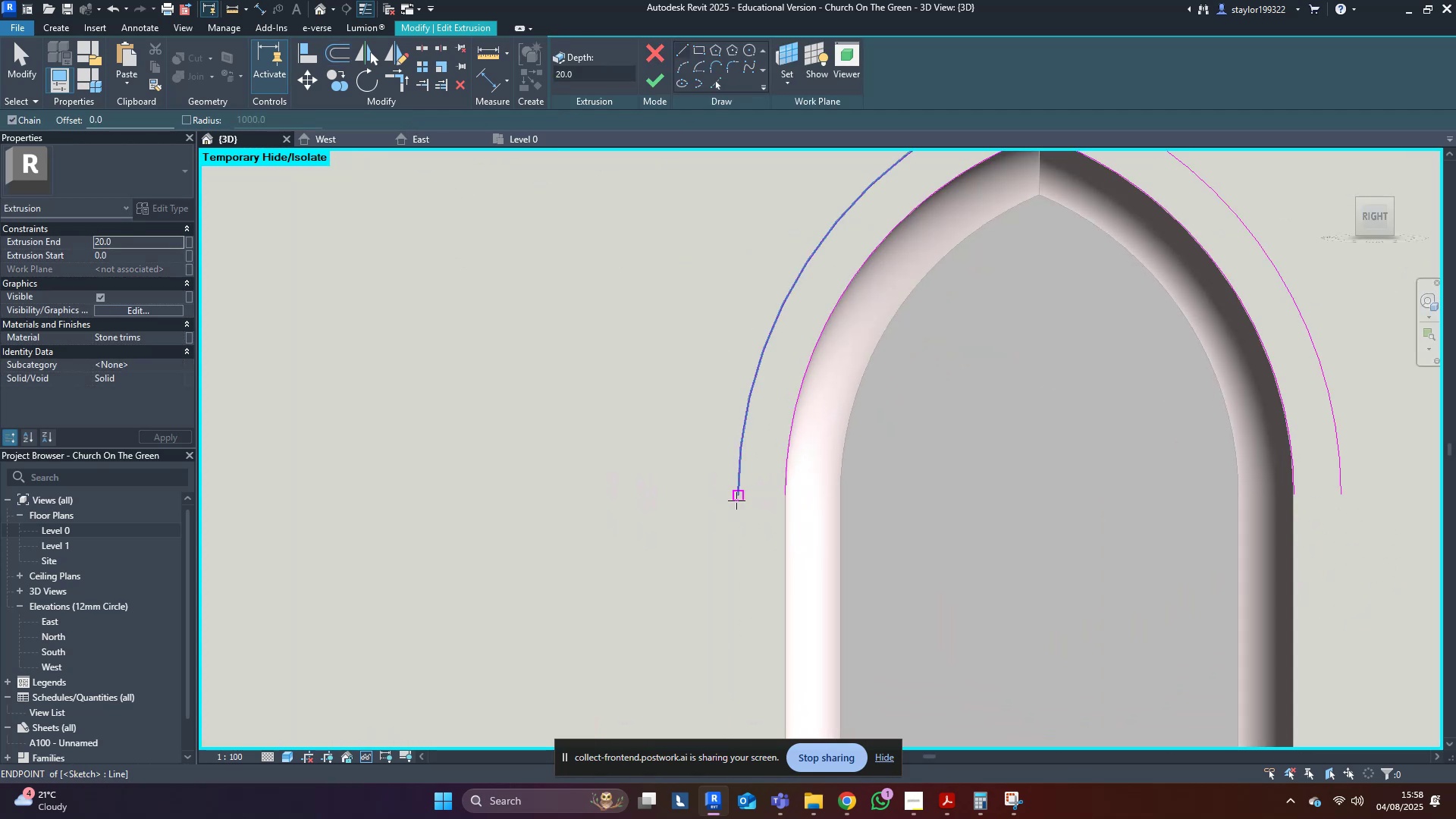 
left_click([739, 500])
 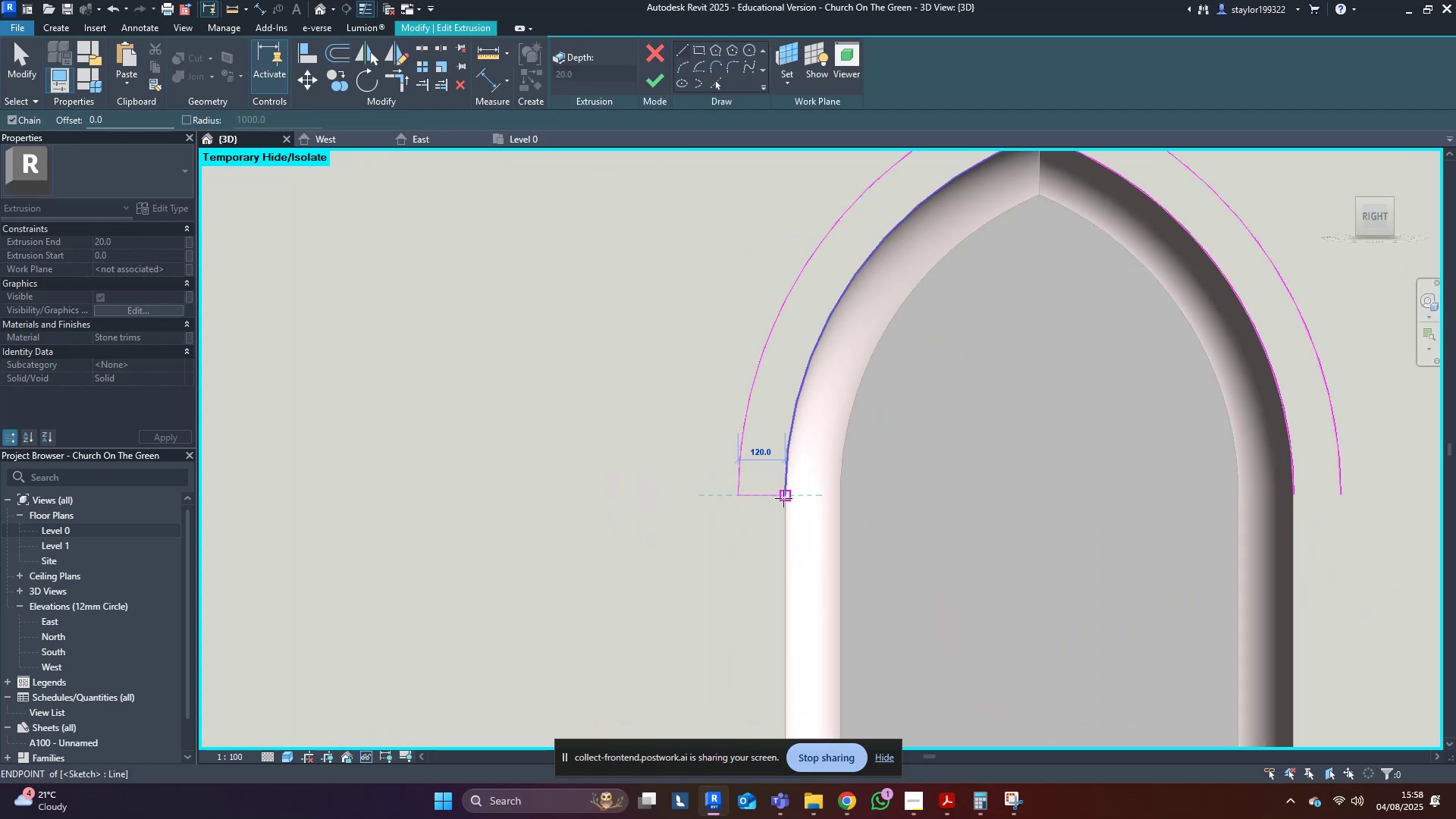 
key(Escape)
 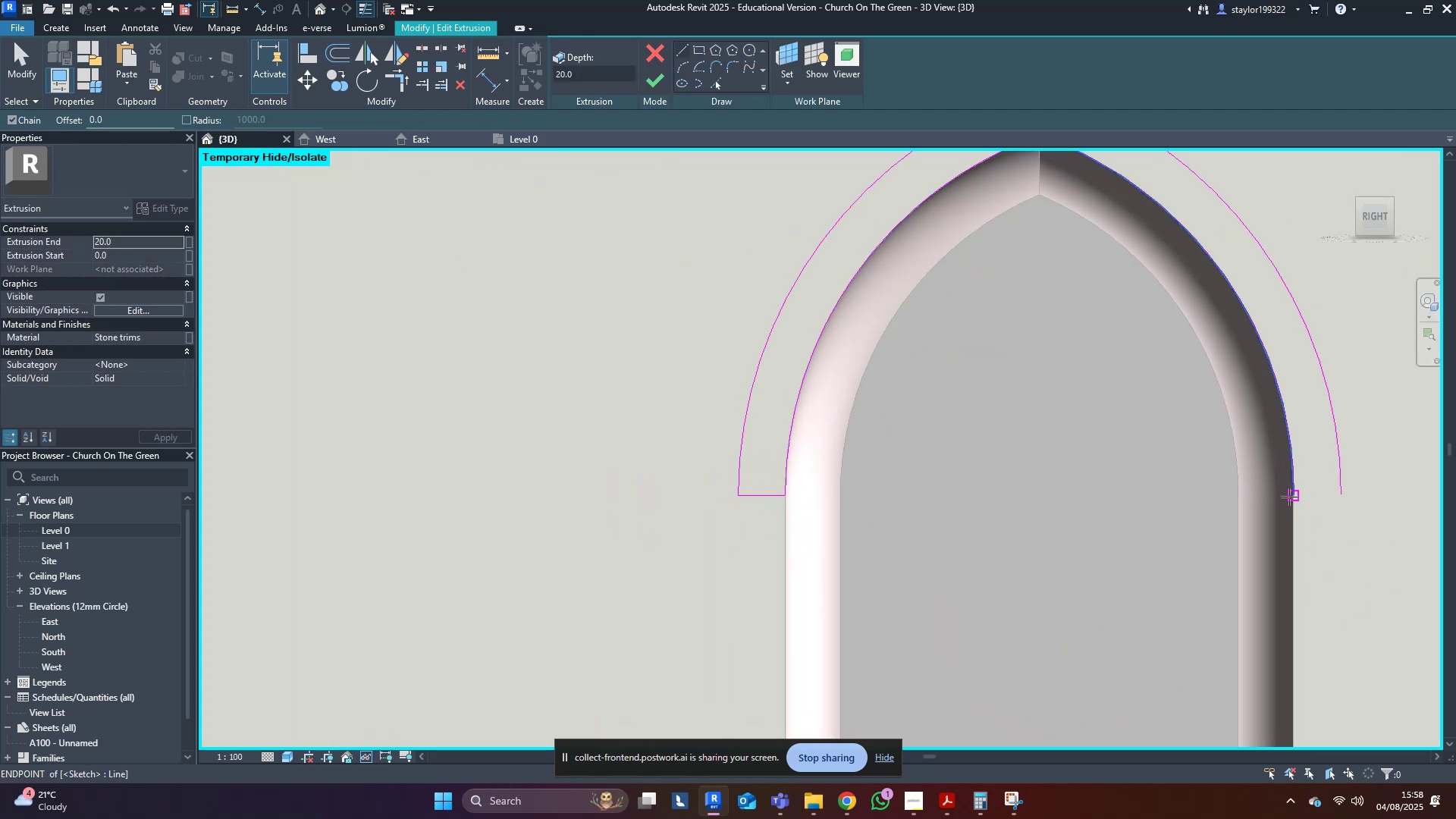 
left_click([1289, 497])
 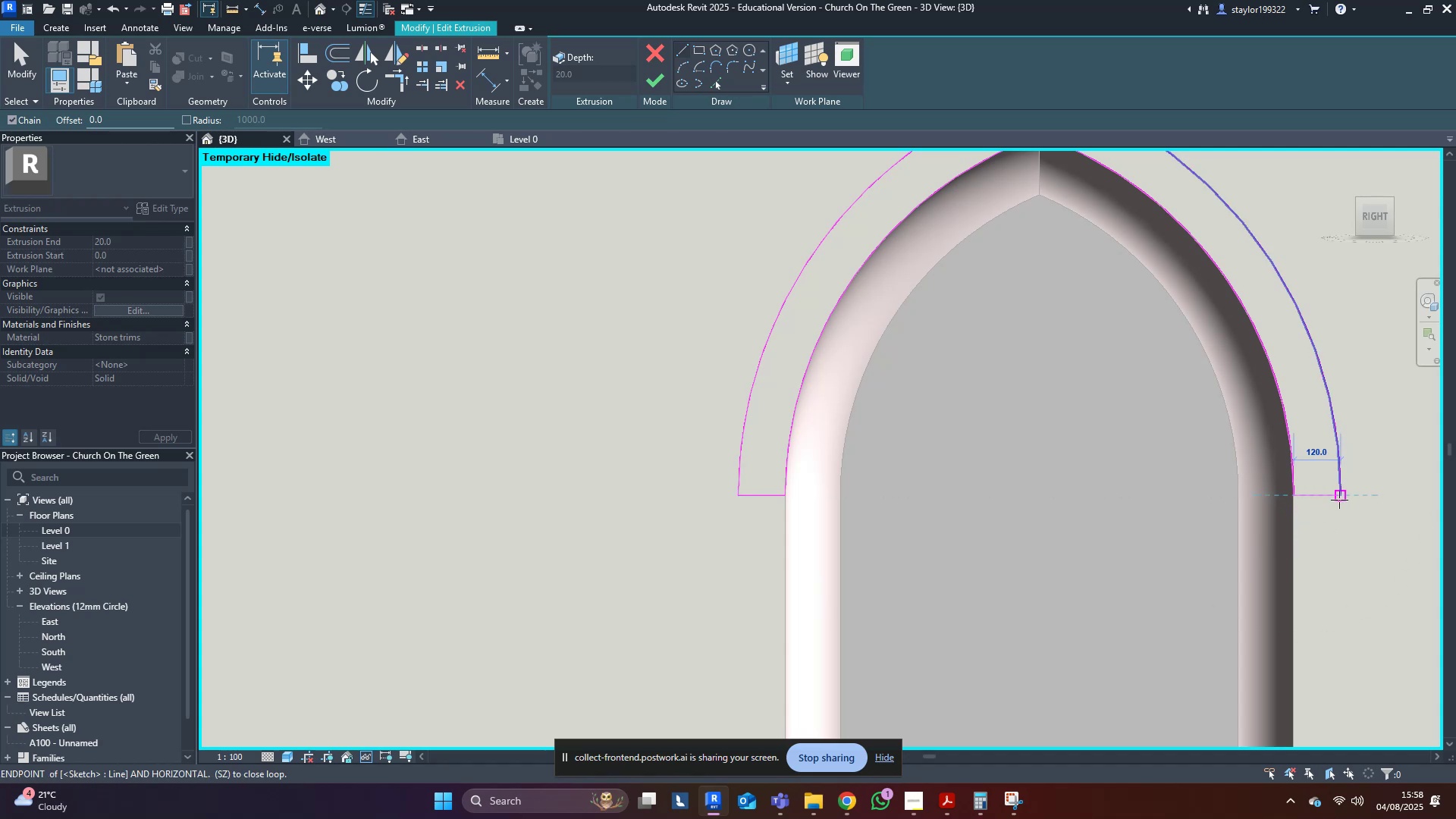 
left_click([1338, 499])
 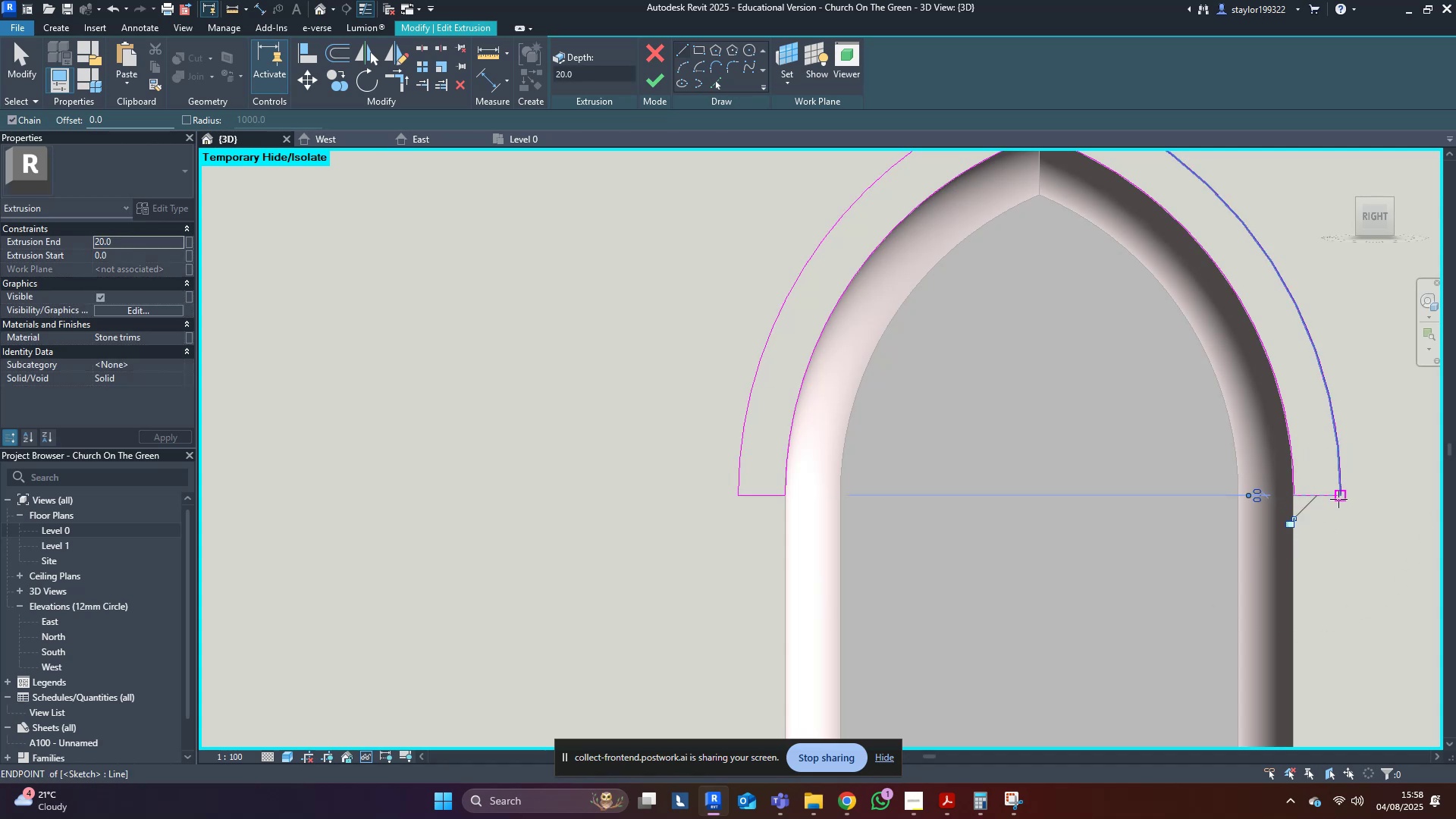 
key(Escape)
 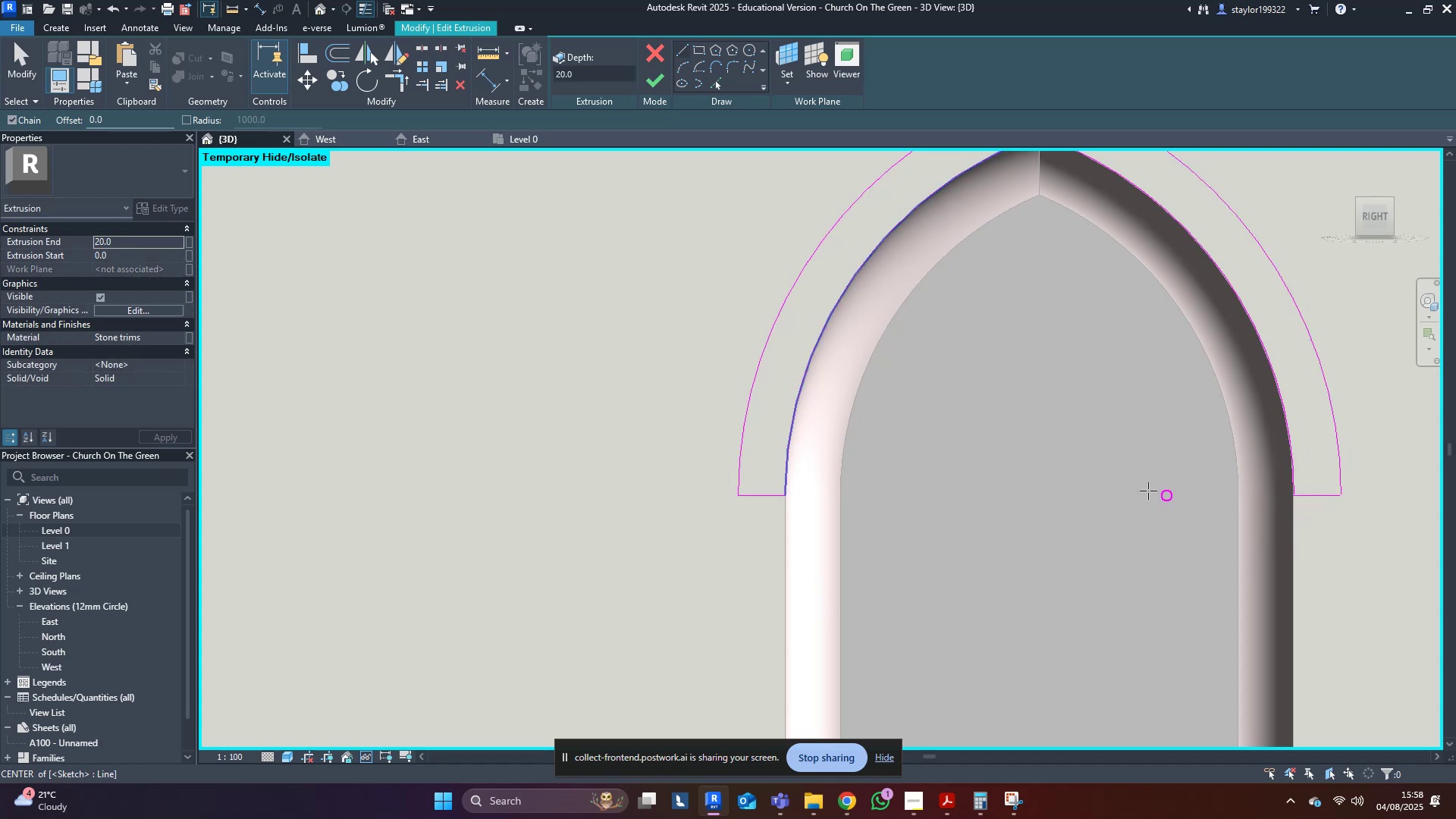 
scroll: coordinate [1042, 465], scroll_direction: down, amount: 8.0
 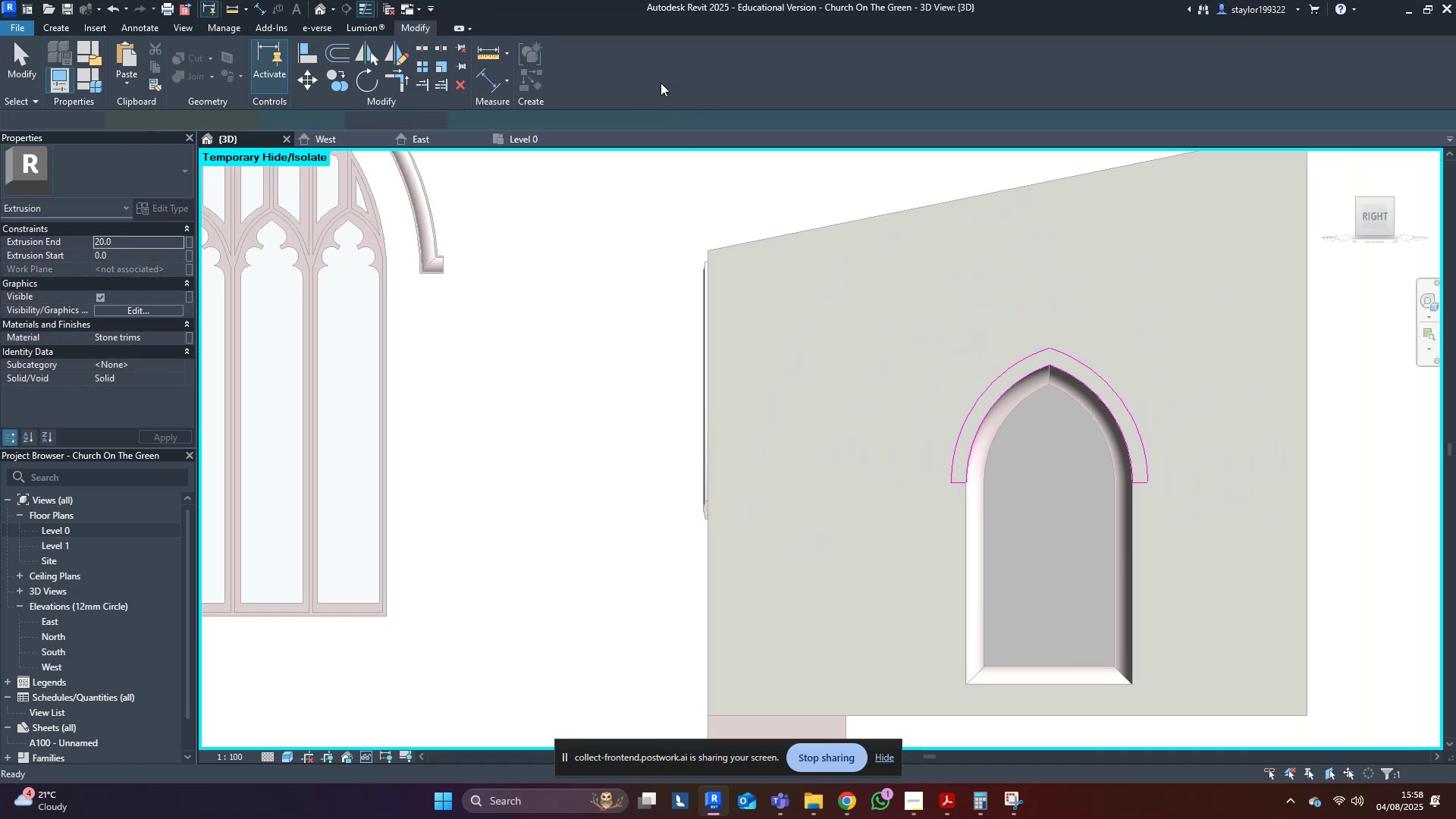 
double_click([661, 83])
 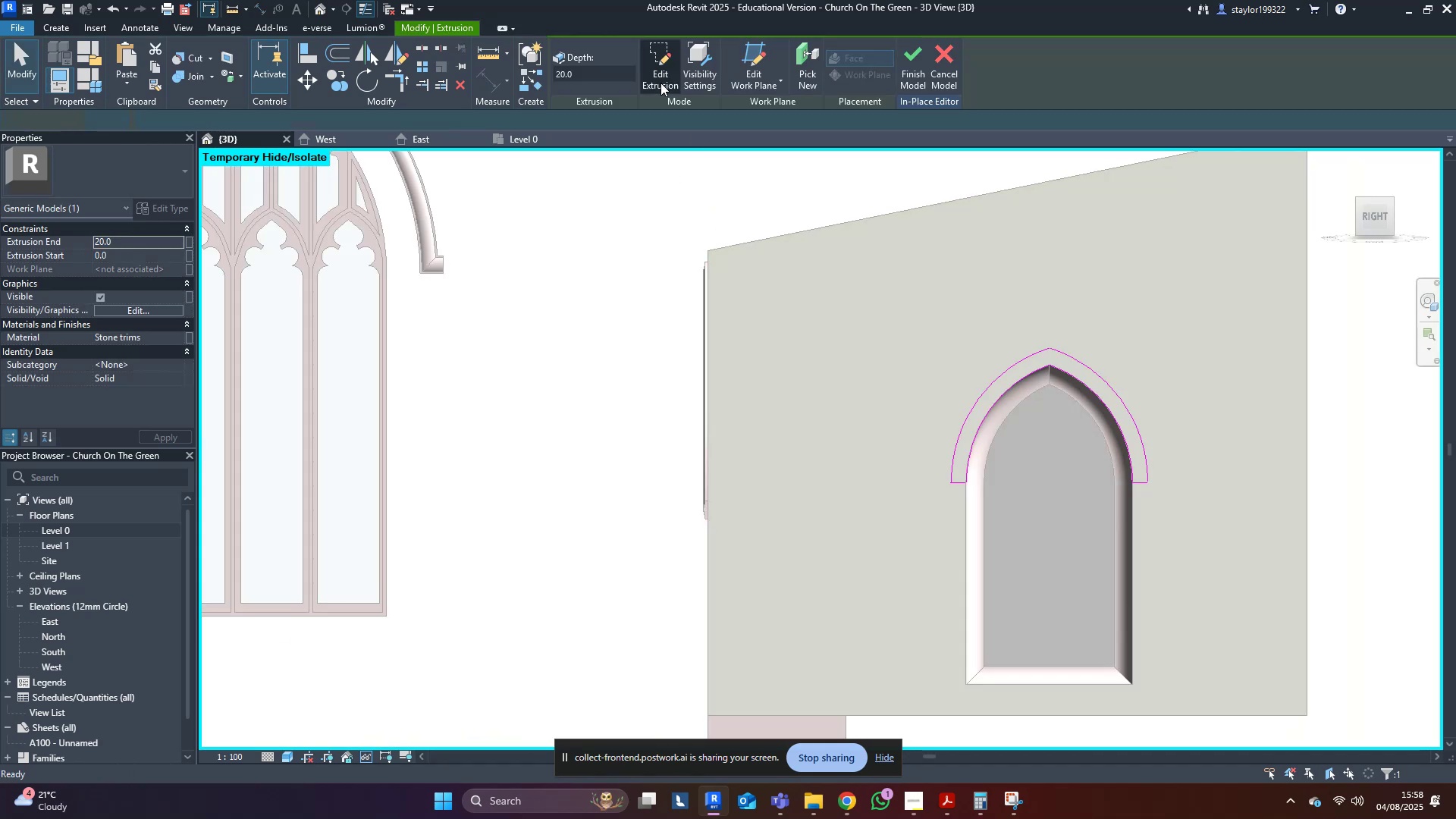 
triple_click([661, 83])
 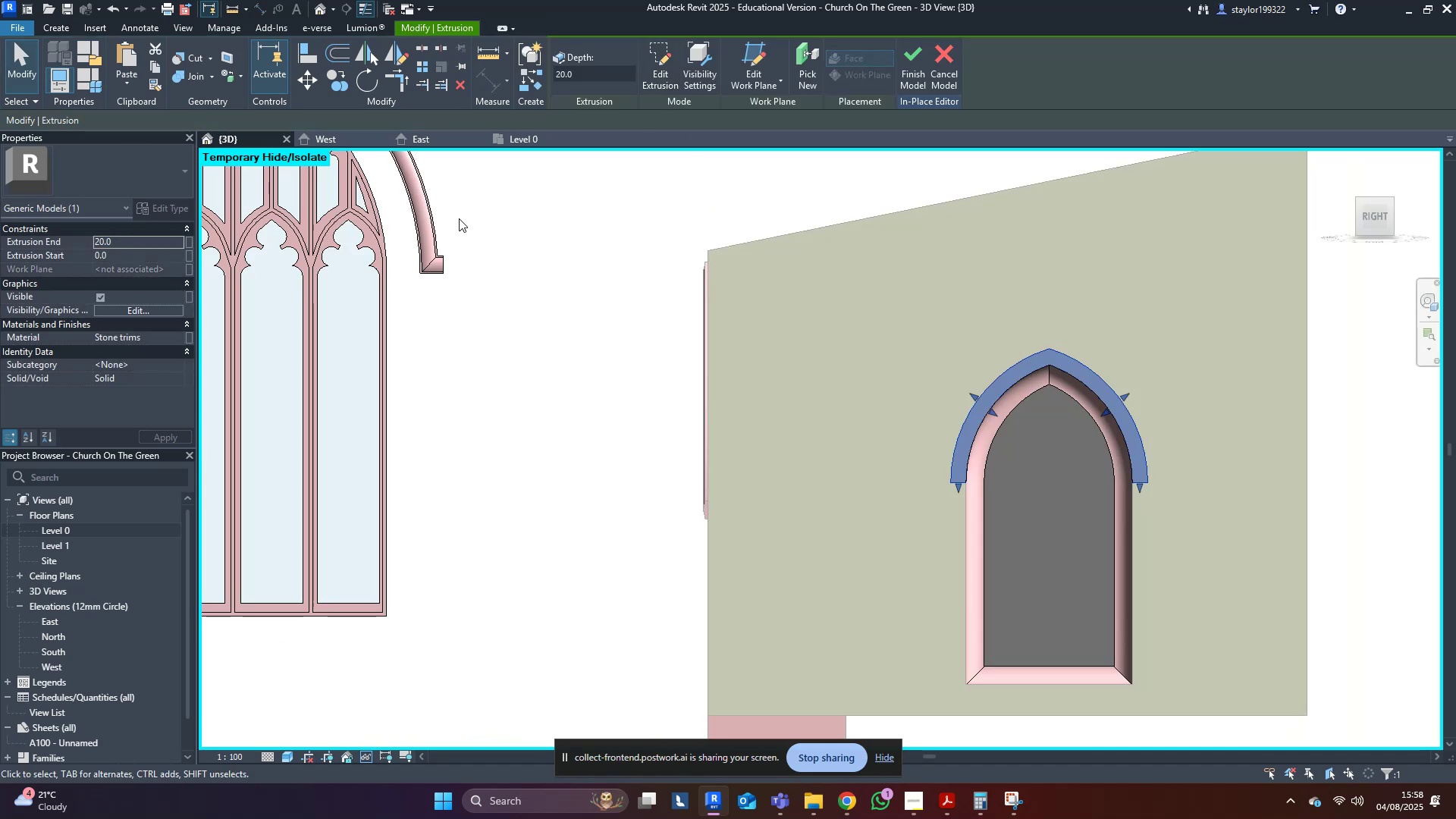 
left_click([434, 240])
 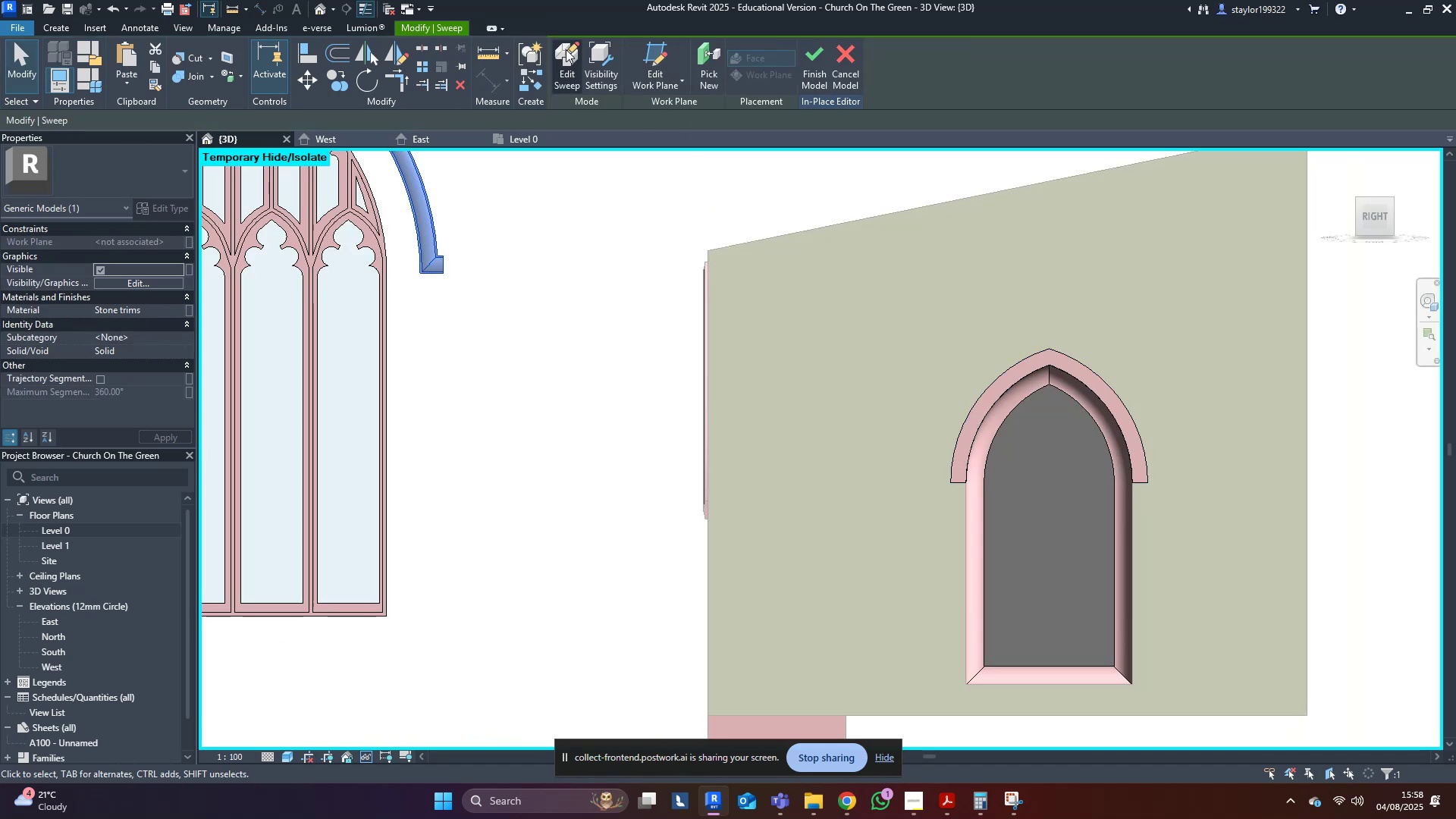 
left_click([570, 45])
 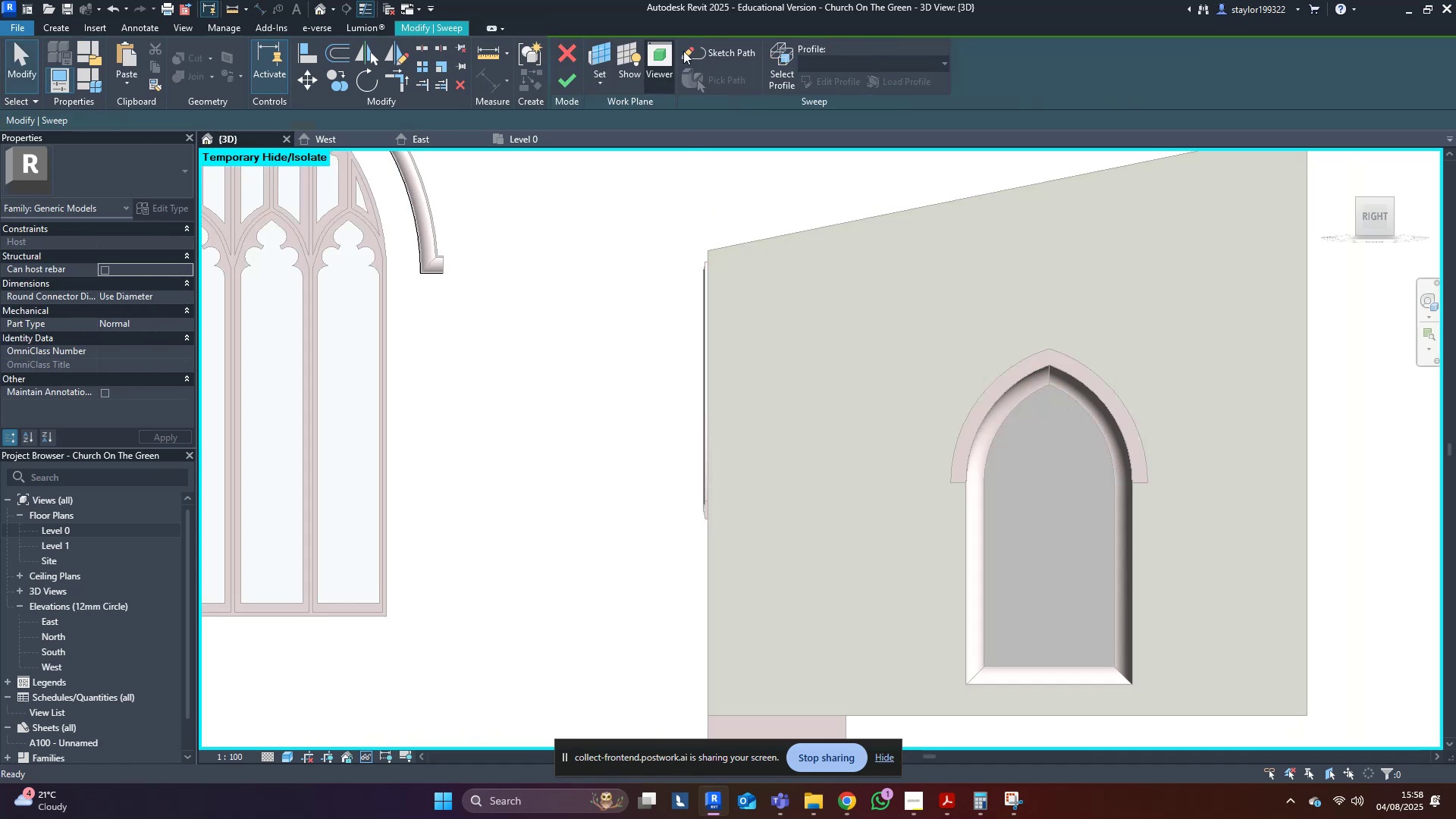 
double_click([706, 50])
 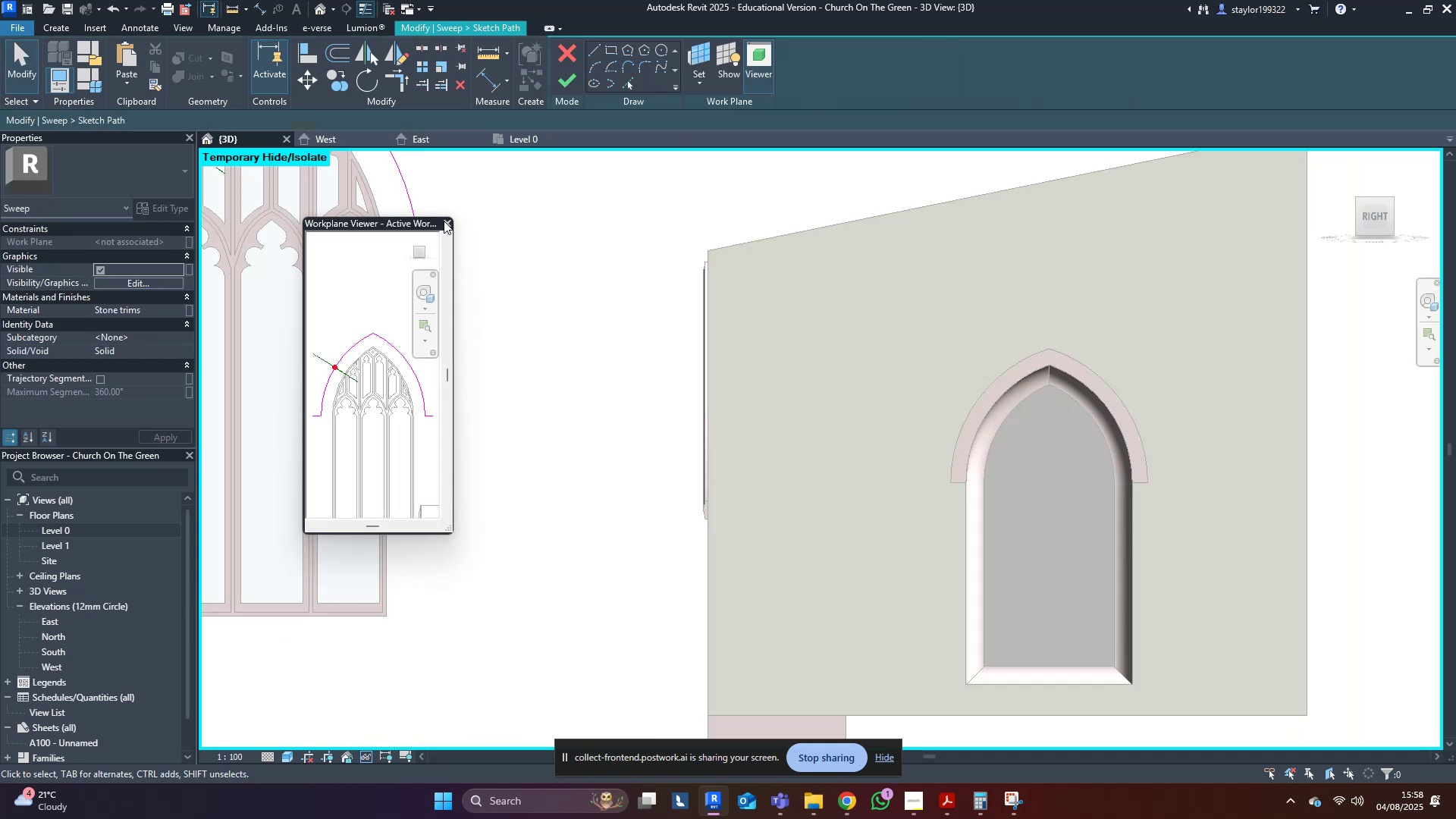 
middle_click([481, 215])
 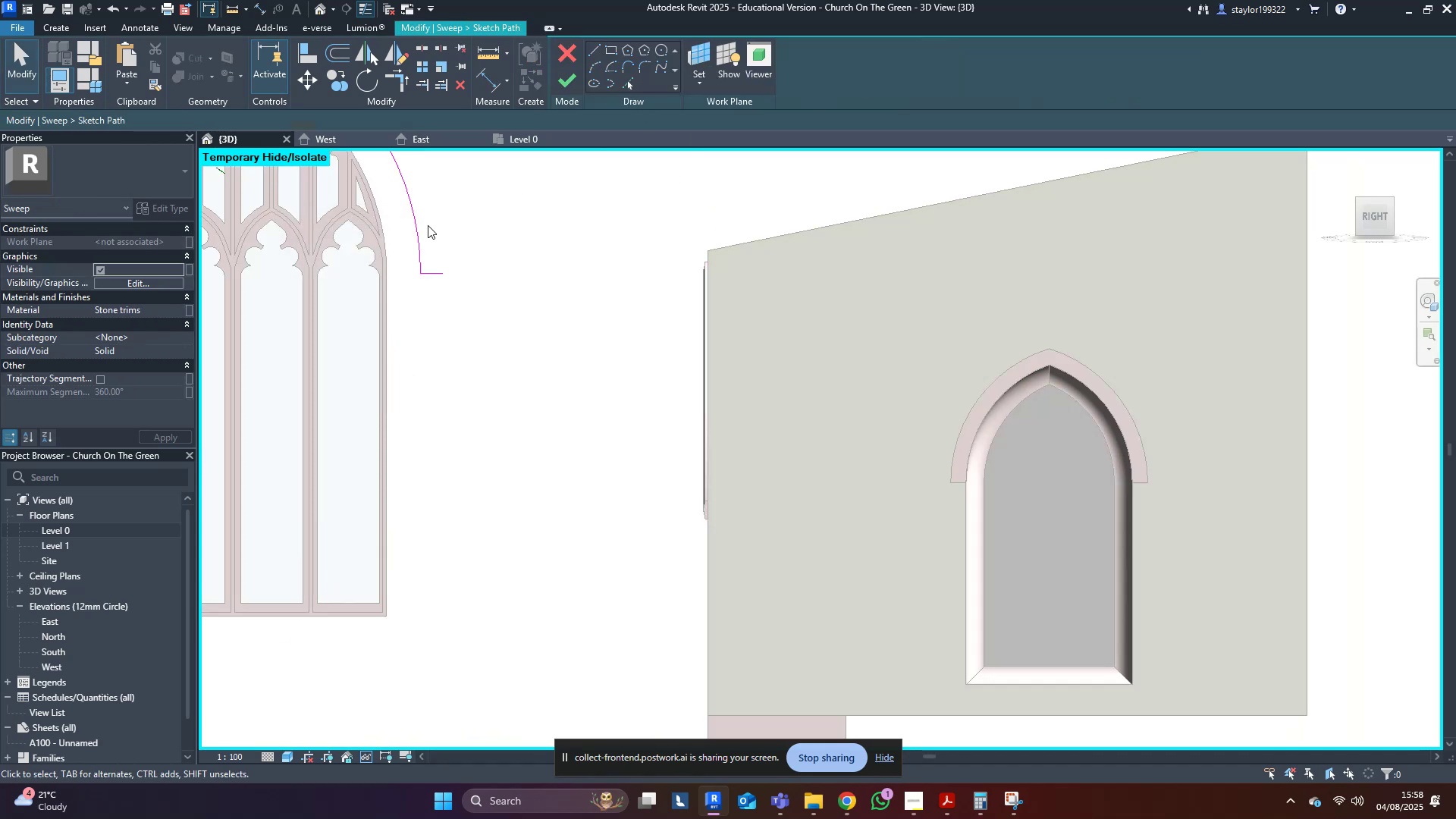 
key(Tab)
 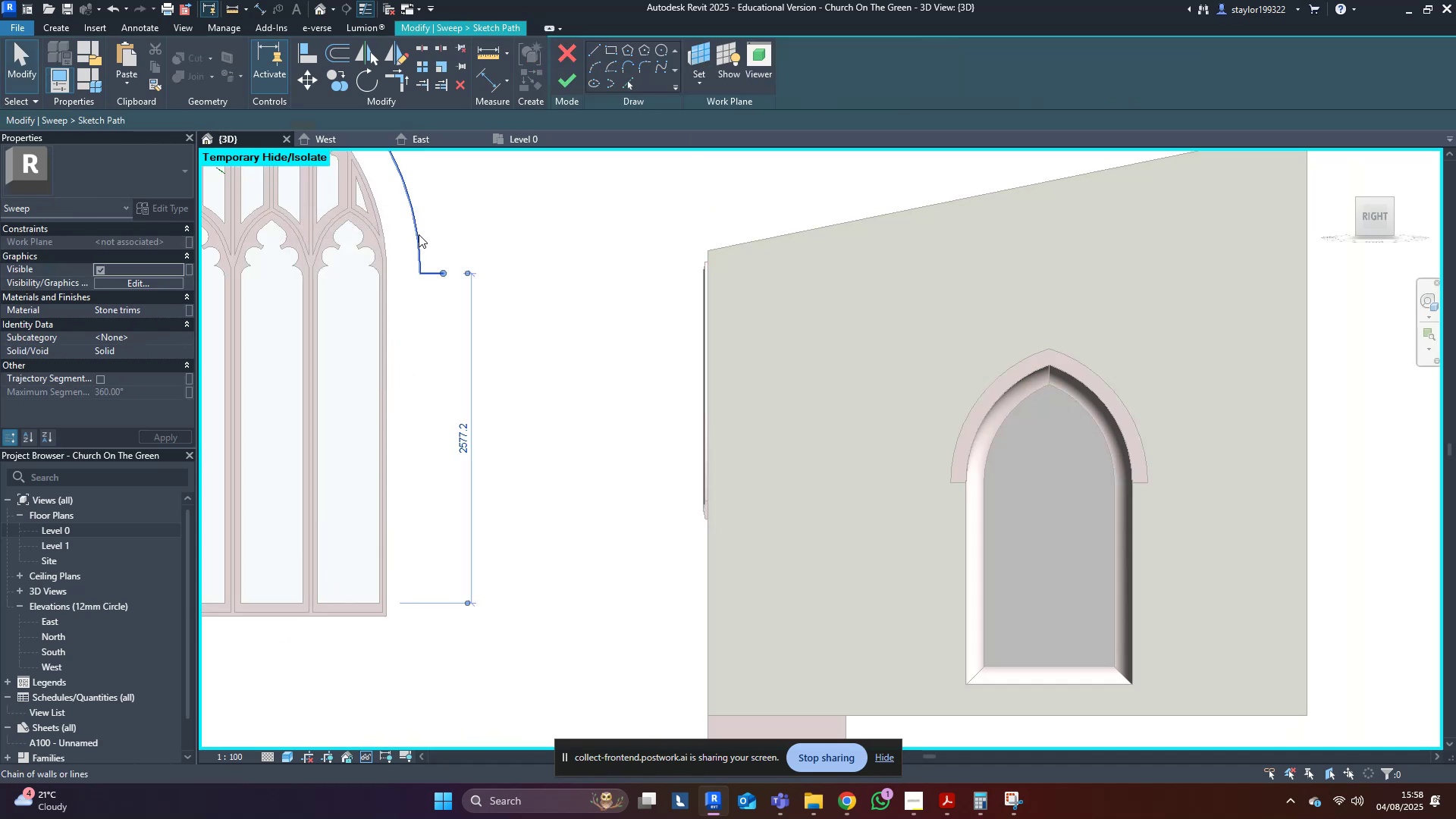 
left_click([419, 234])
 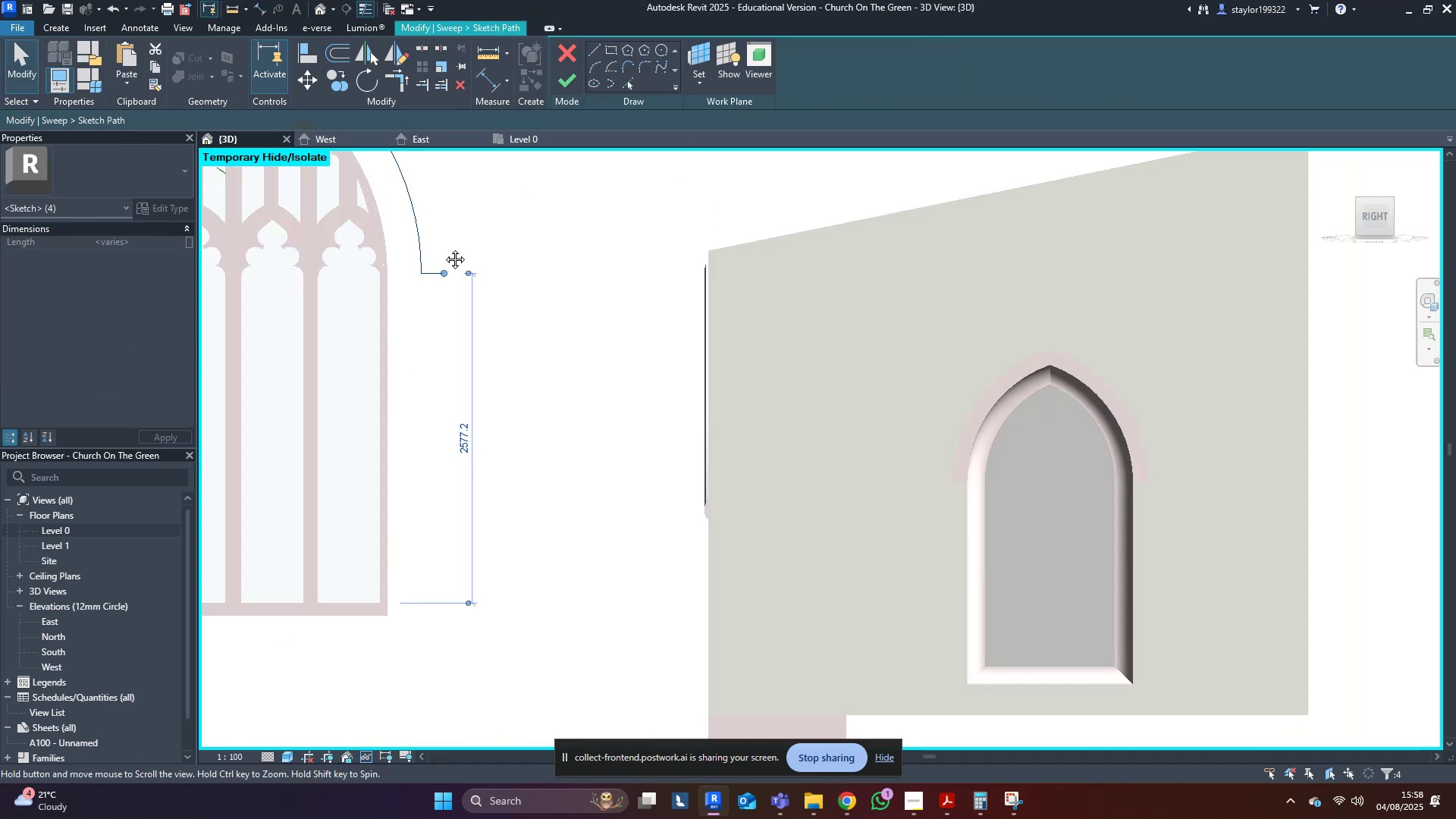 
scroll: coordinate [596, 323], scroll_direction: down, amount: 3.0
 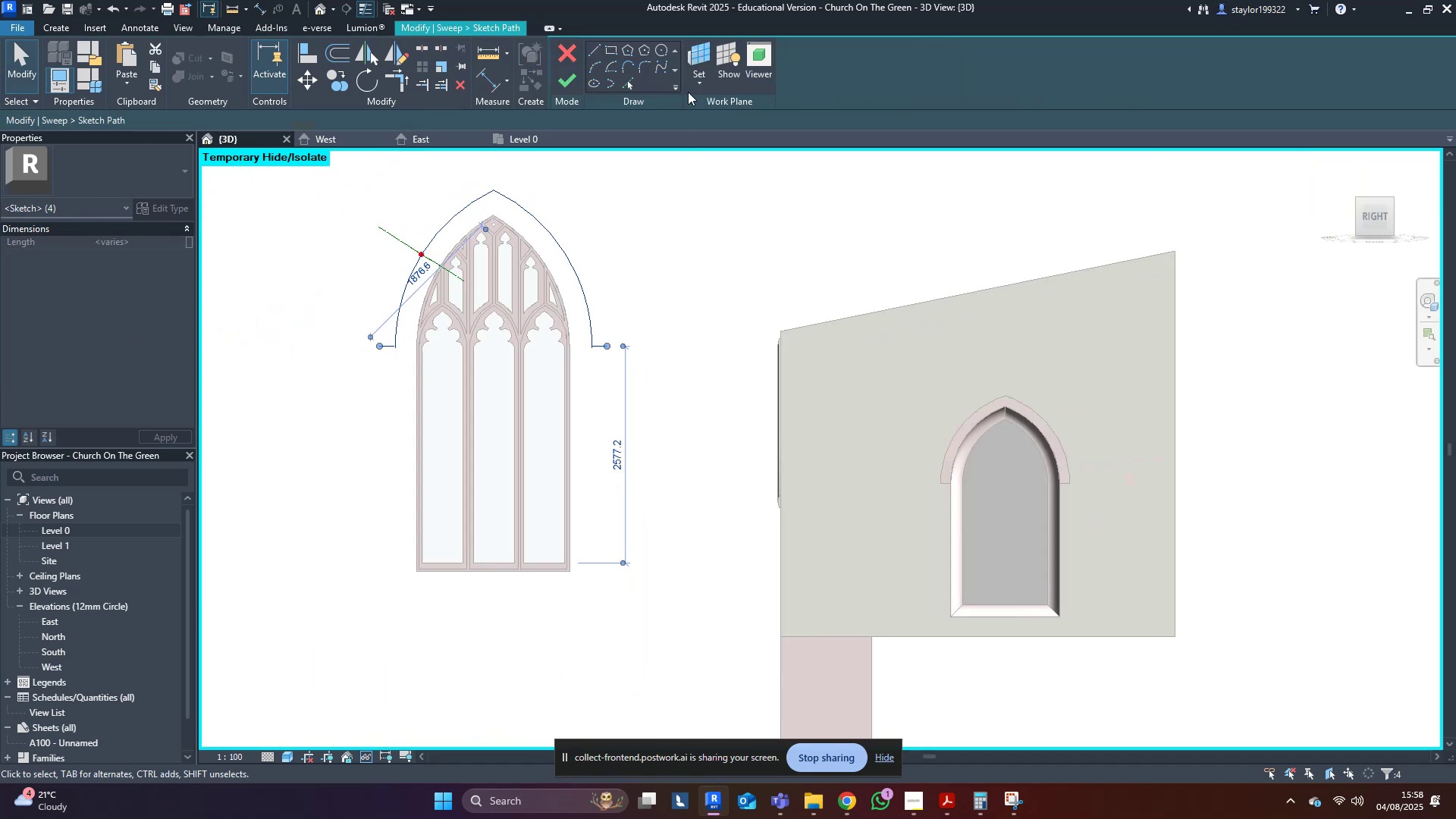 
key(Delete)
 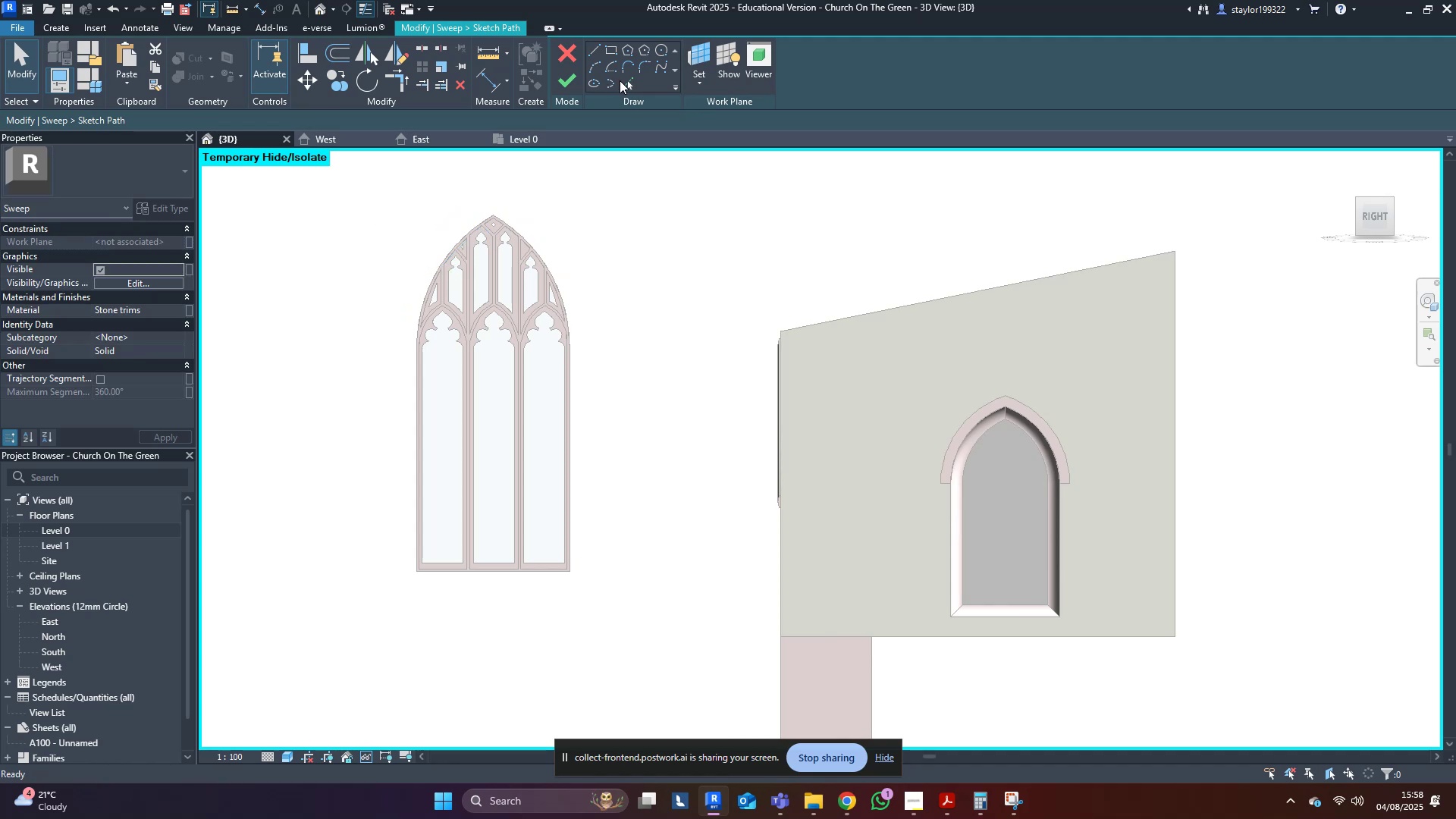 
left_click([628, 82])
 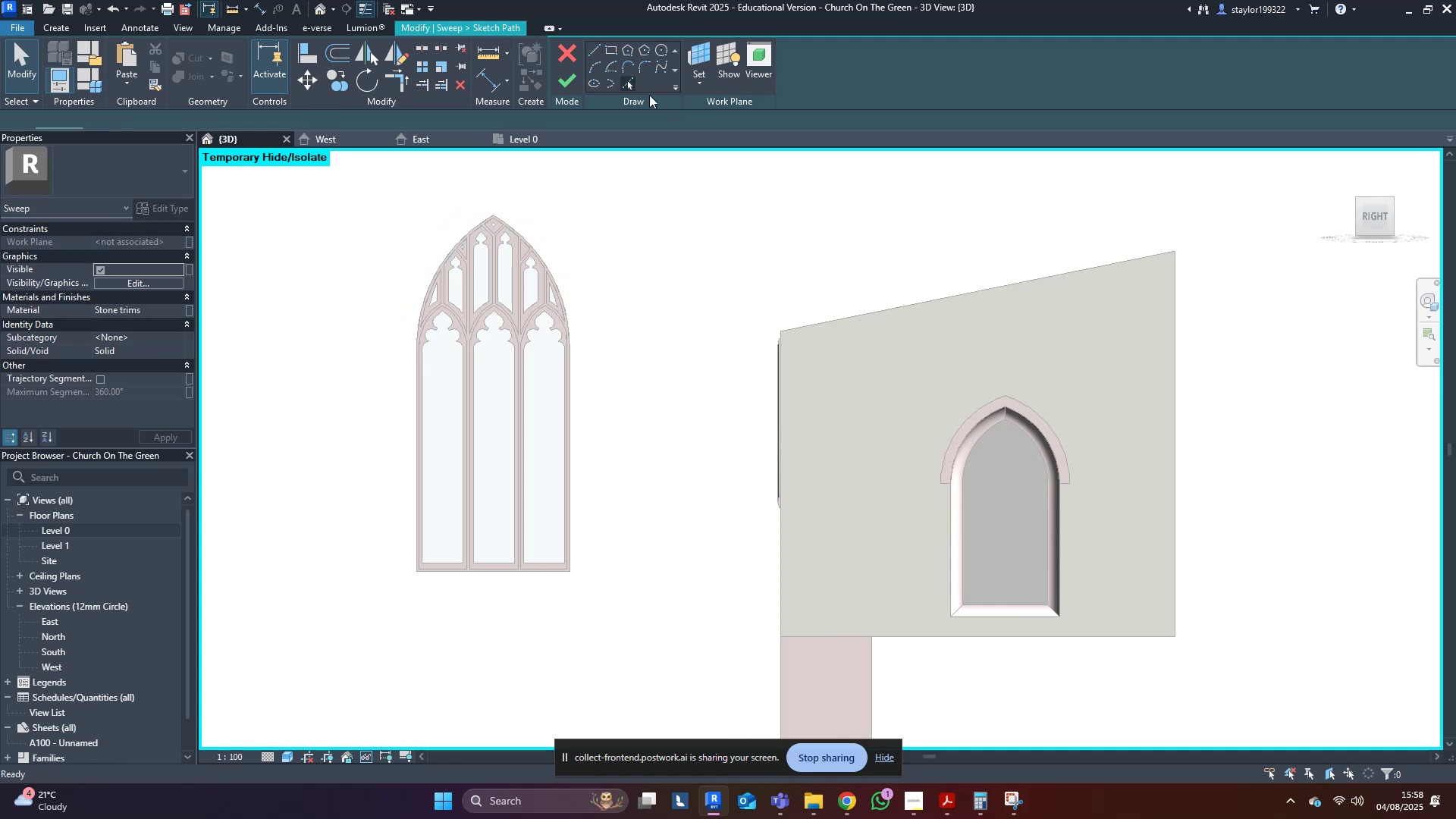 
scroll: coordinate [937, 368], scroll_direction: up, amount: 4.0
 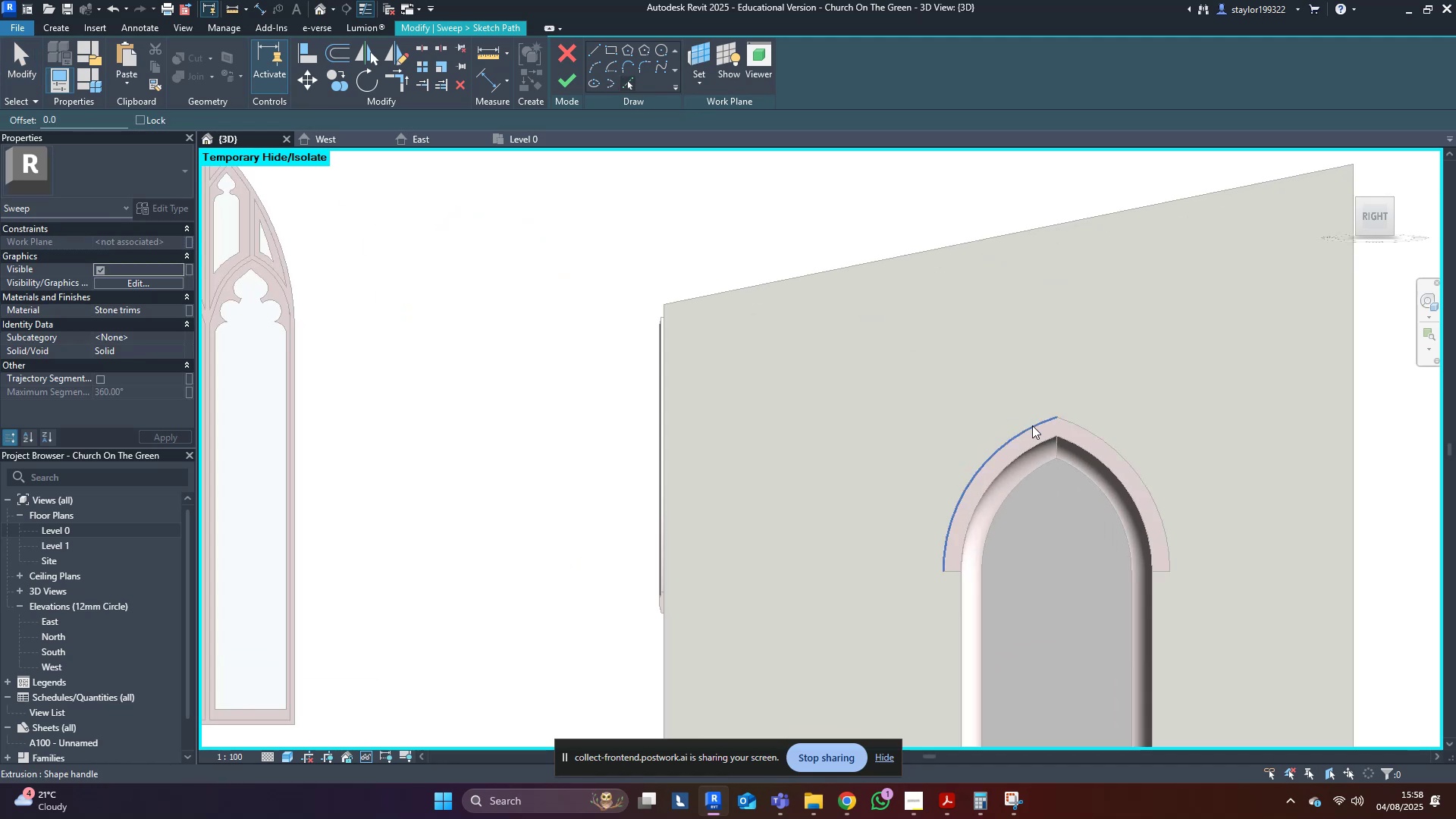 
double_click([1090, 419])
 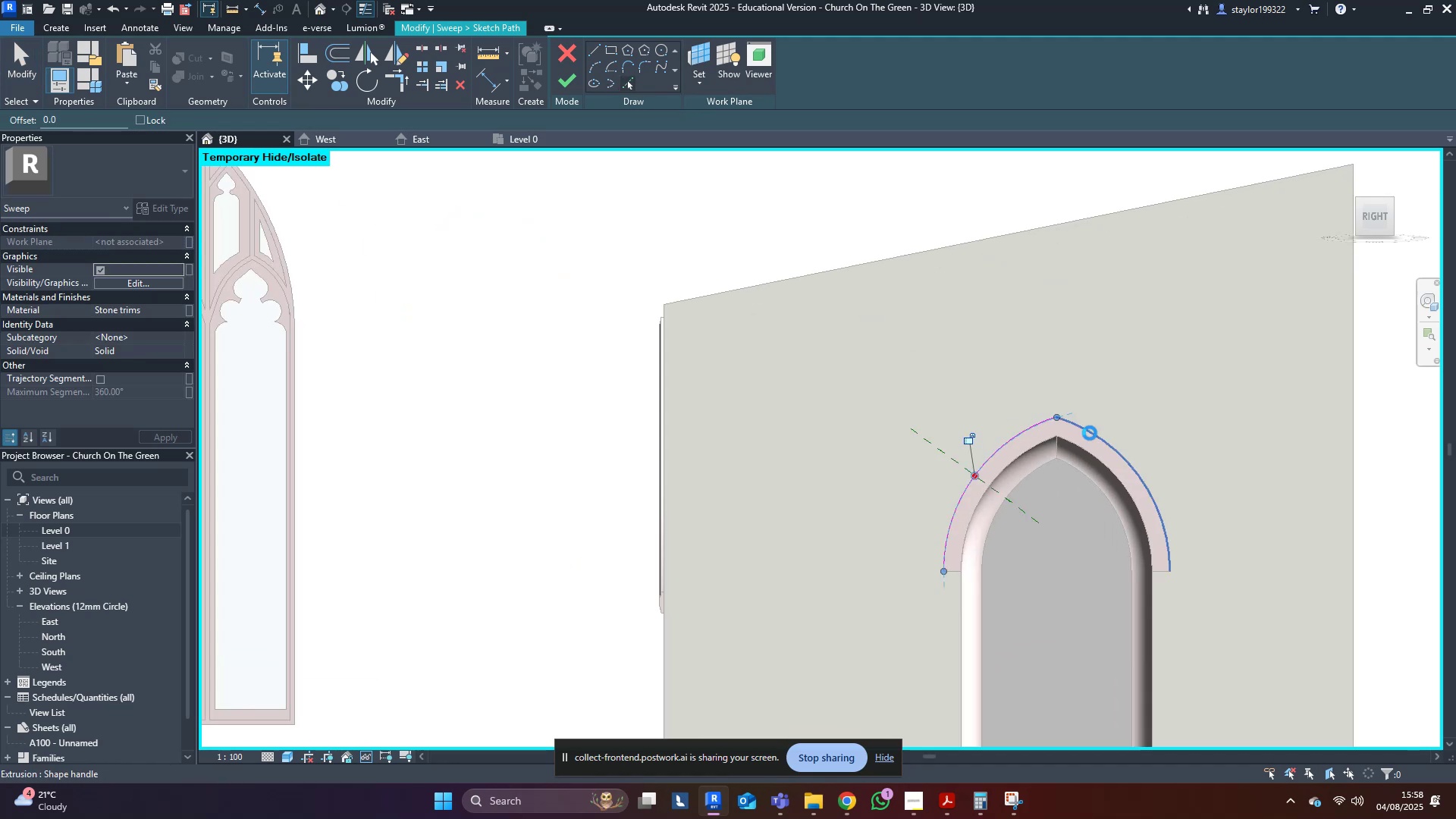 
triple_click([1090, 433])
 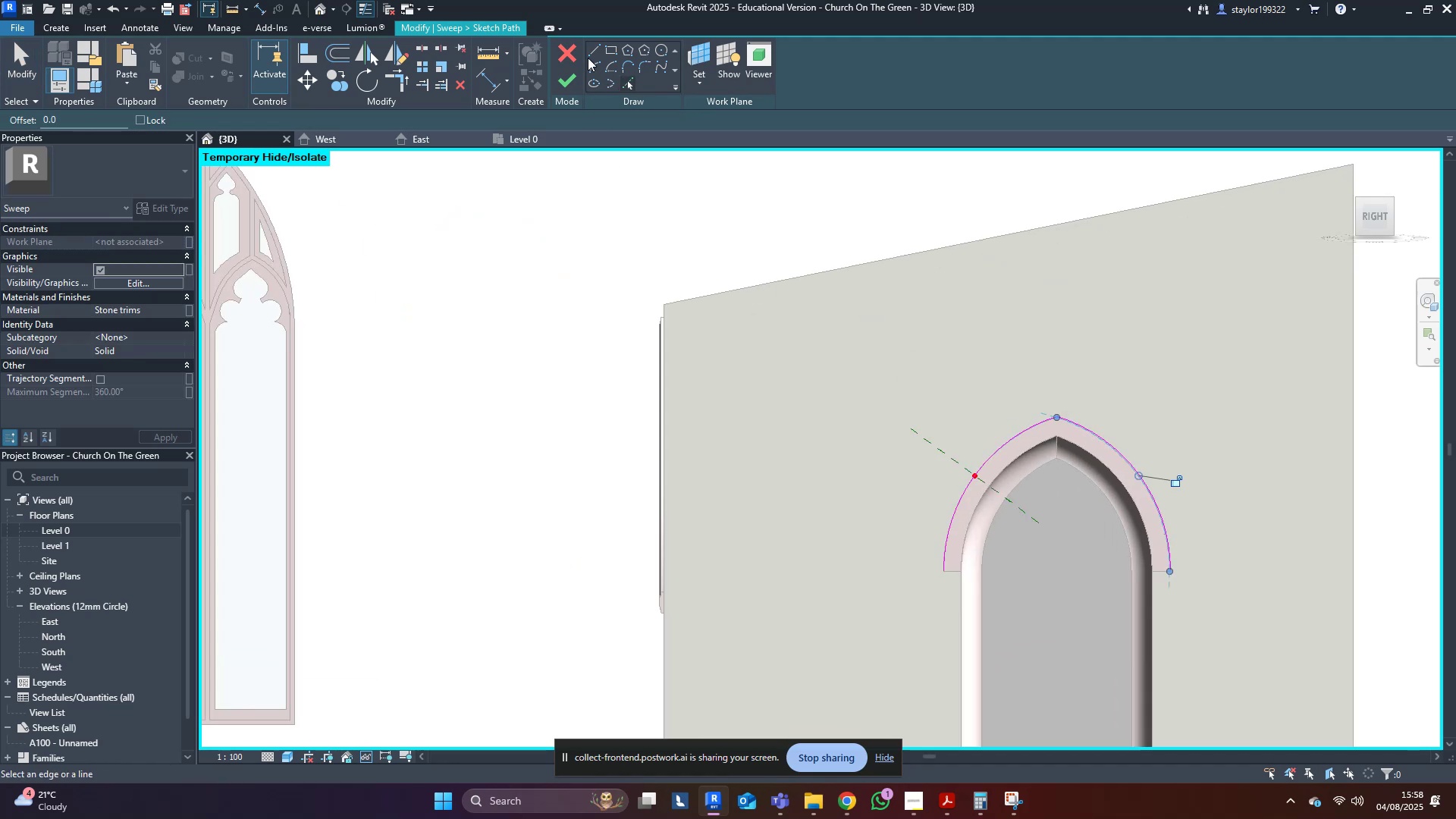 
left_click([588, 43])
 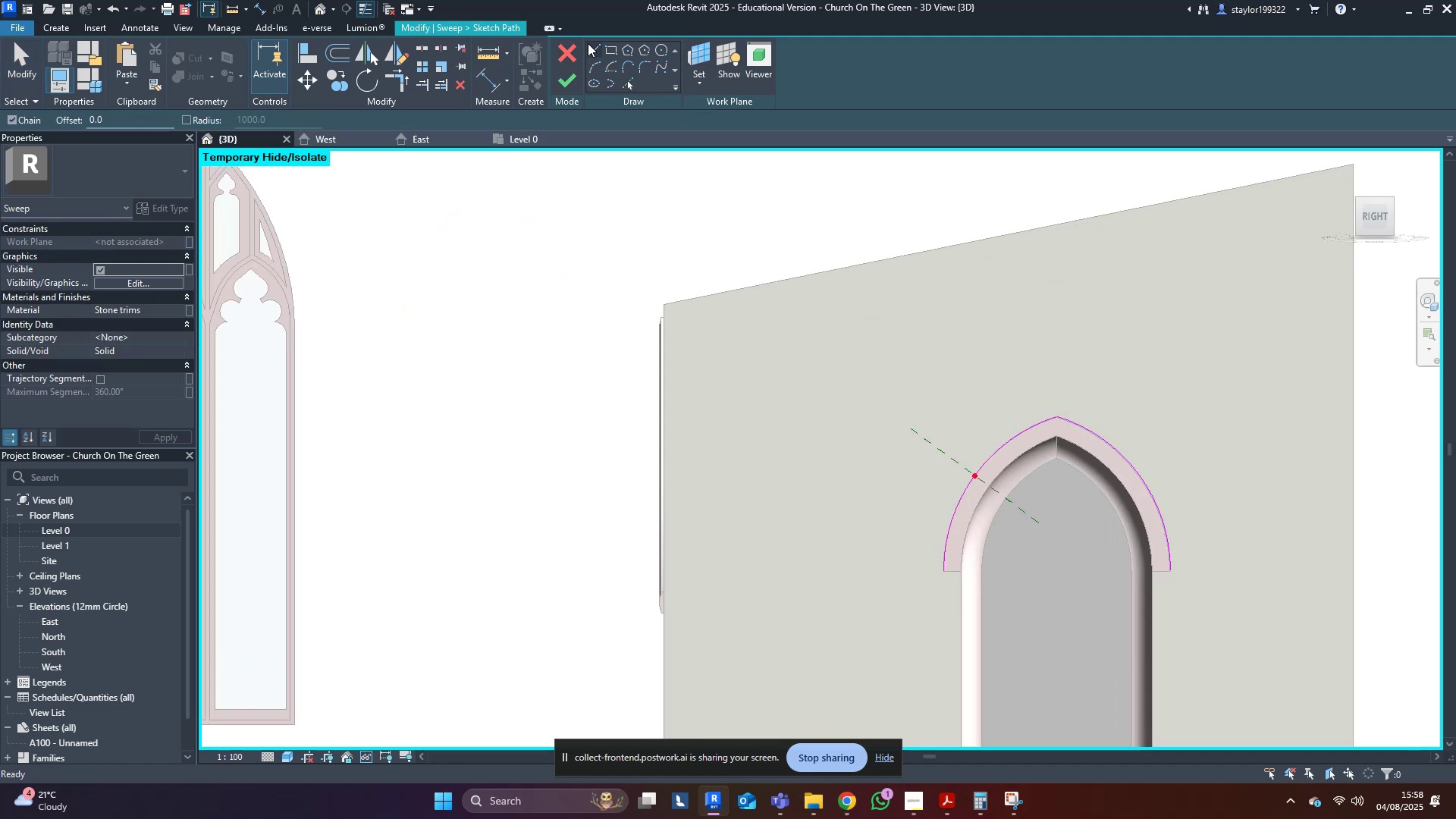 
scroll: coordinate [967, 599], scroll_direction: up, amount: 4.0
 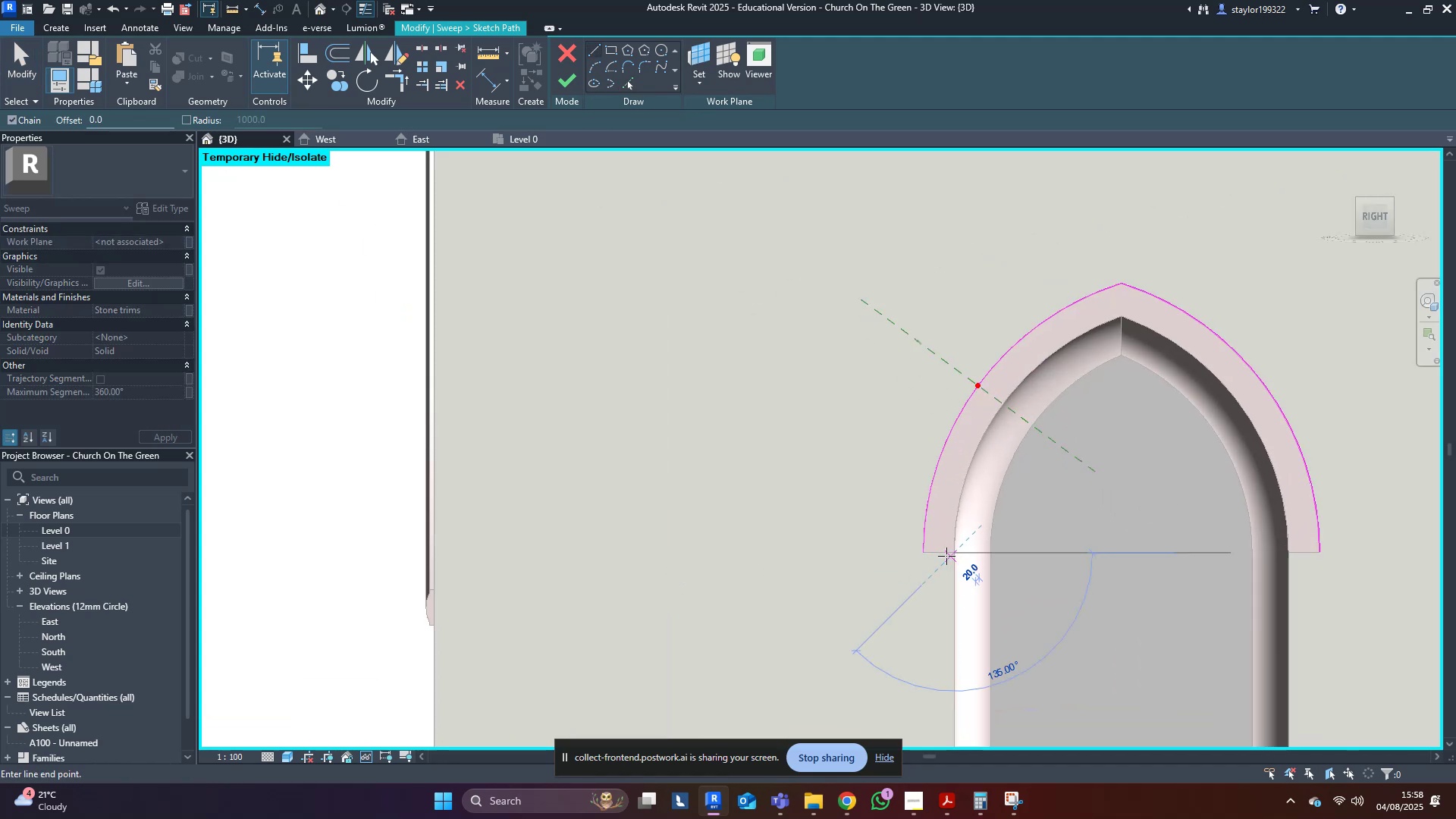 
double_click([921, 554])
 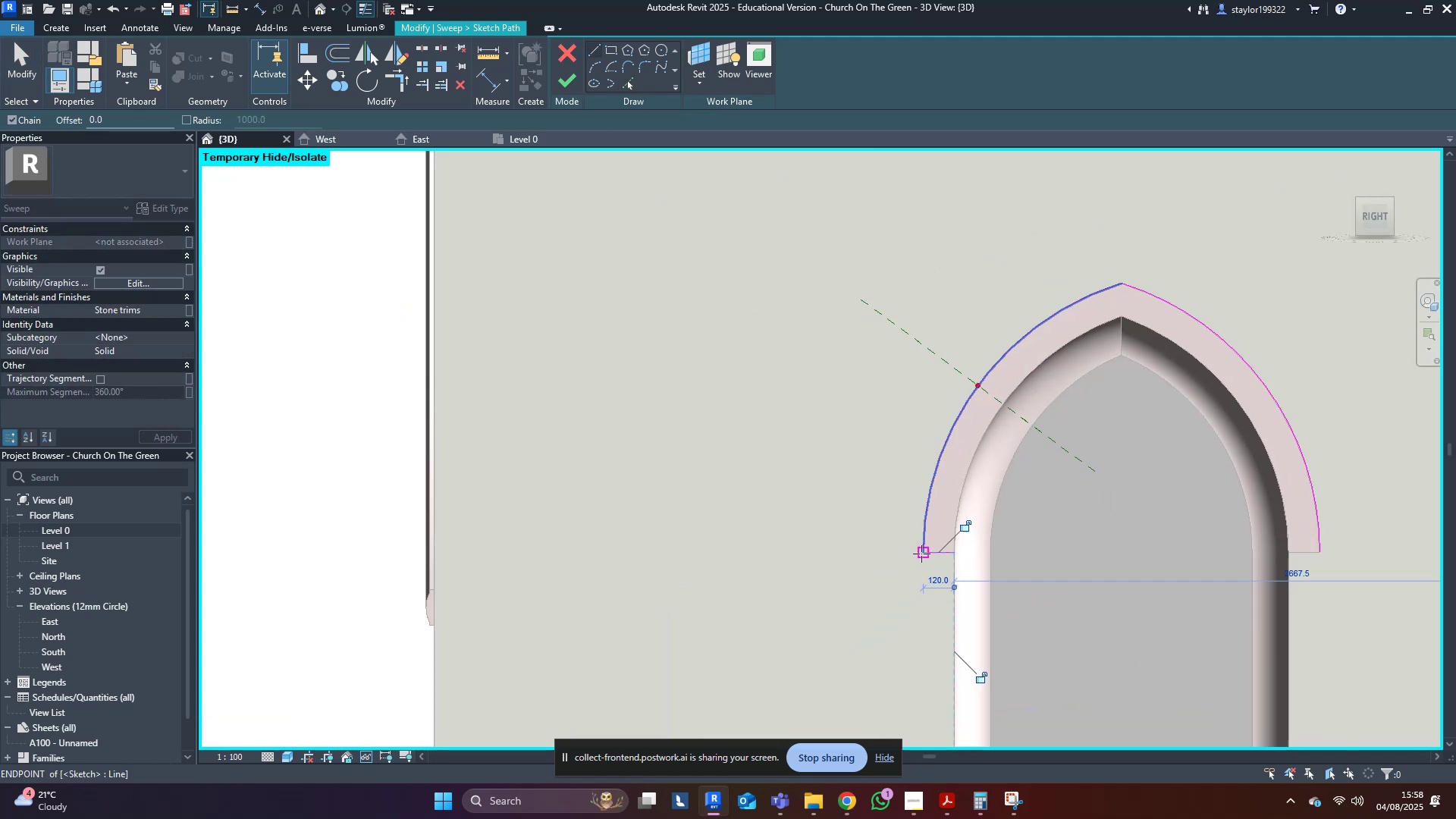 
key(Escape)
 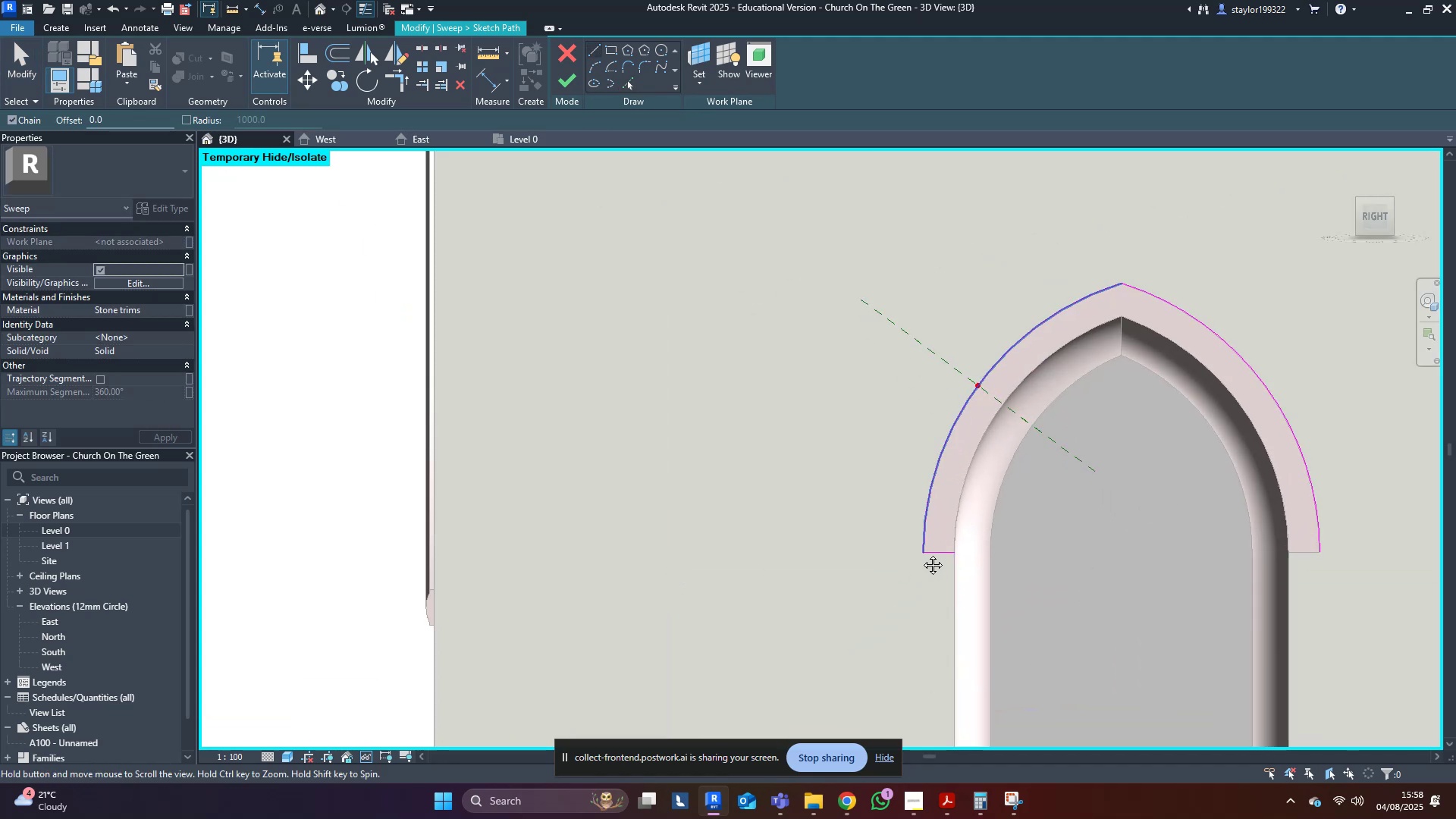 
middle_click([921, 554])
 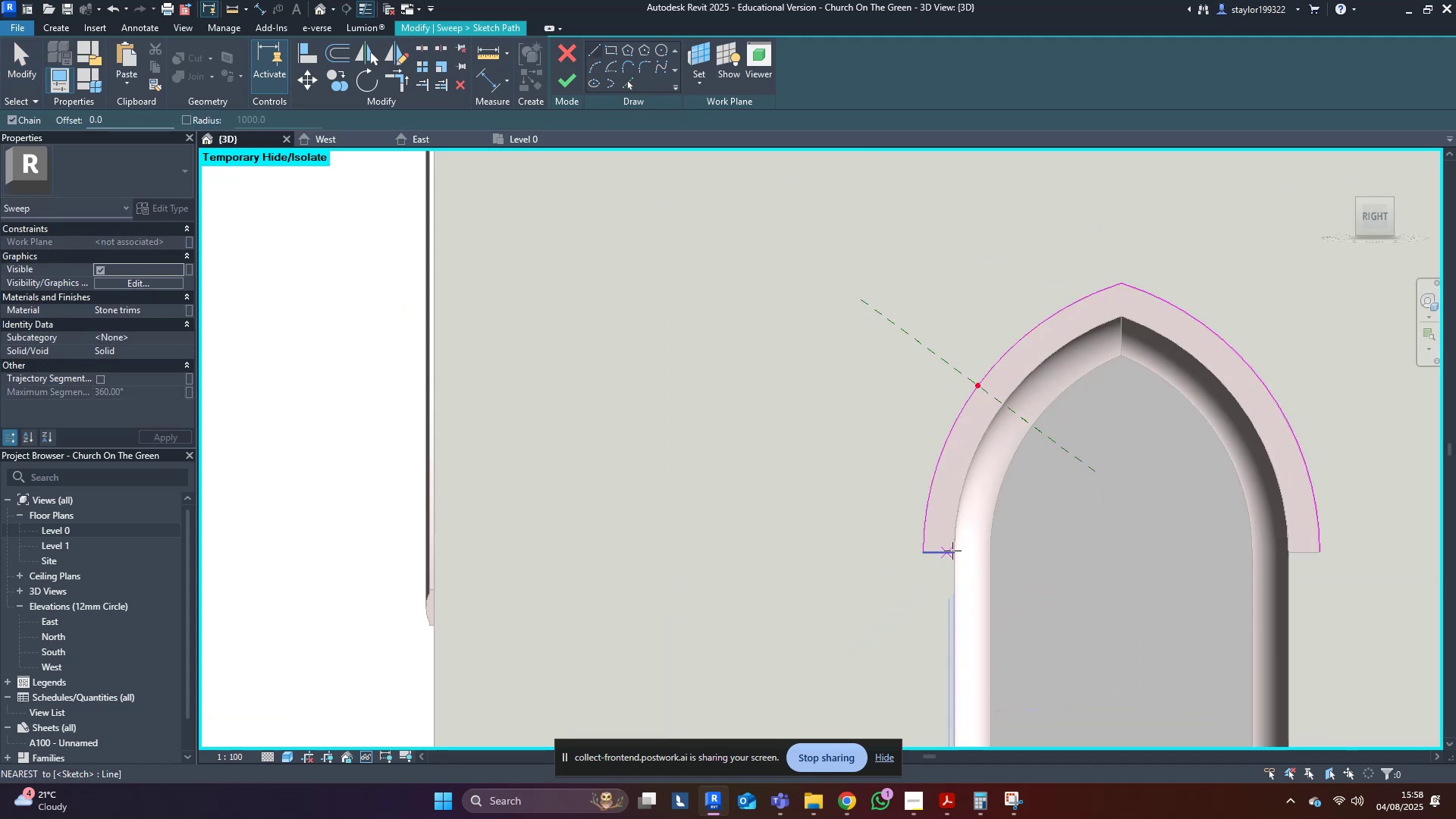 
type(mdm)
 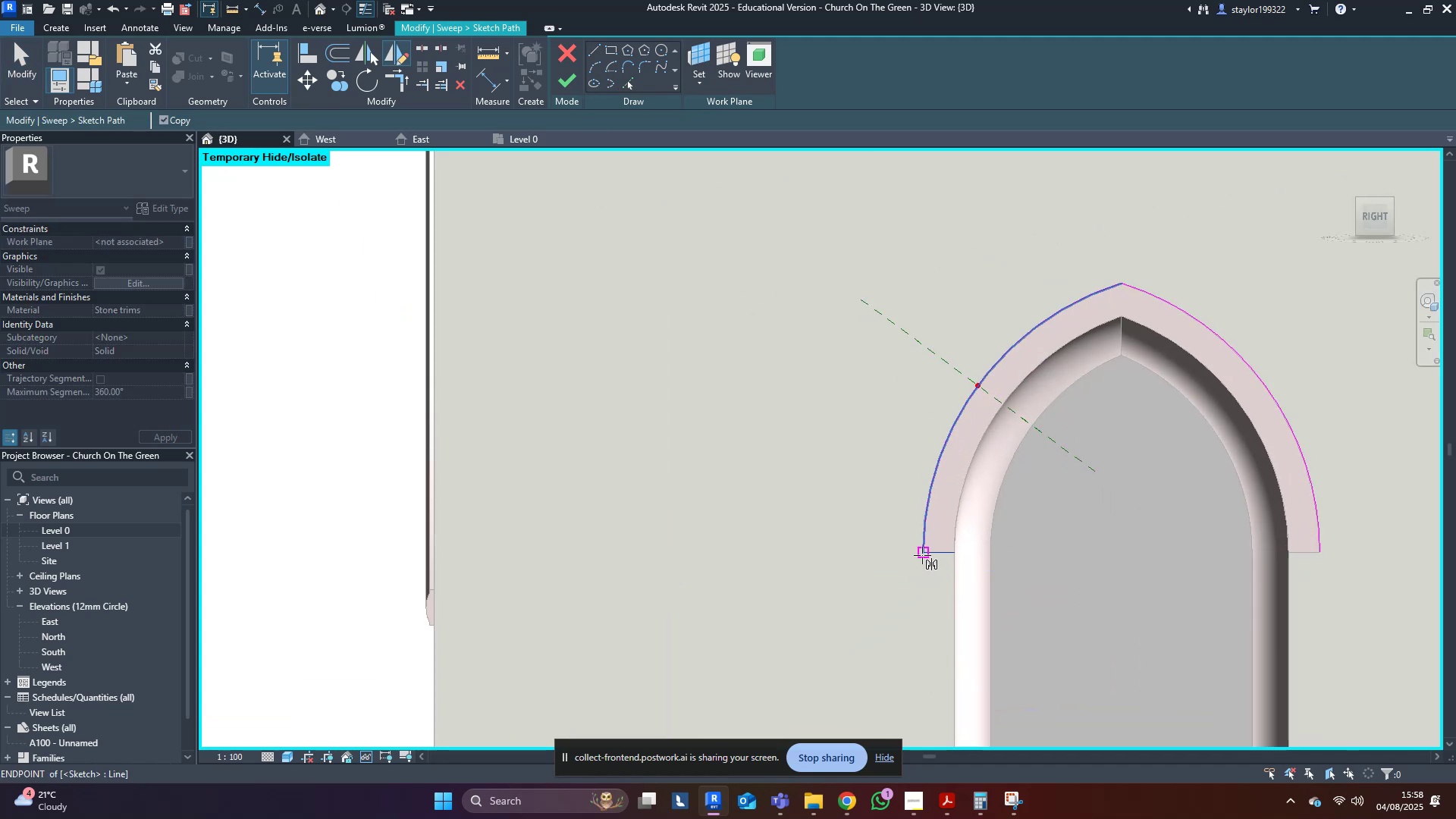 
hold_key(key=D, duration=1.98)
 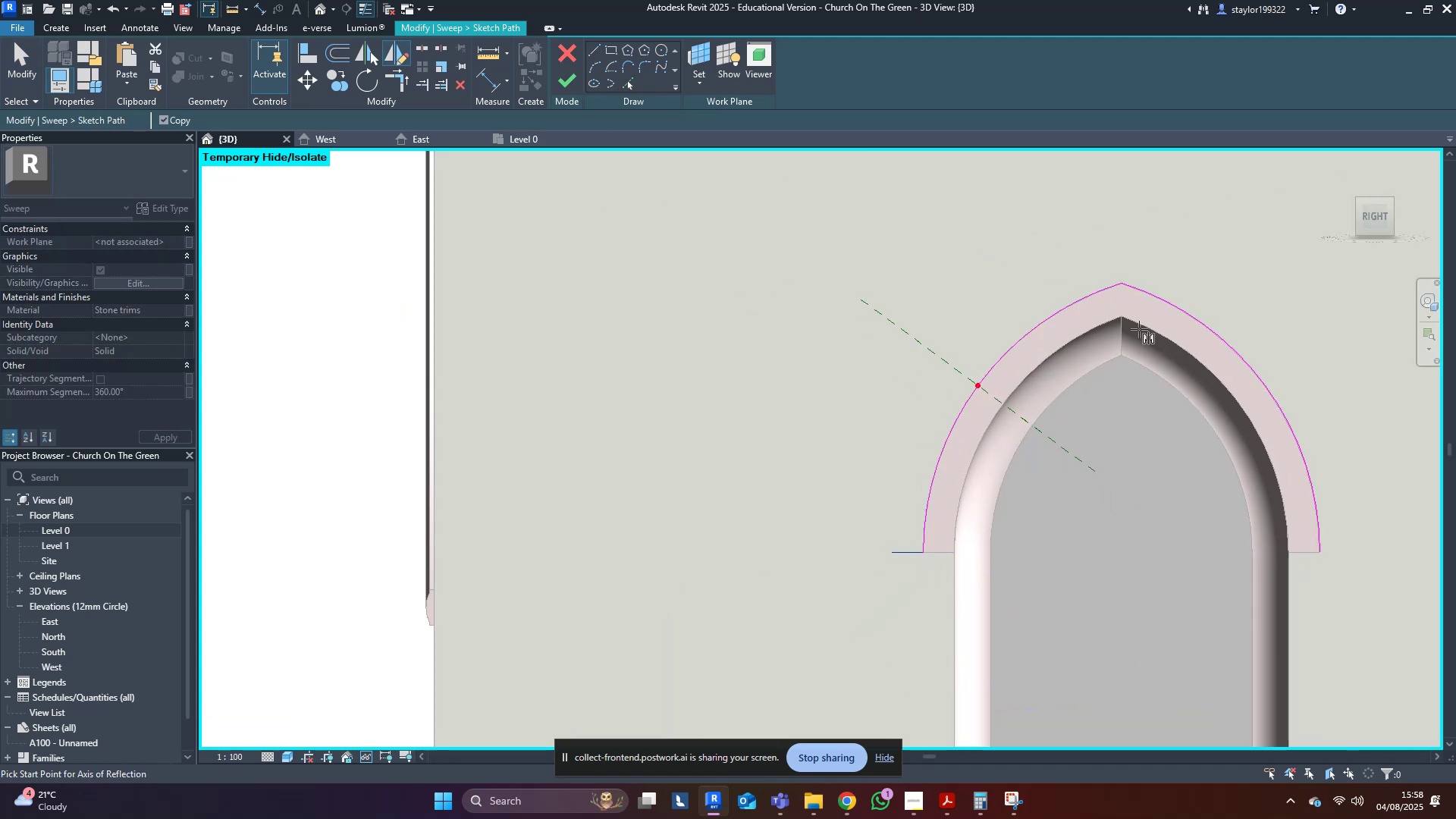 
left_click([922, 555])
 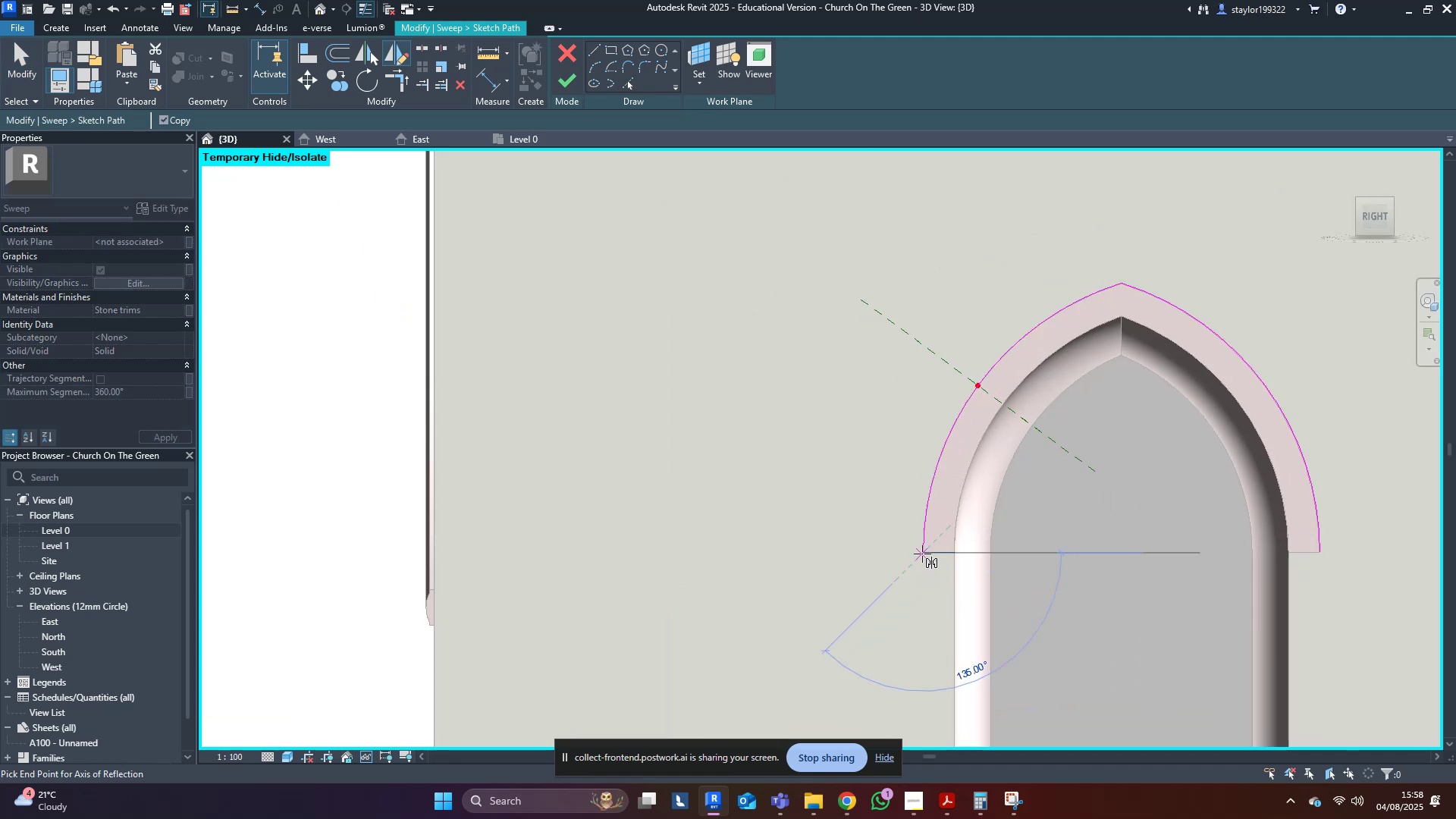 
hold_key(key=ControlLeft, duration=0.64)
left_click([918, 450])
 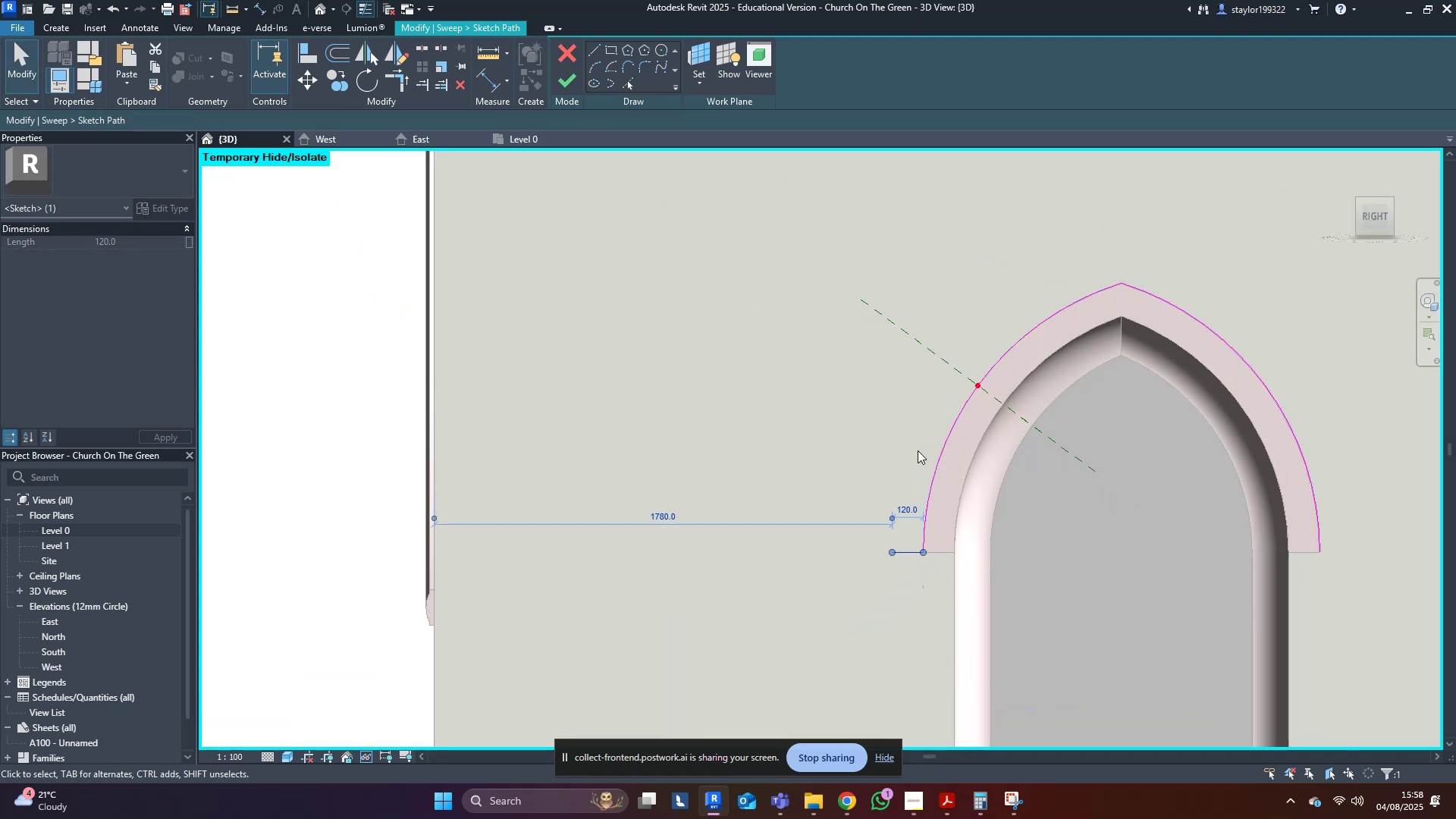 
key(M)
 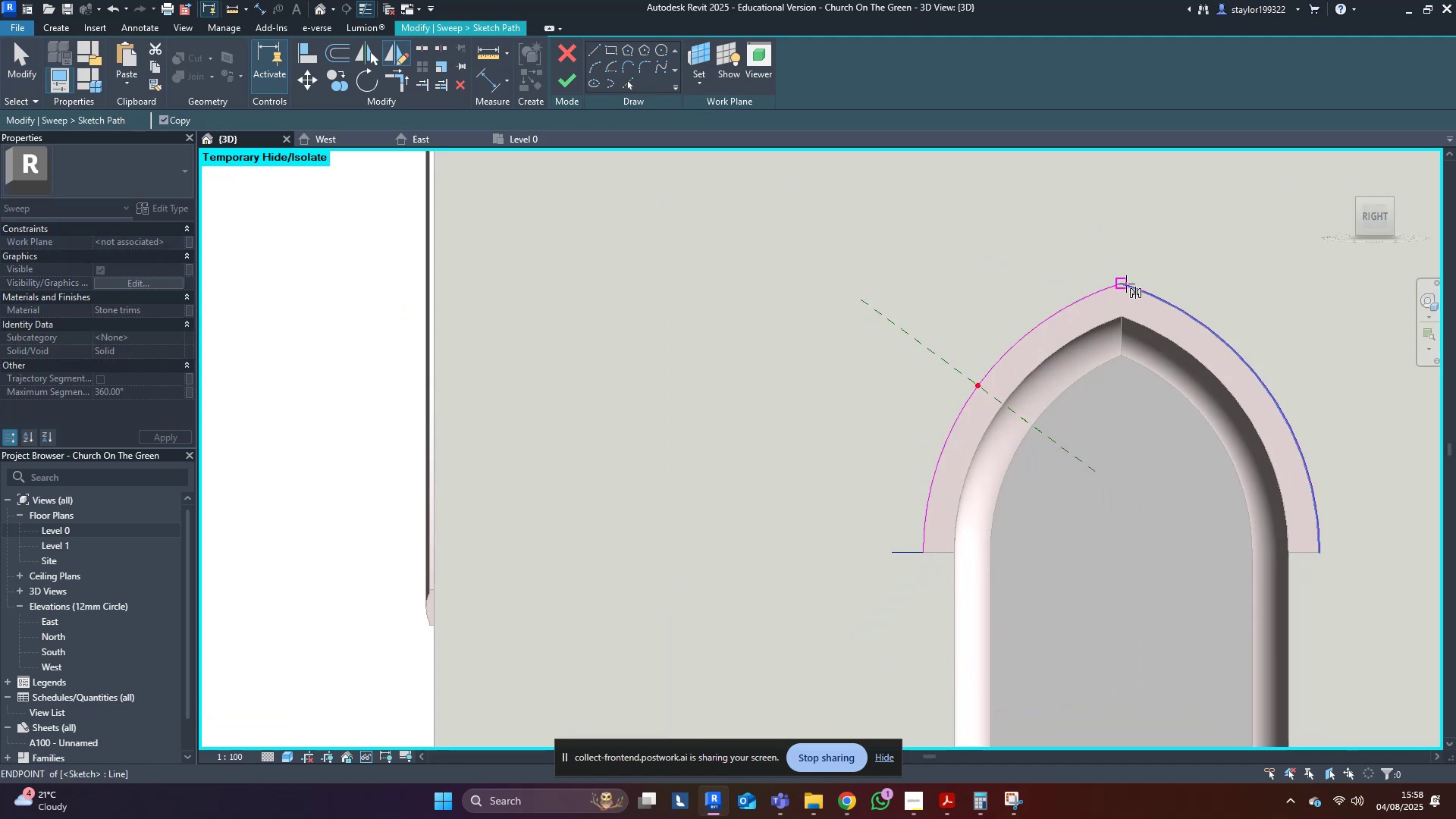 
left_click([1124, 282])
 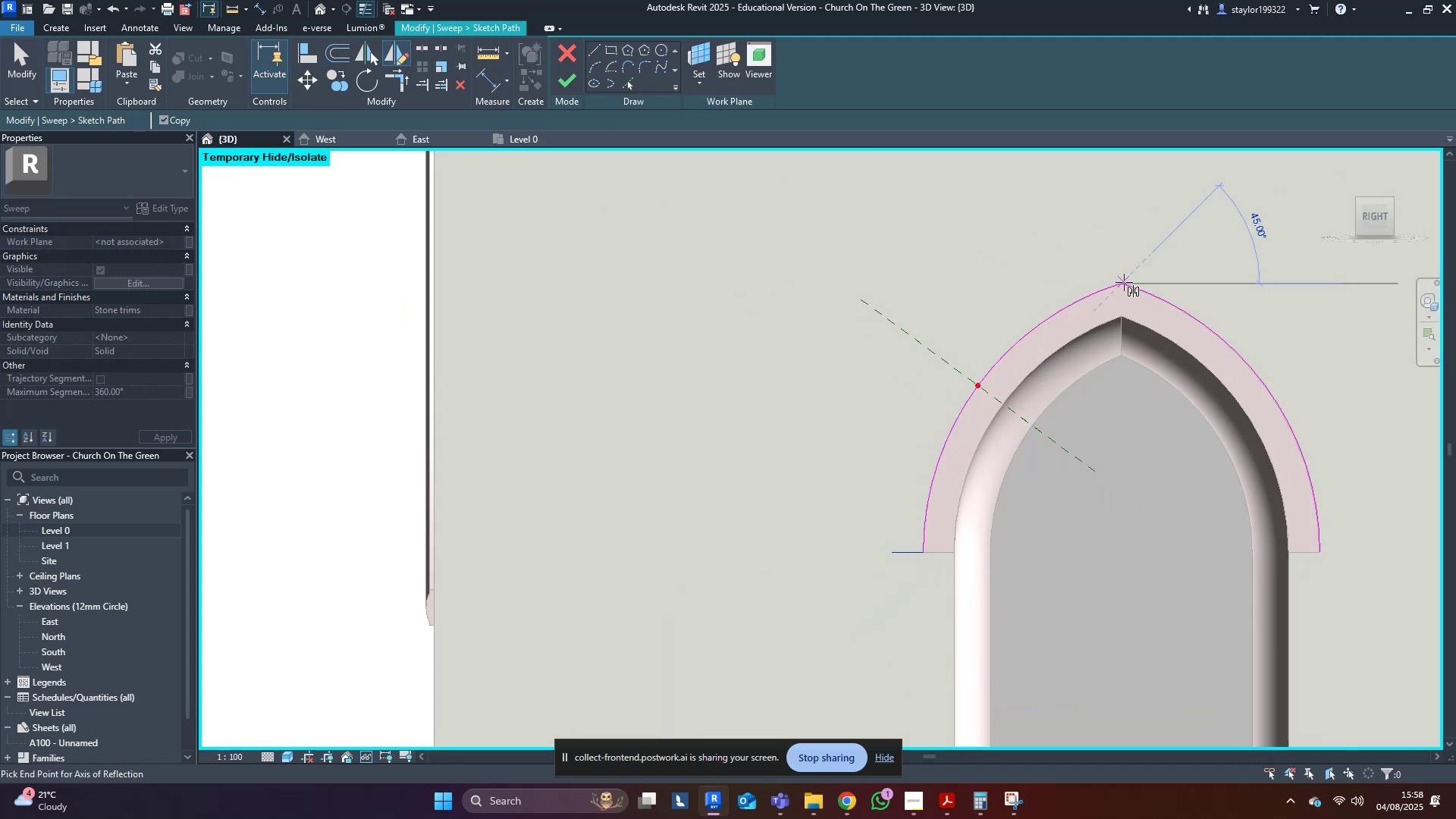 
hold_key(key=ControlLeft, duration=0.67)
left_click([1121, 314])
 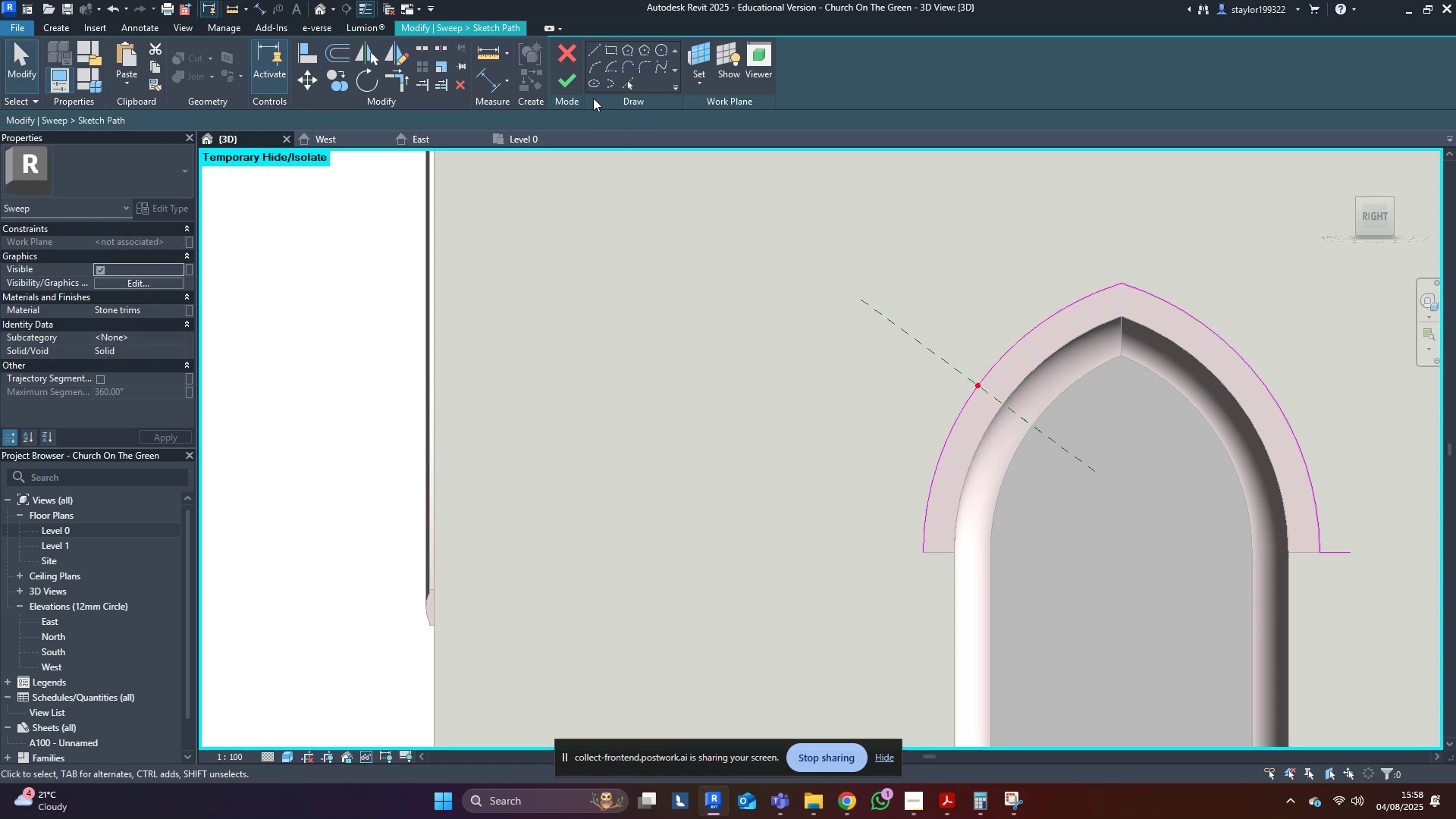 
double_click([576, 89])
 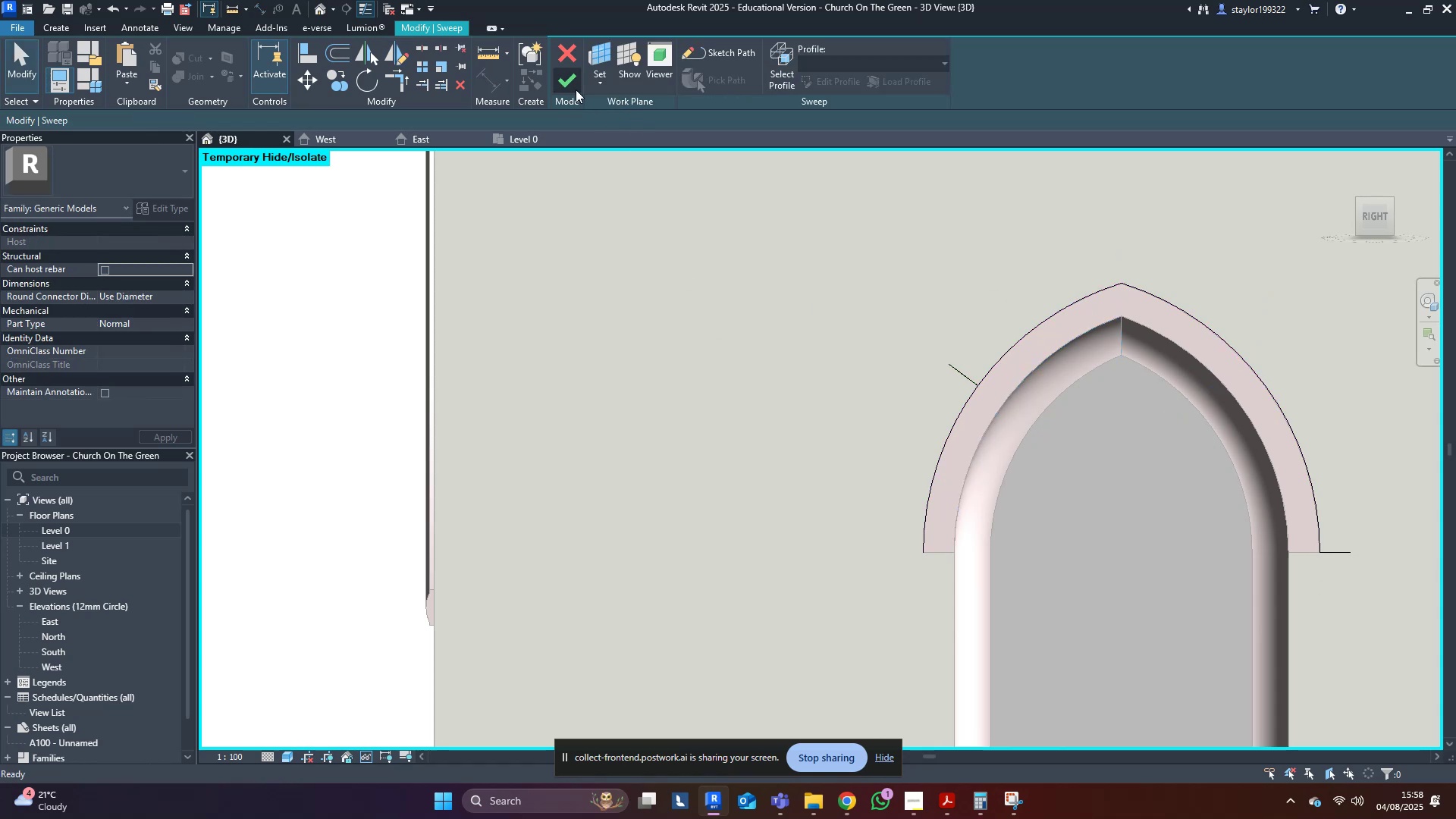 
left_click([576, 89])
 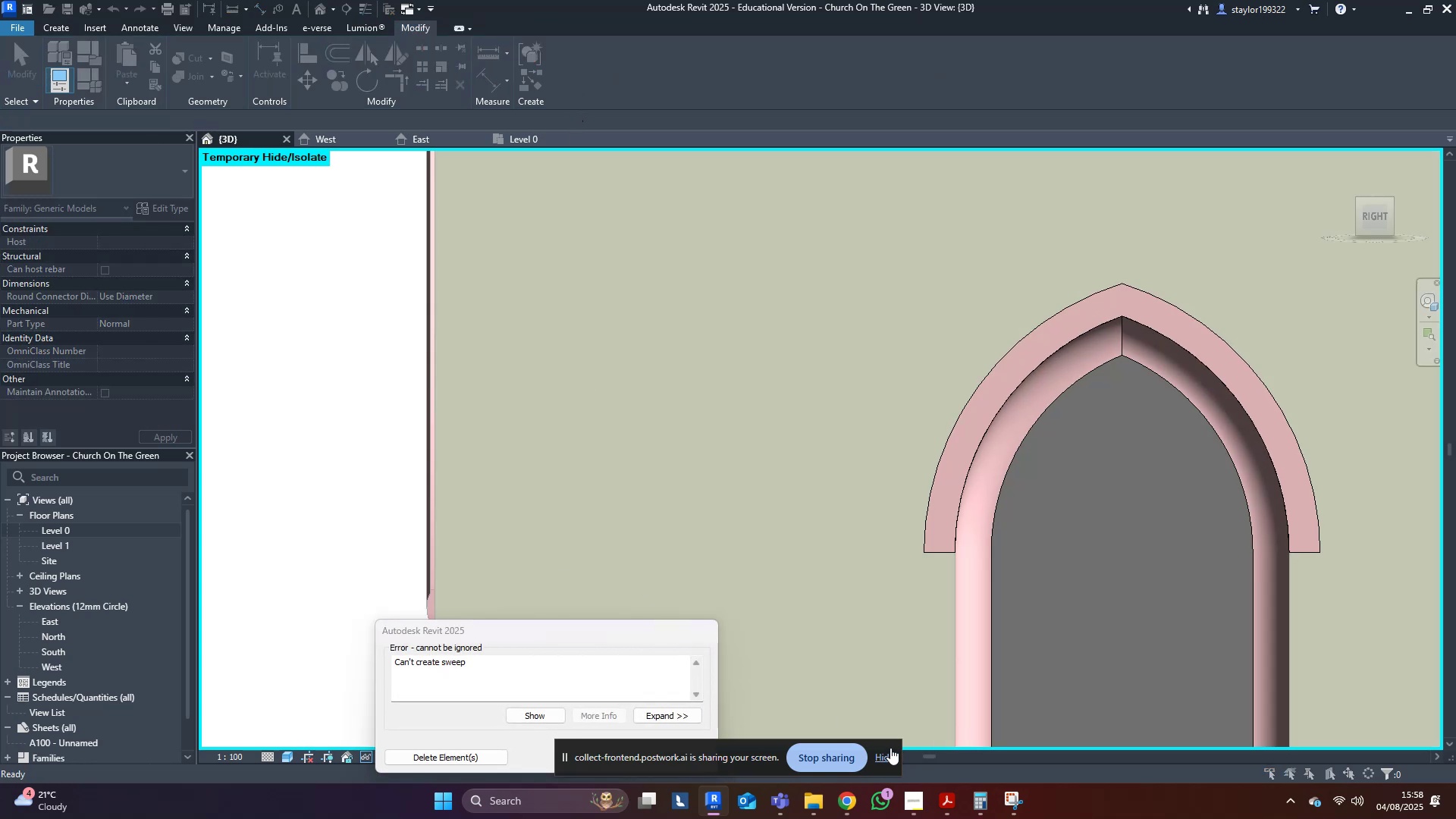 
left_click([893, 755])
 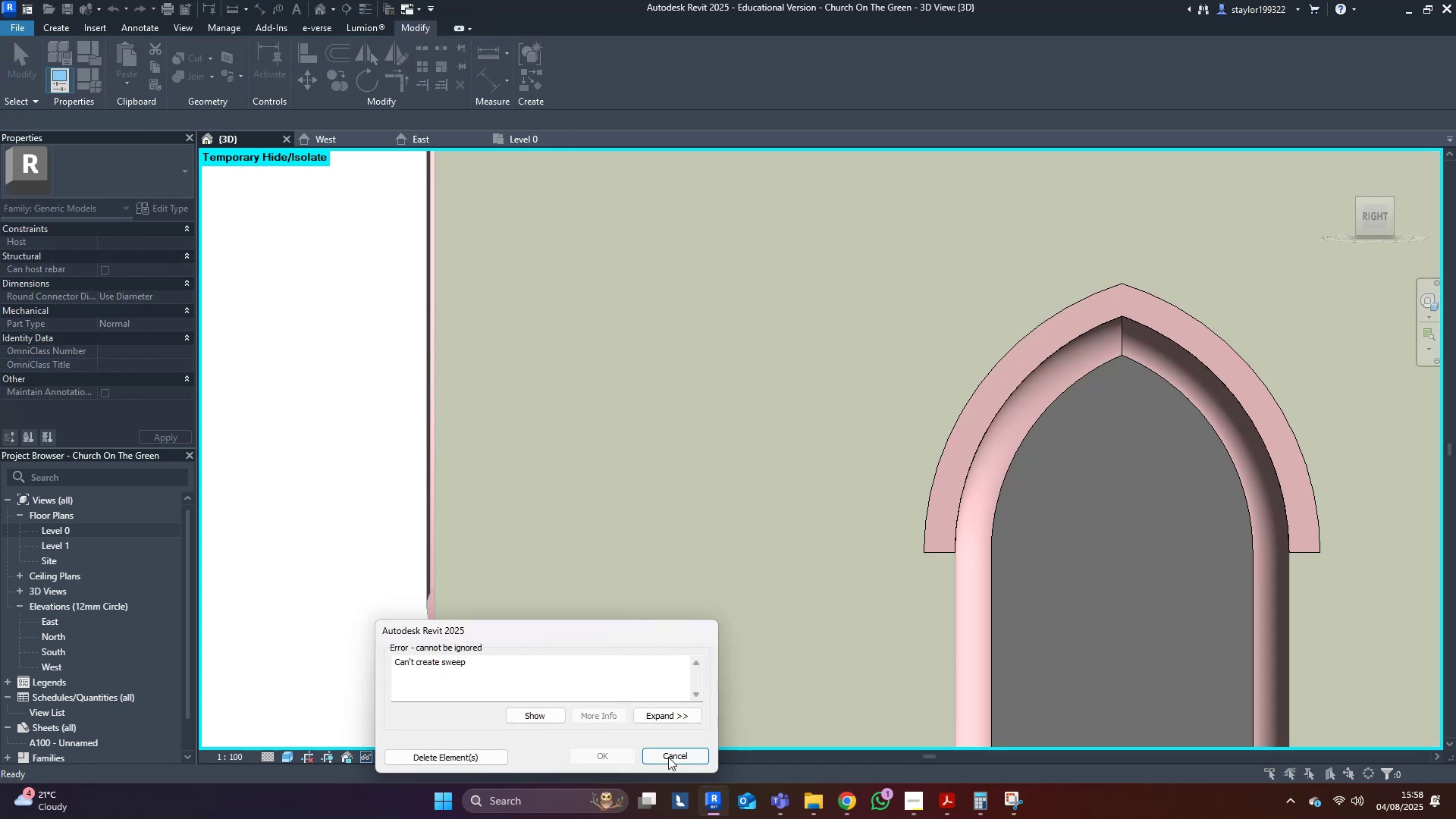 
left_click([668, 757])
 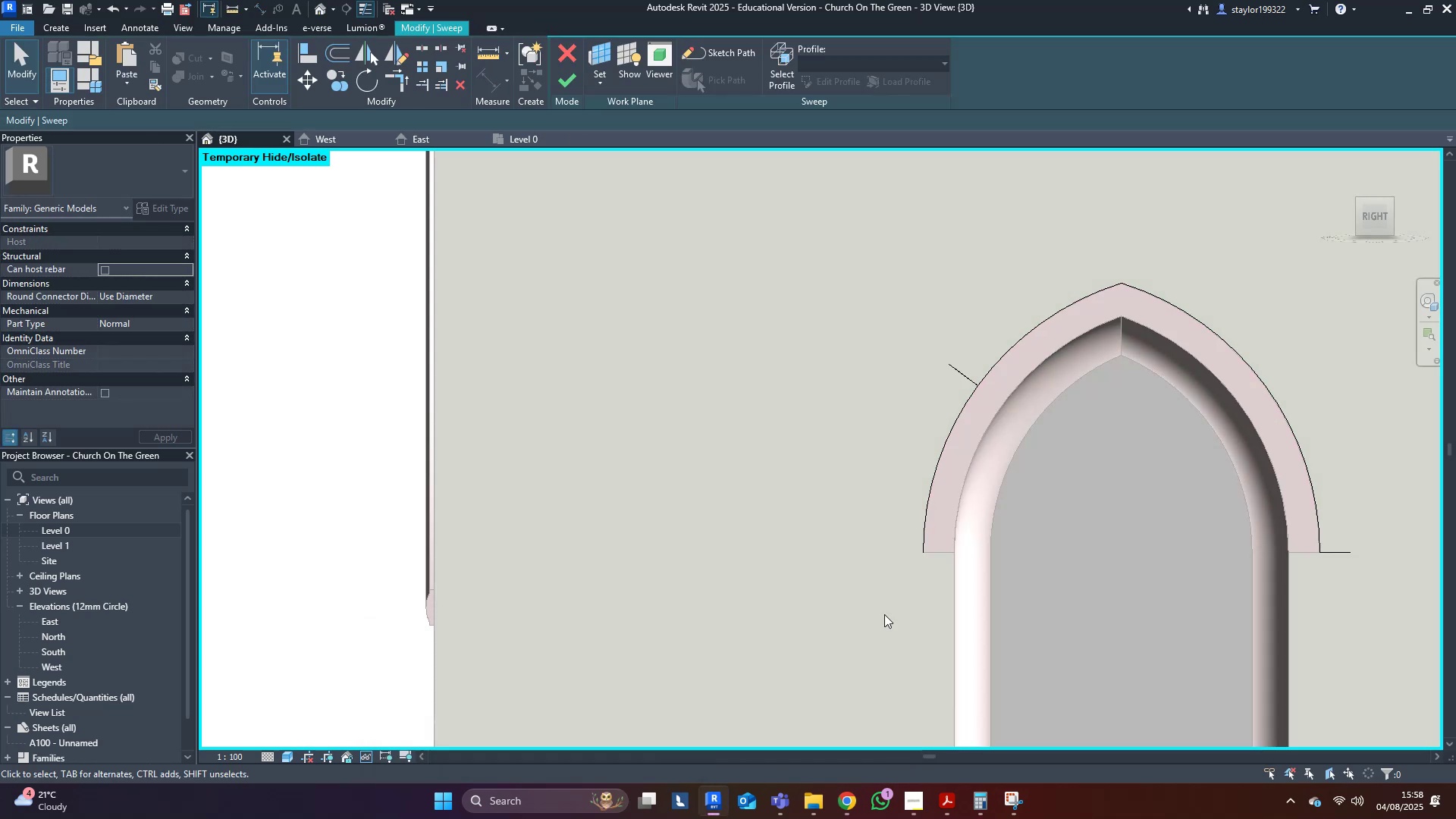 
middle_click([896, 610])
 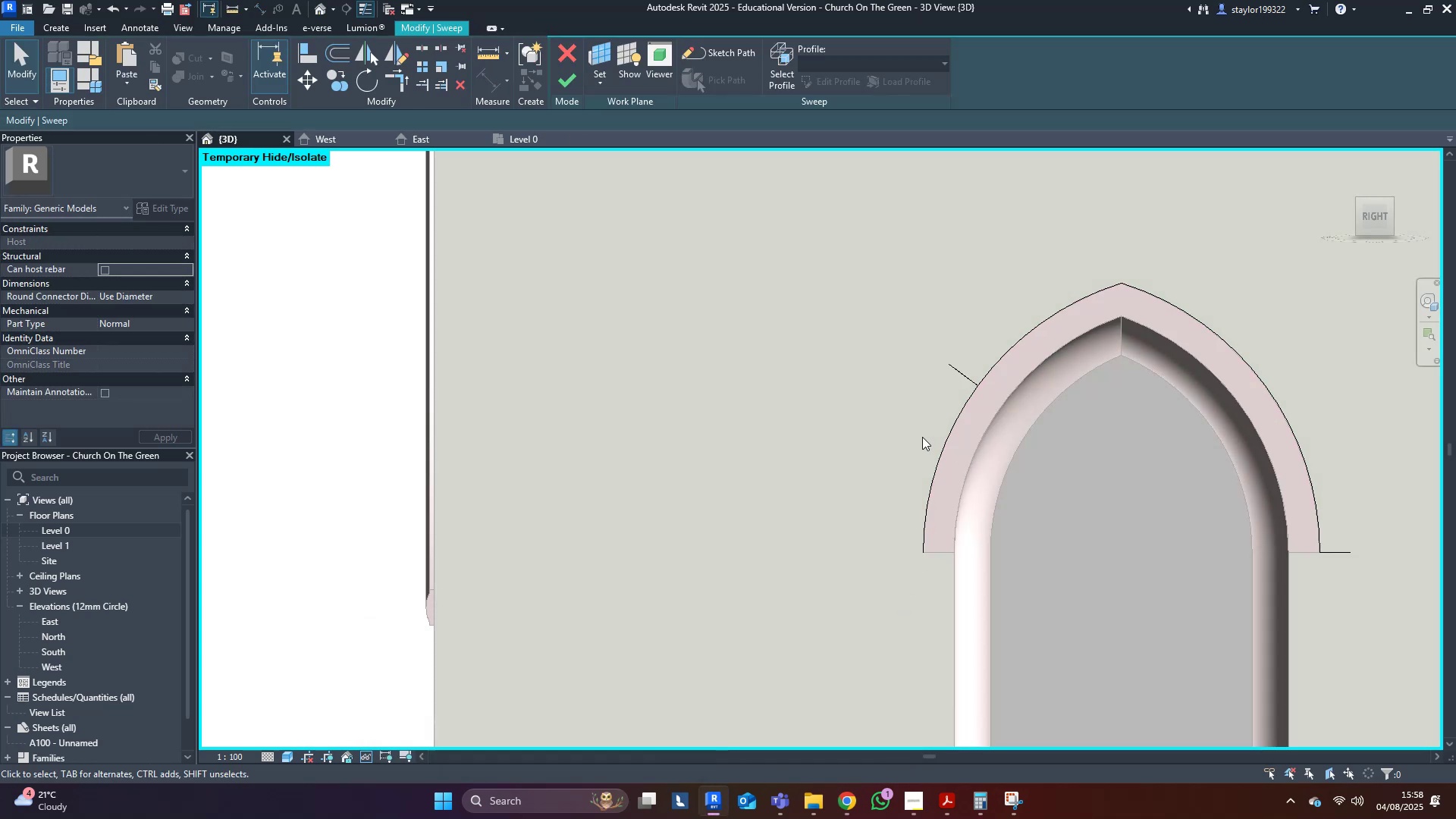 
hold_key(key=ShiftLeft, duration=0.51)
 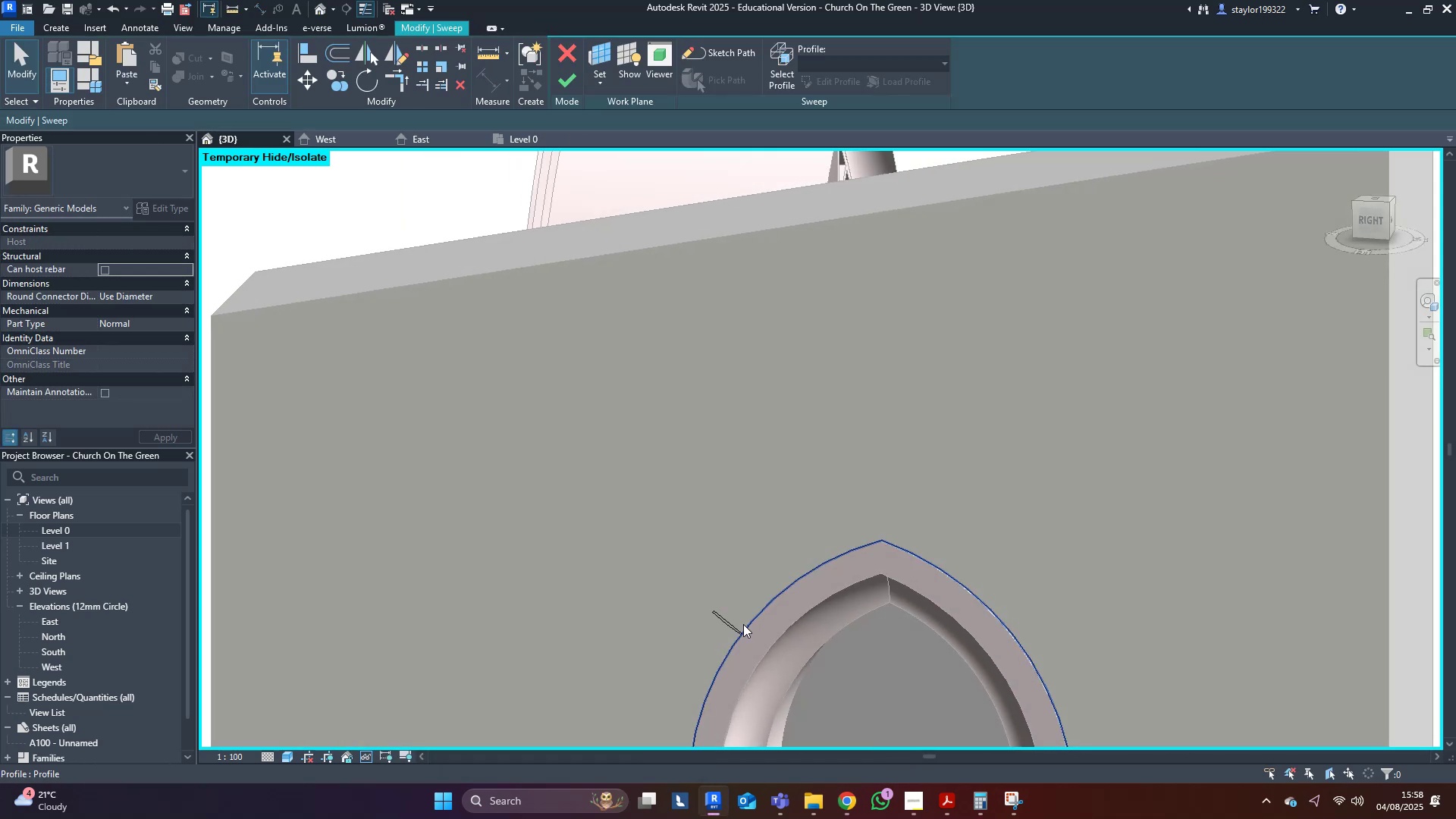 
scroll: coordinate [726, 664], scroll_direction: up, amount: 1.0
 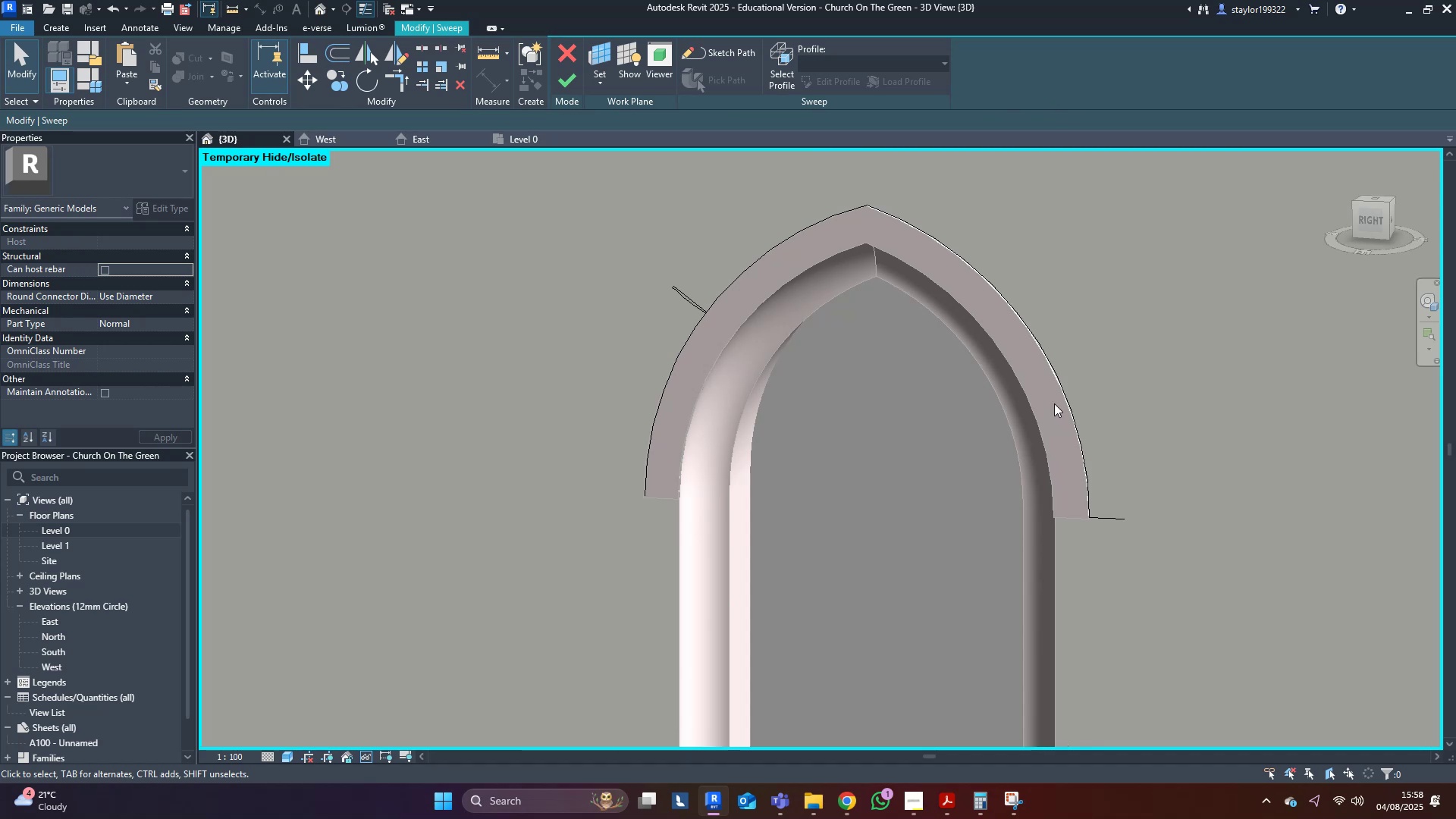 
double_click([1065, 404])
 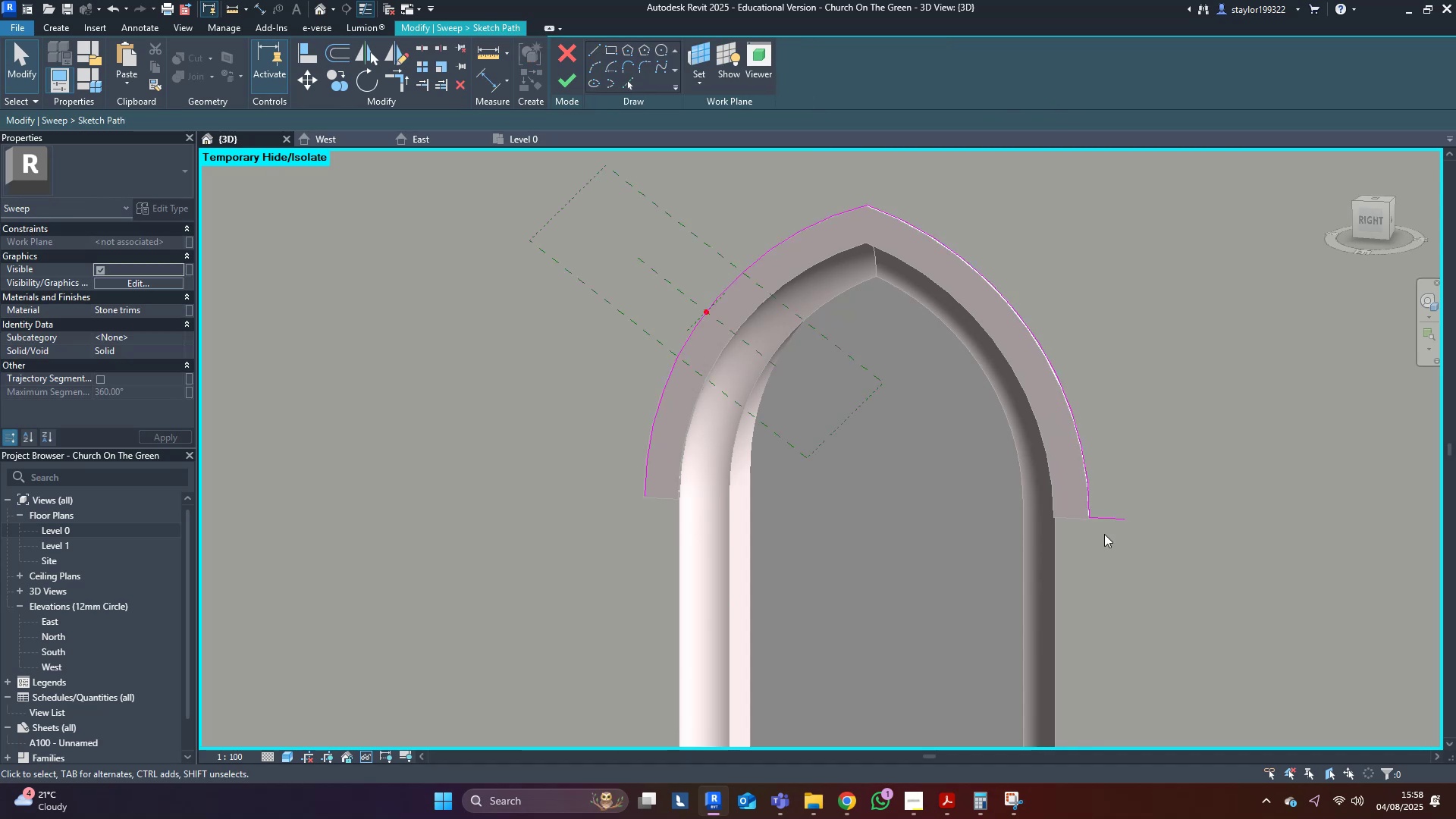 
triple_click([1103, 535])
 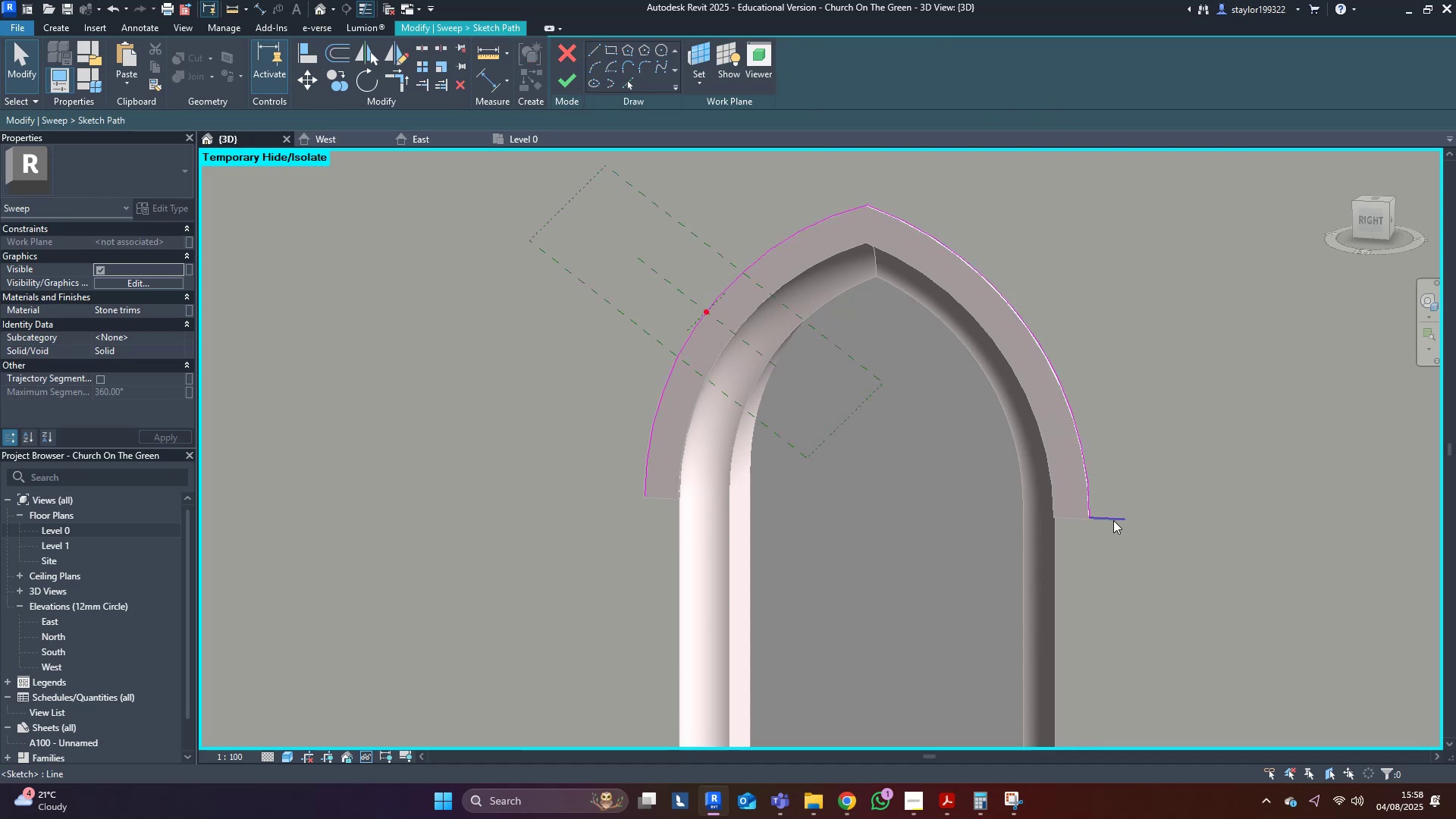 
triple_click([1114, 520])
 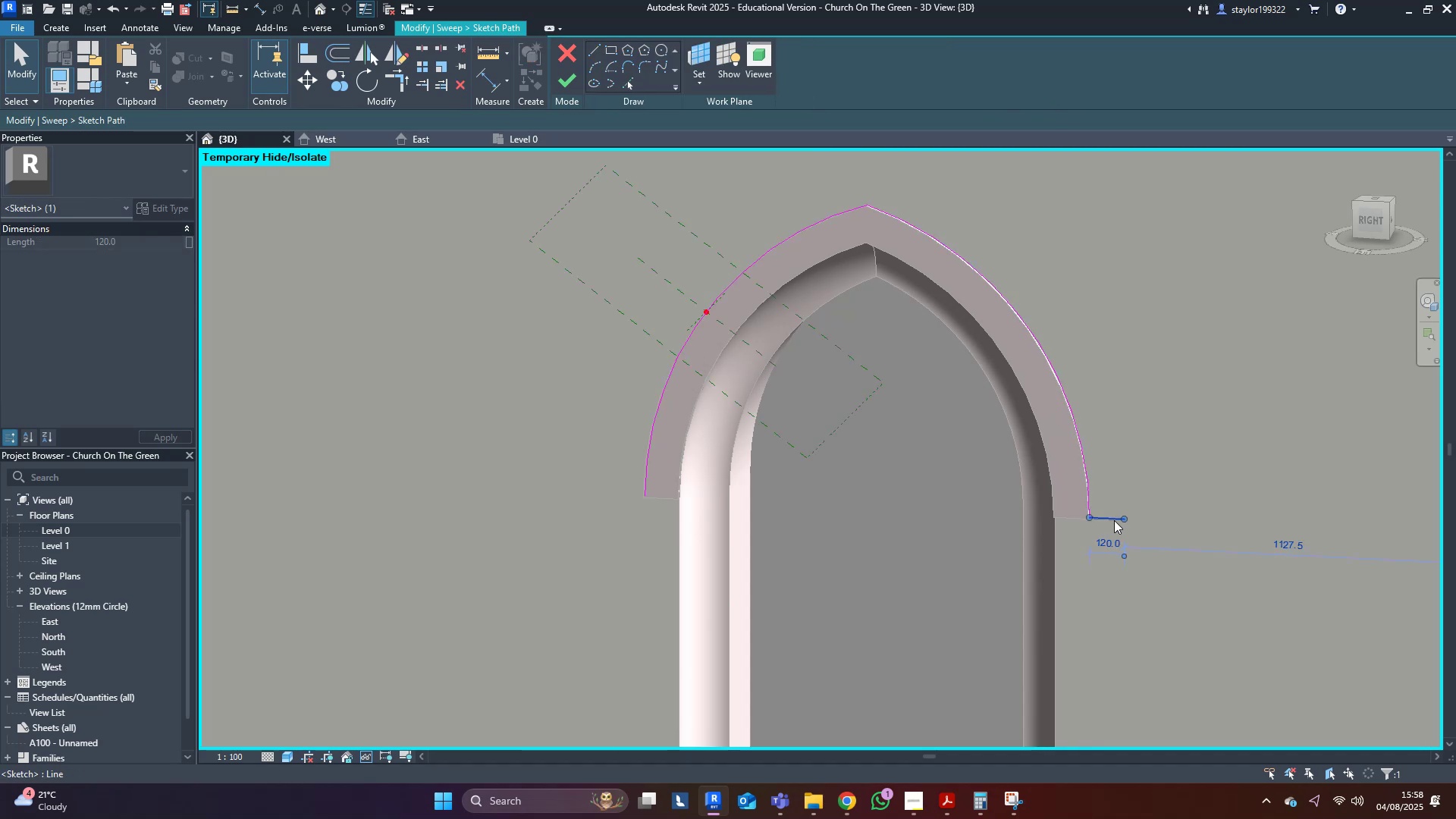 
key(Delete)
 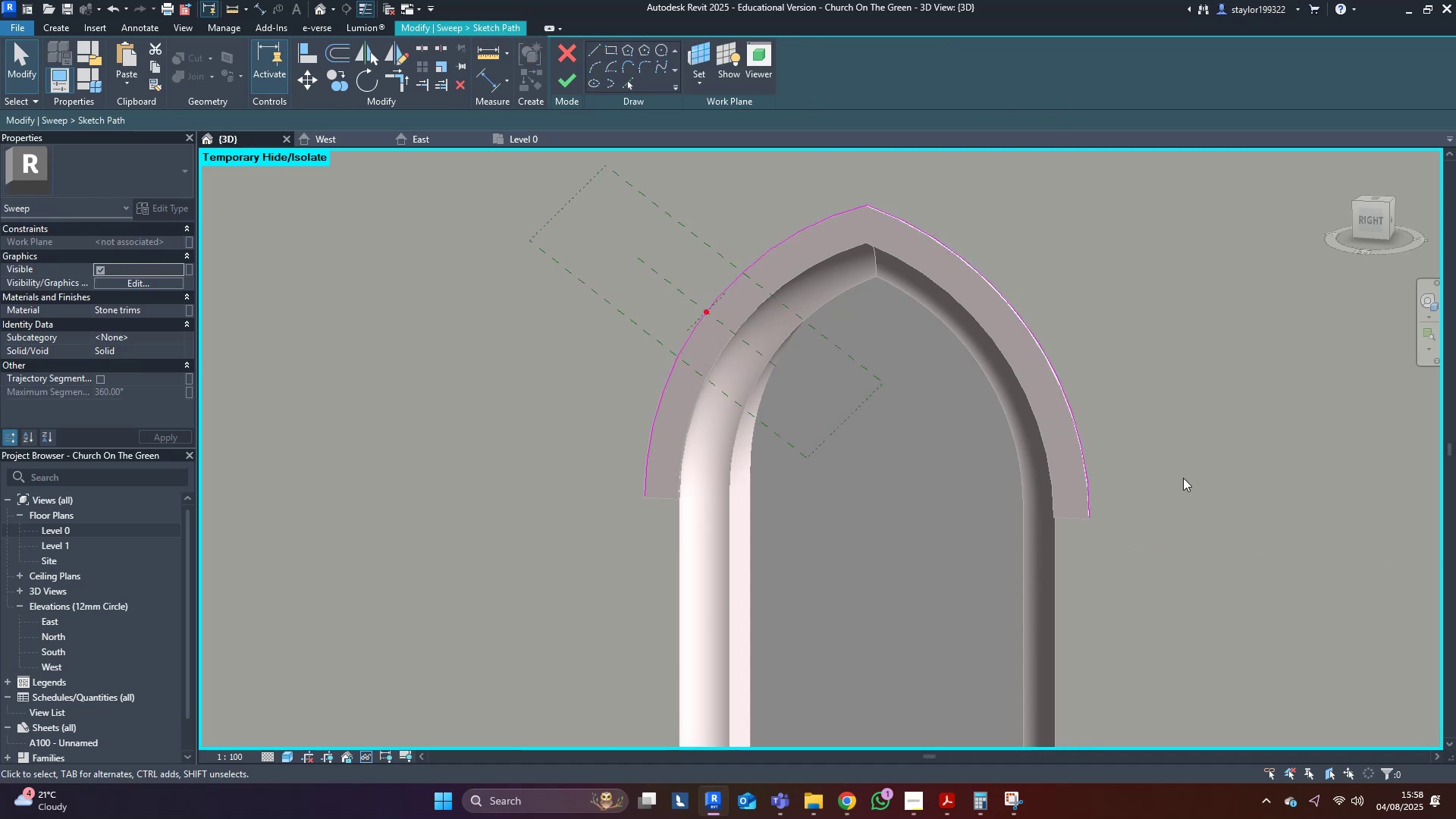 
triple_click([1199, 469])
 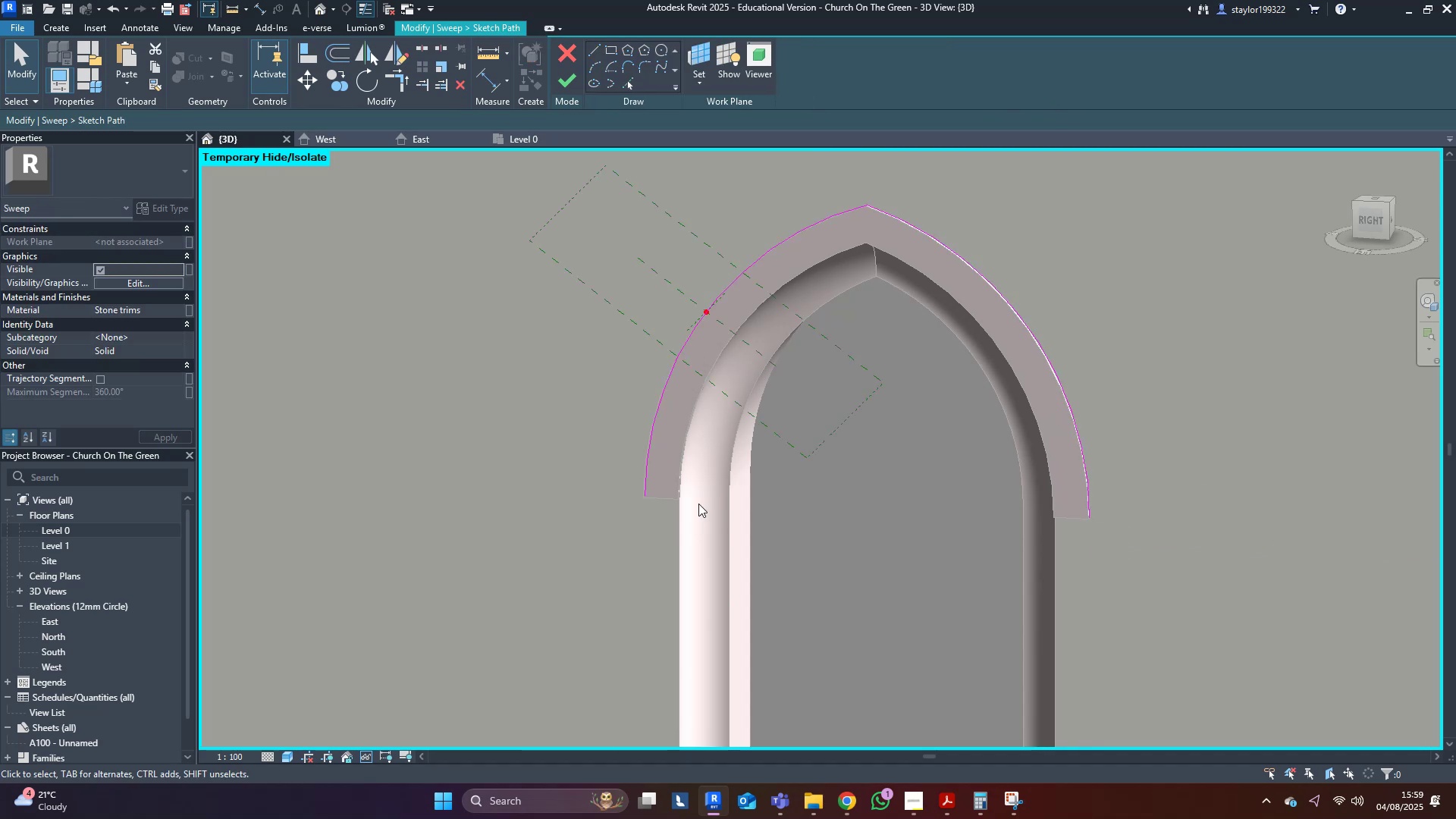 
key(Control+Z)
 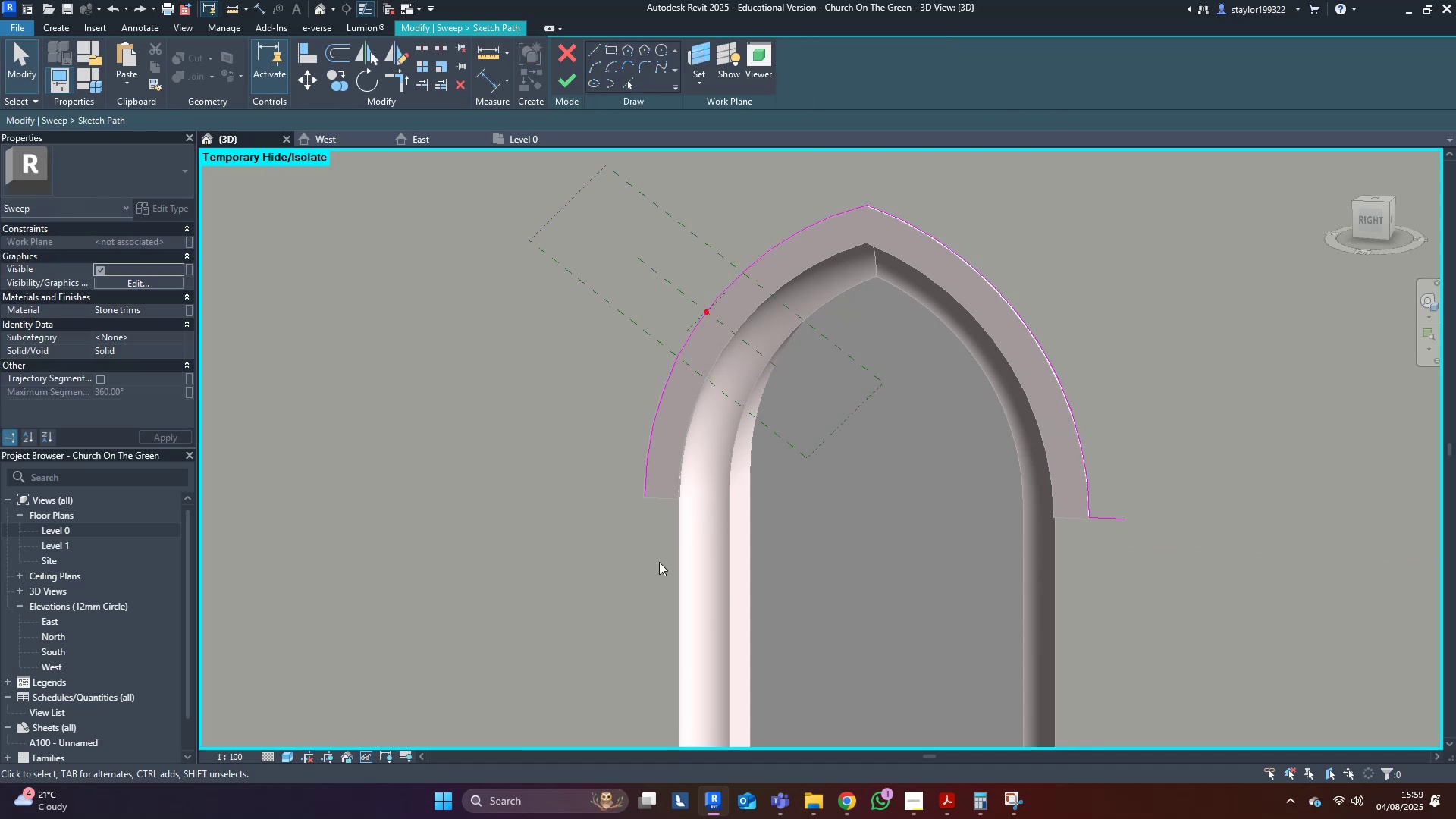 
left_click_drag(start_coordinate=[532, 446], to_coordinate=[706, 543])
 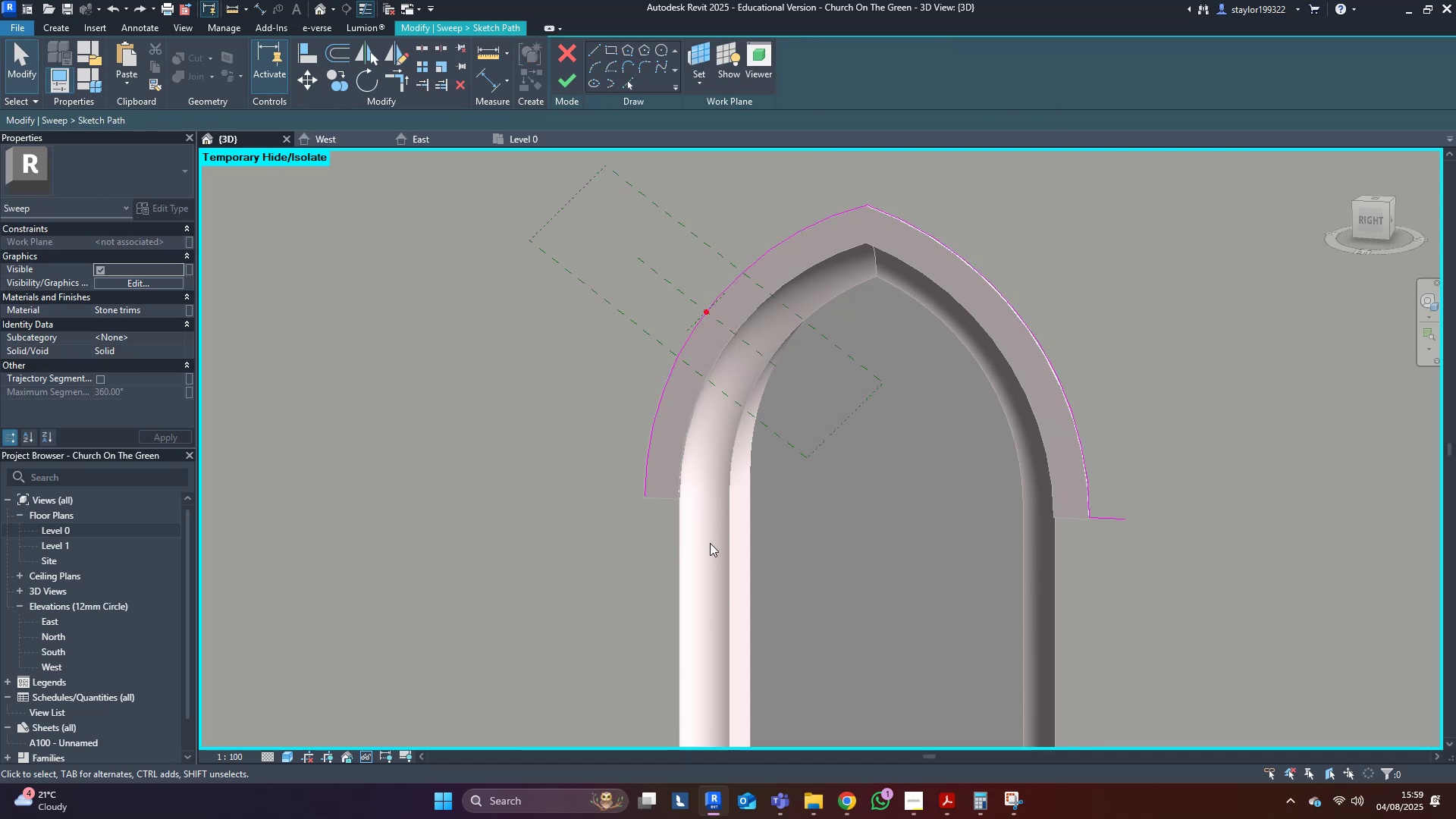 
left_click_drag(start_coordinate=[915, 535], to_coordinate=[1146, 510])
 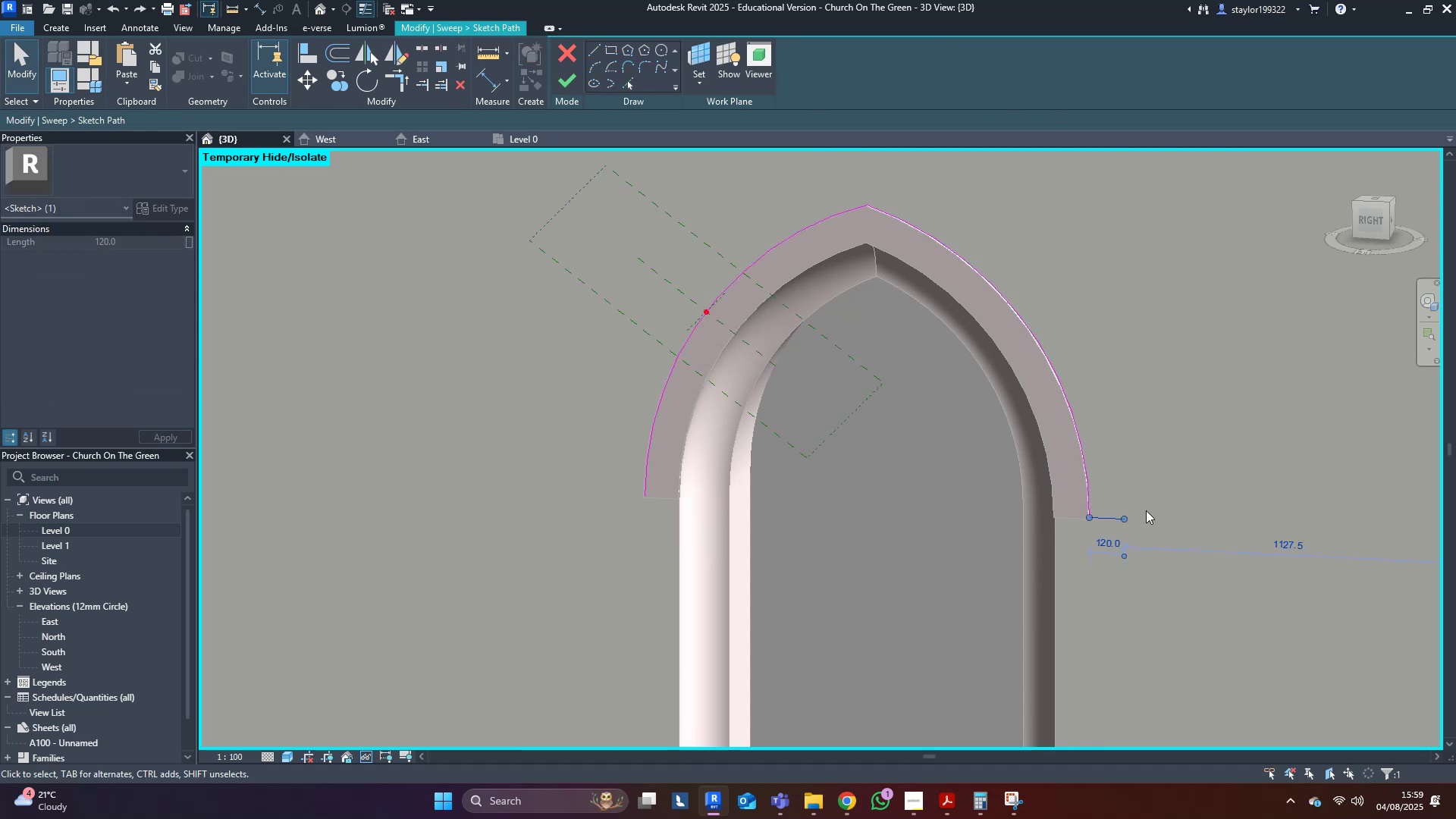 
left_click_drag(start_coordinate=[1161, 489], to_coordinate=[1097, 555])
 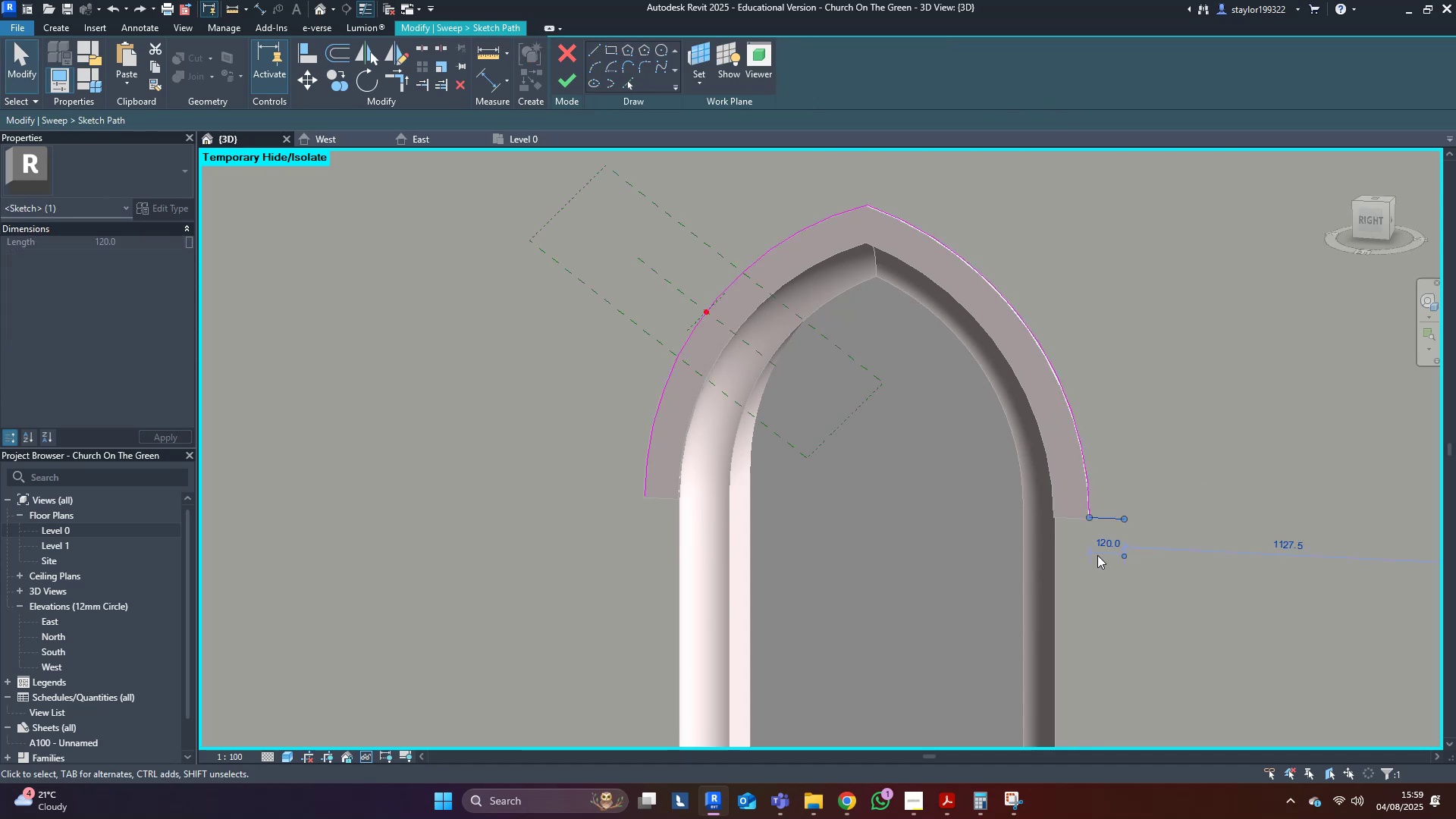 
type(dm)
 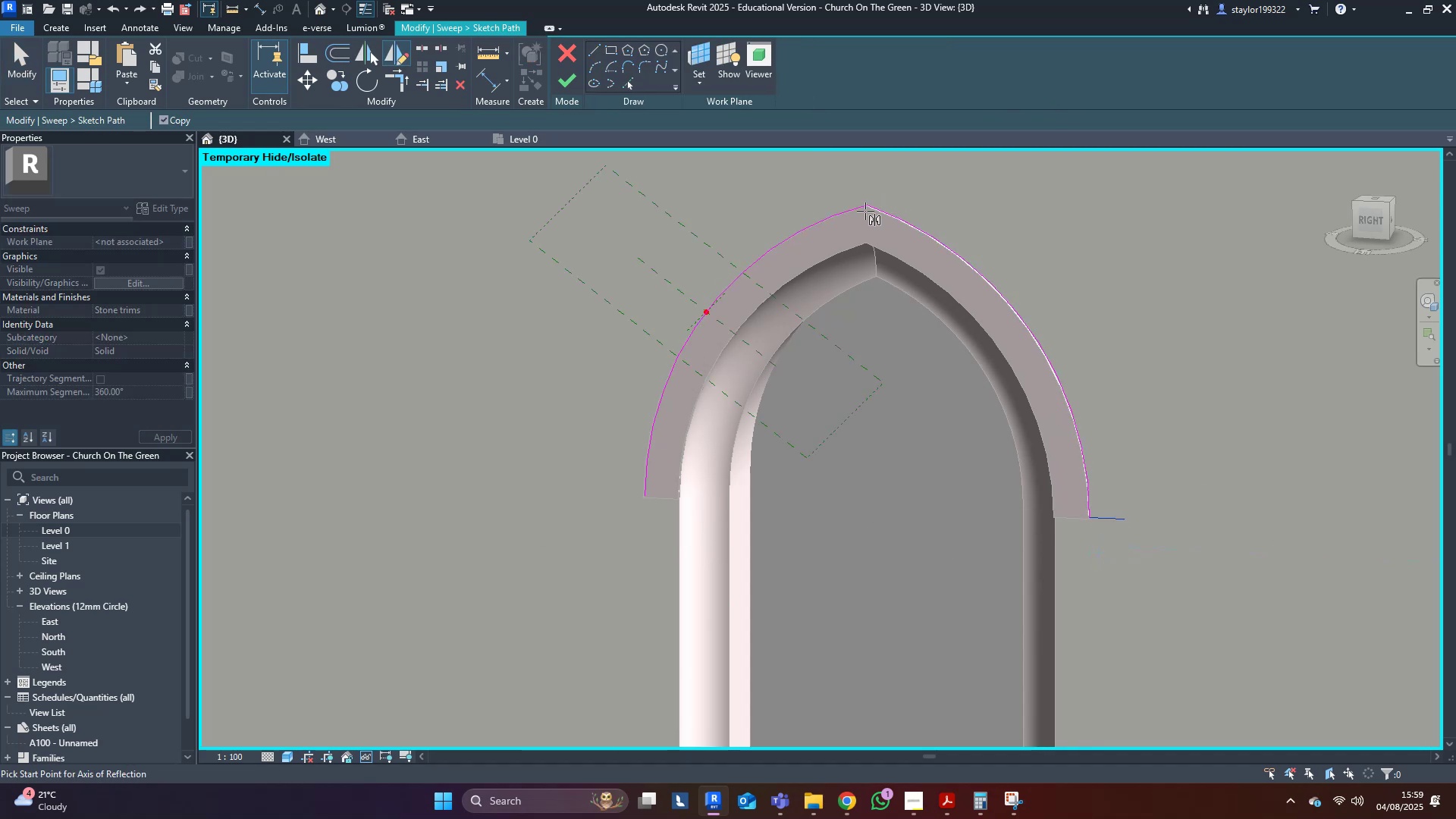 
left_click([865, 210])
 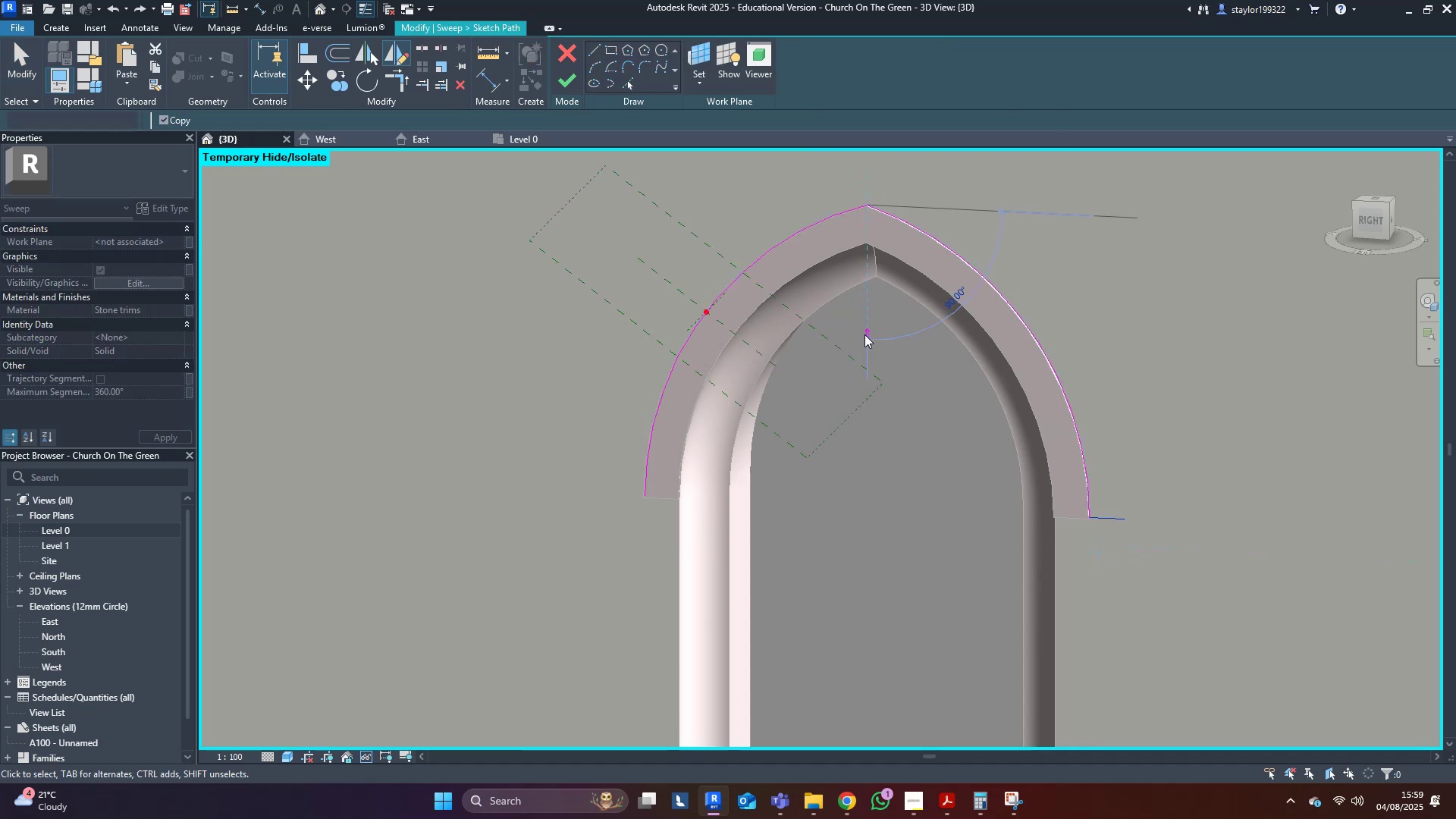 
double_click([1138, 276])
 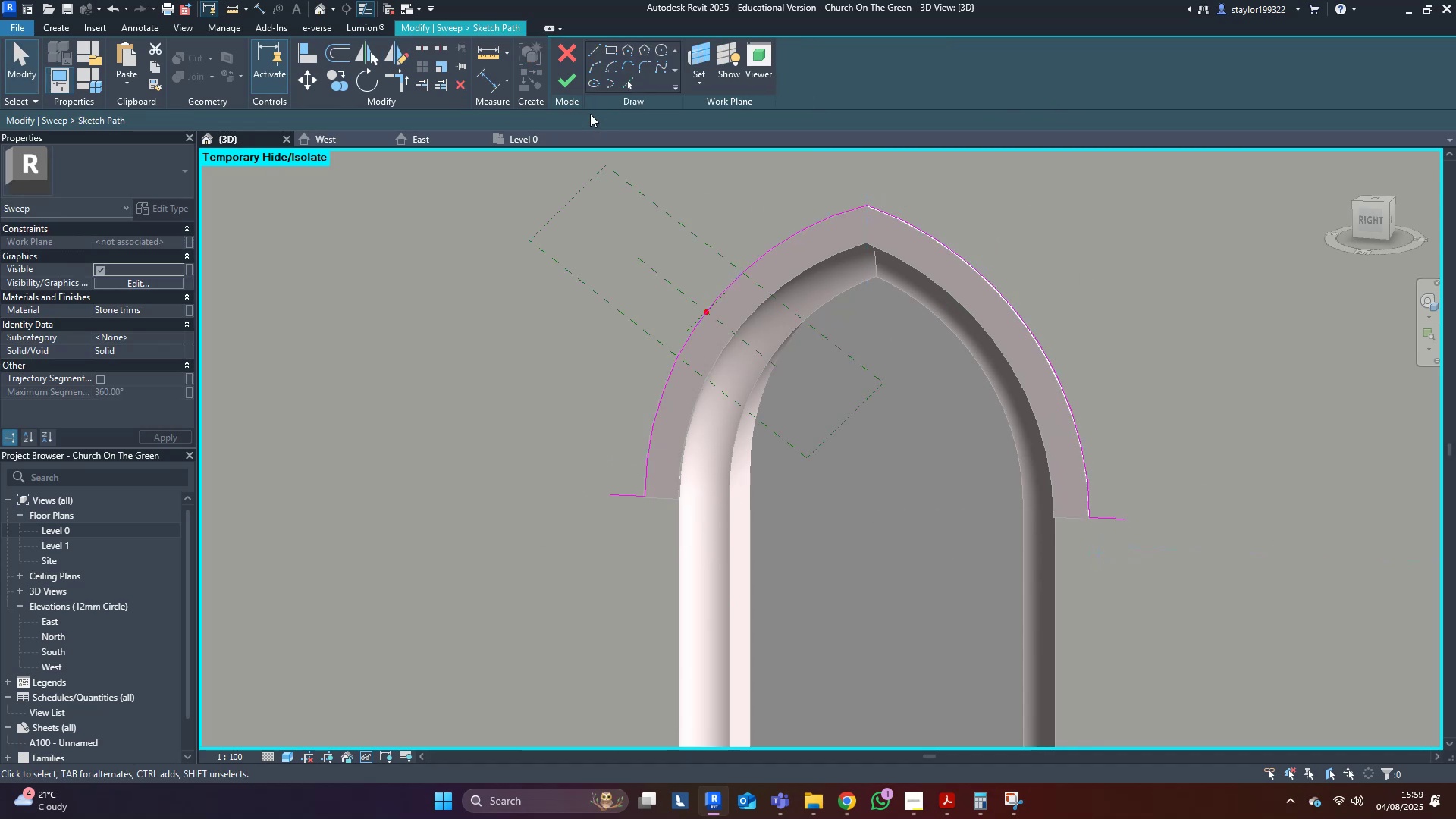 
left_click([555, 78])
 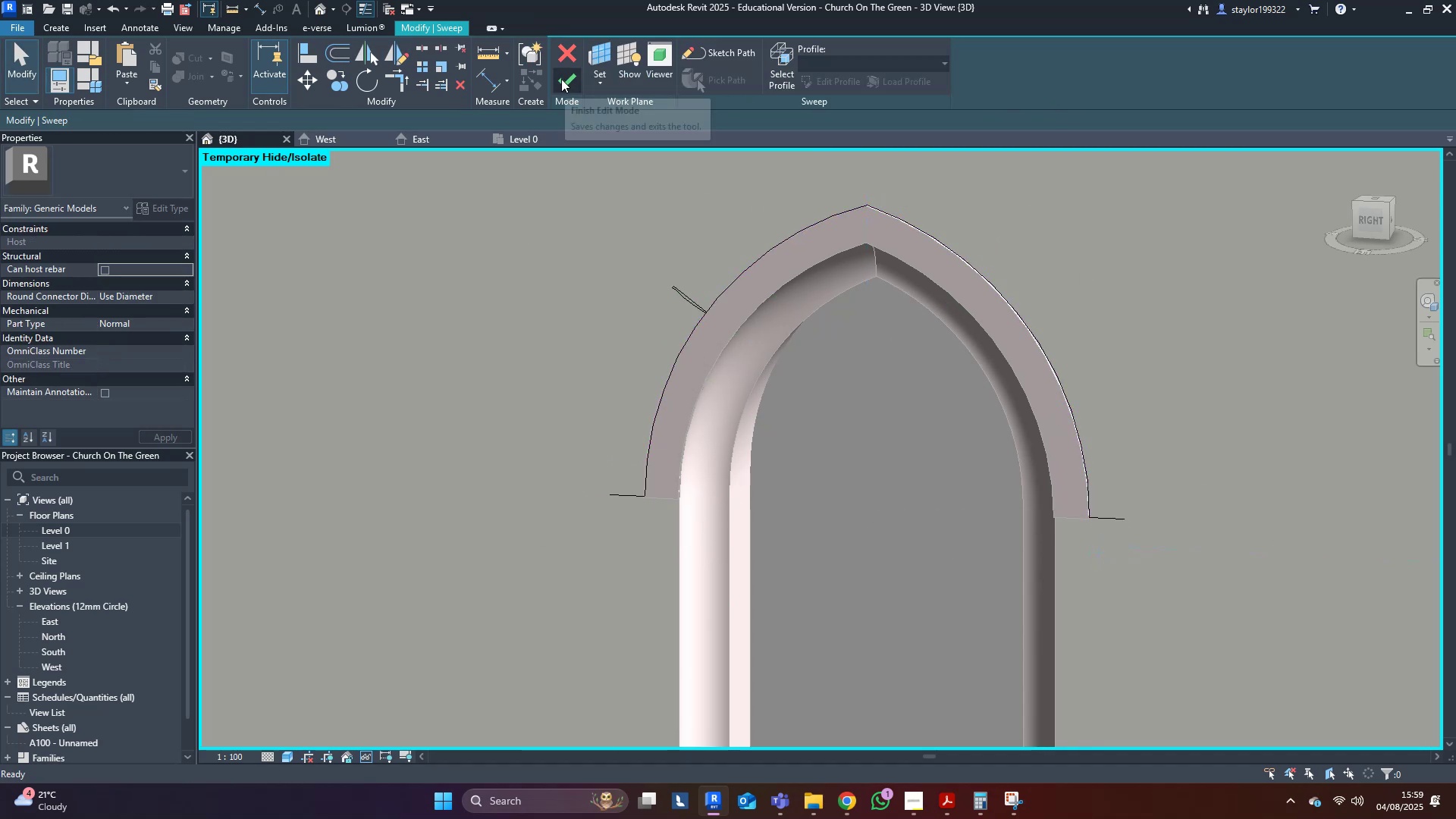 
left_click([561, 79])
 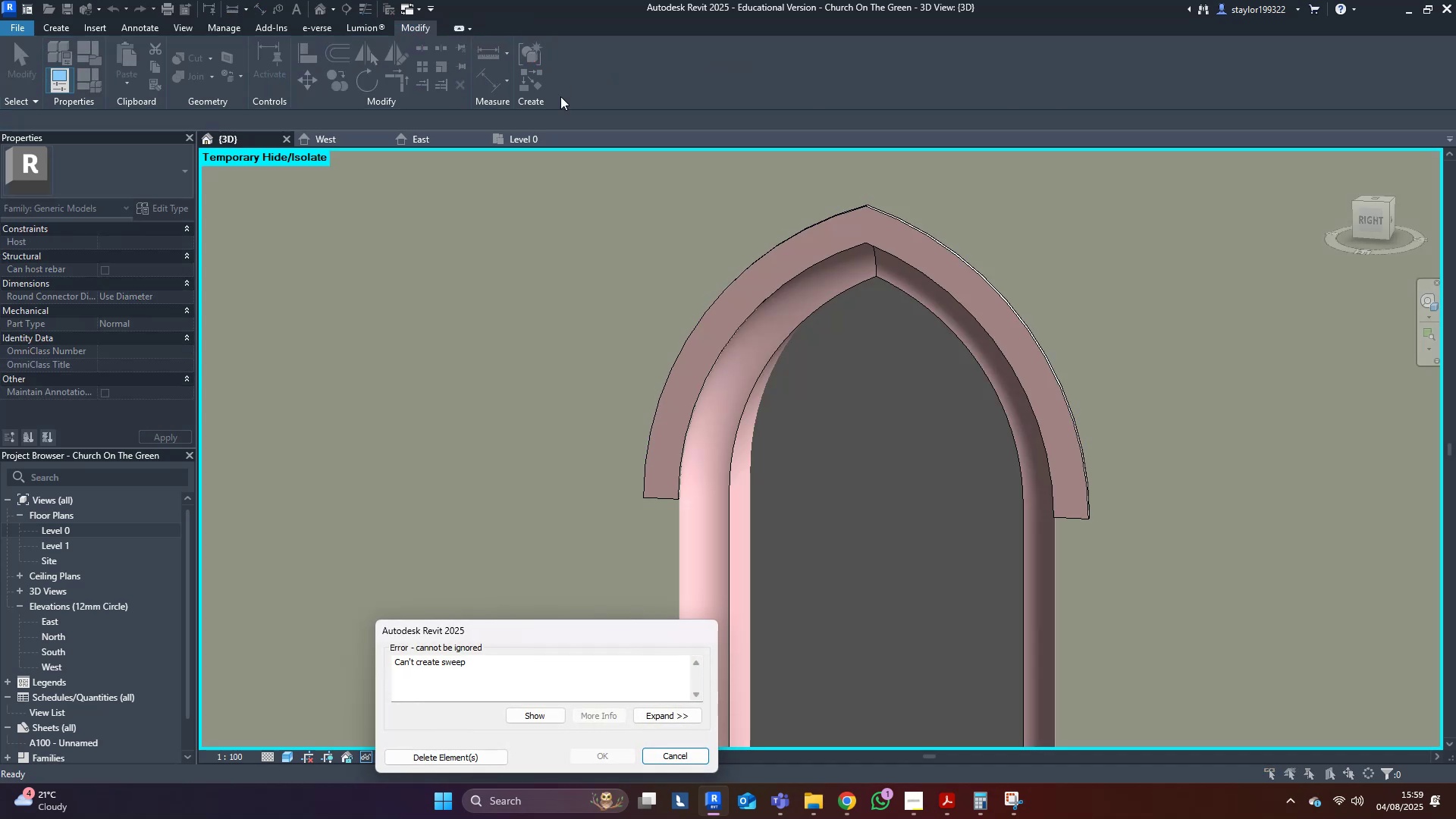 
key(Escape)
 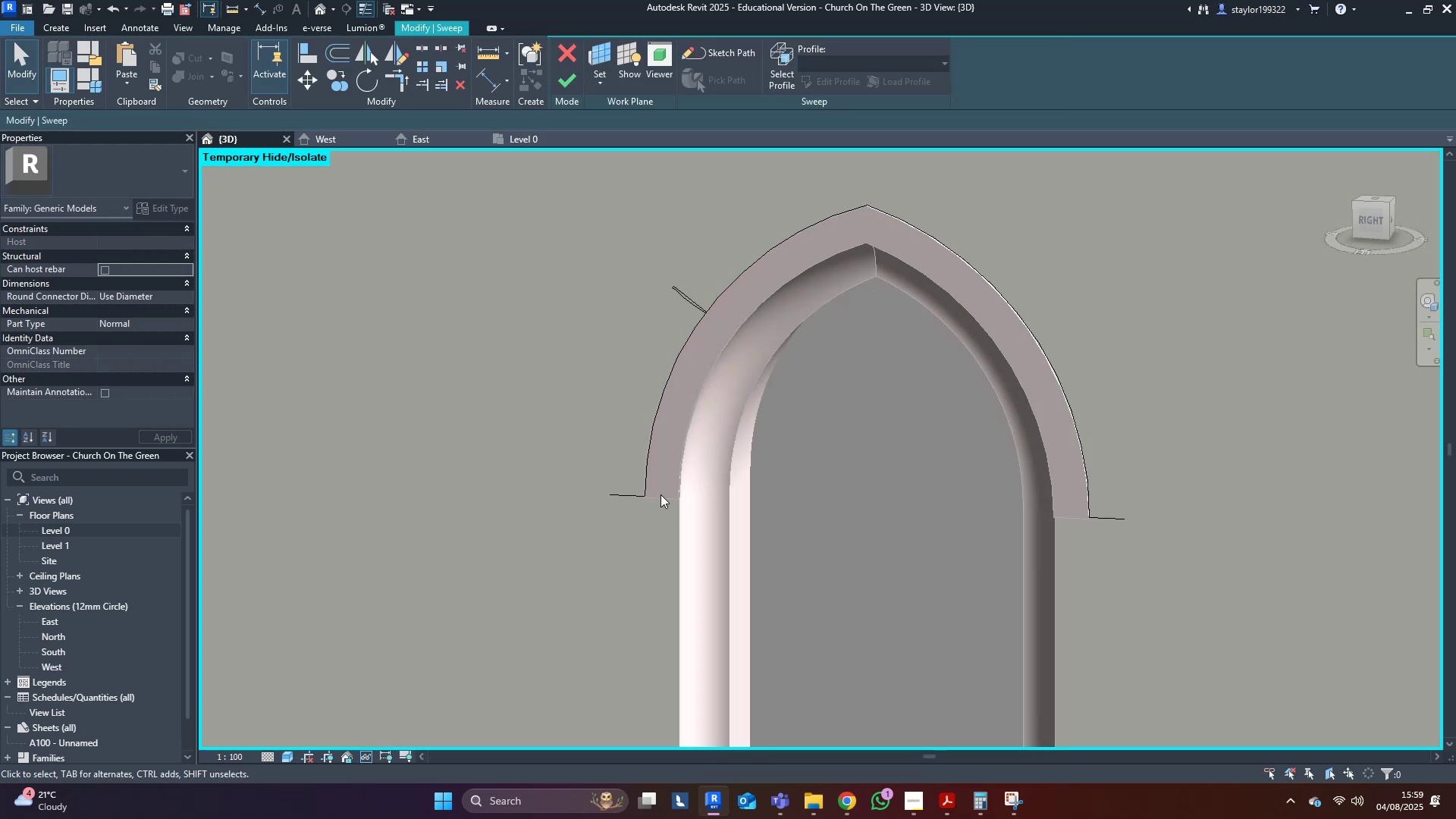 
left_click([617, 494])
 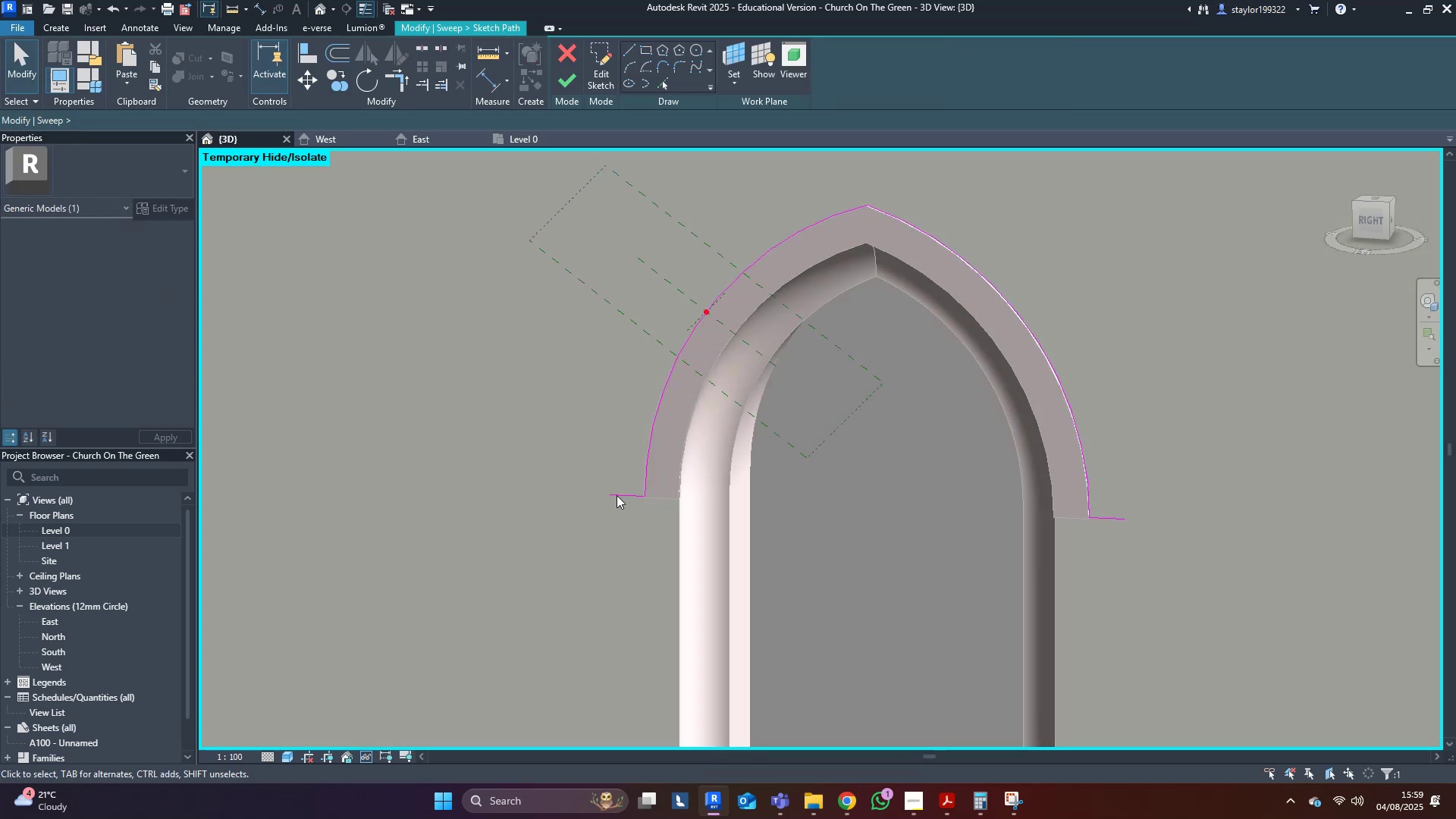 
triple_click([622, 497])
 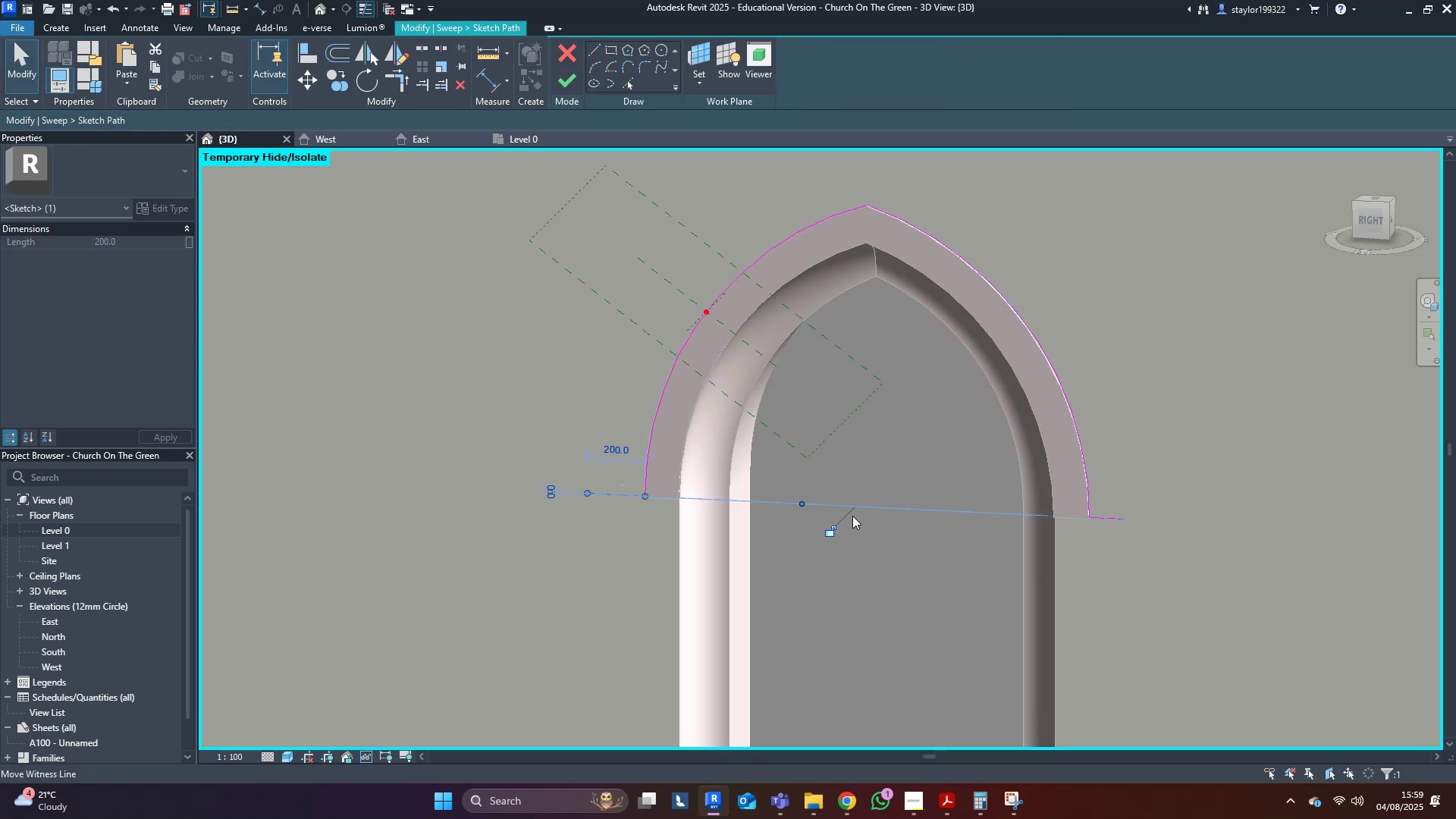 
double_click([1119, 521])
 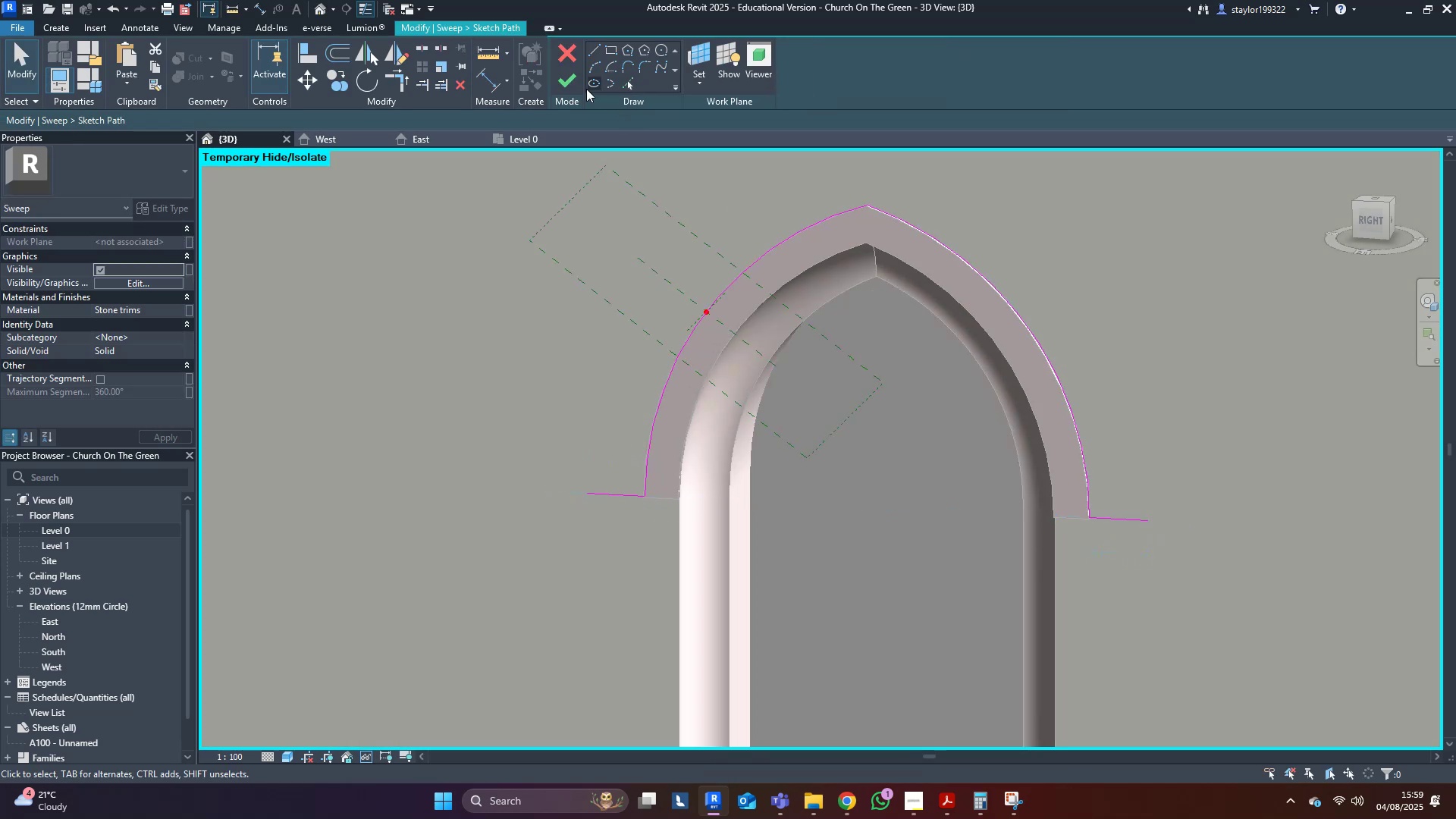 
double_click([562, 80])
 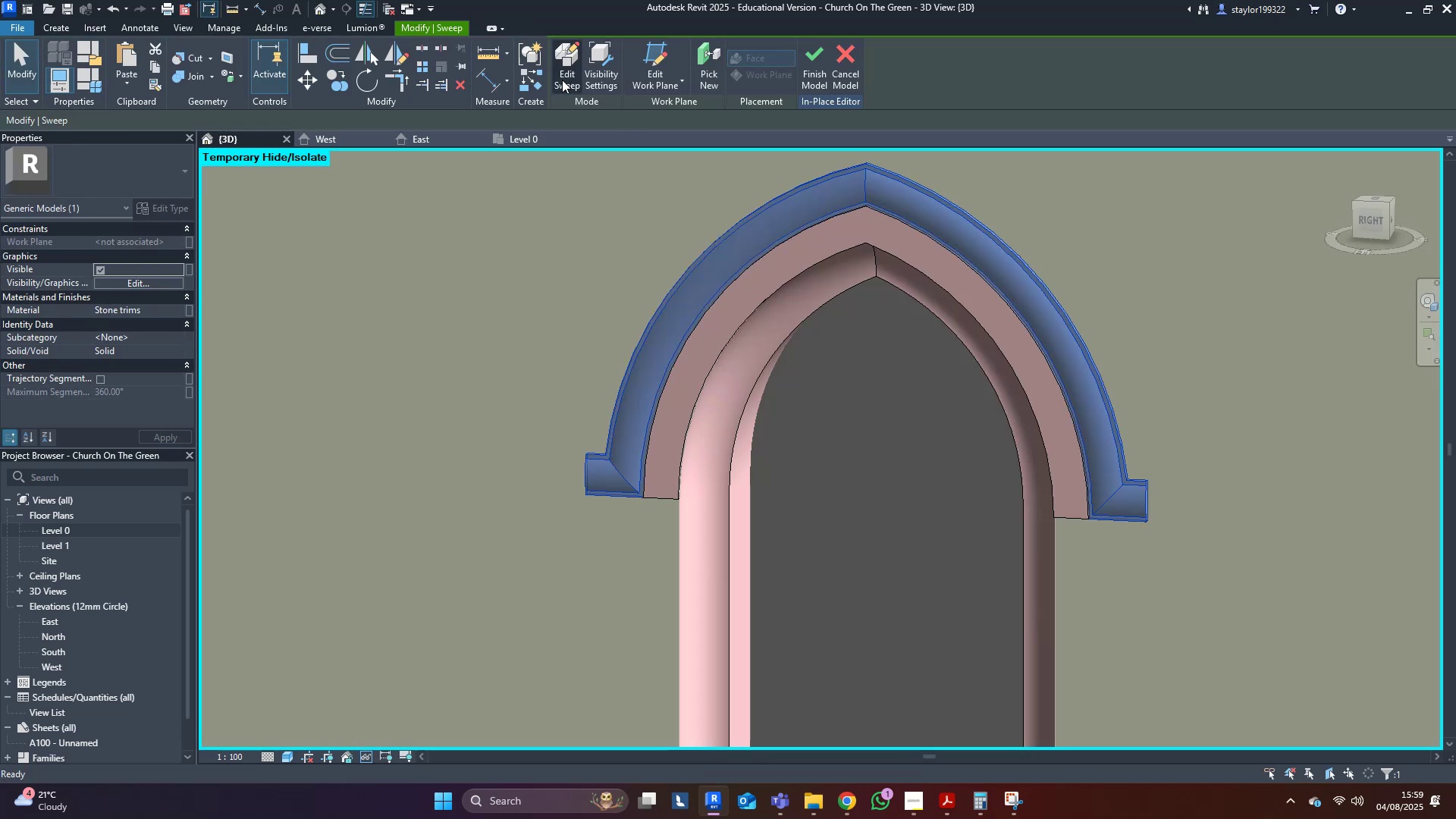 
key(Escape)
 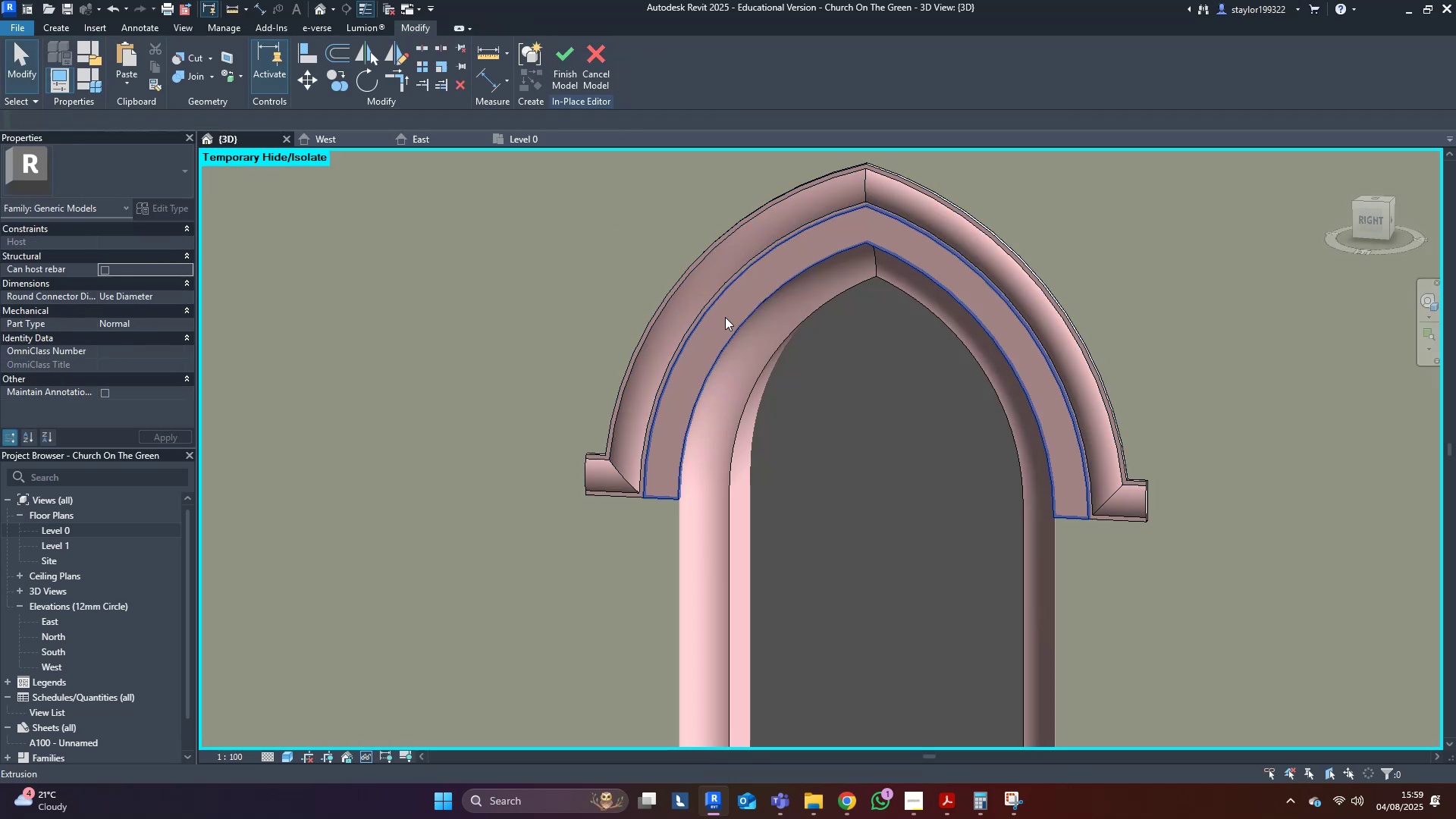 
scroll: coordinate [730, 317], scroll_direction: down, amount: 7.0
 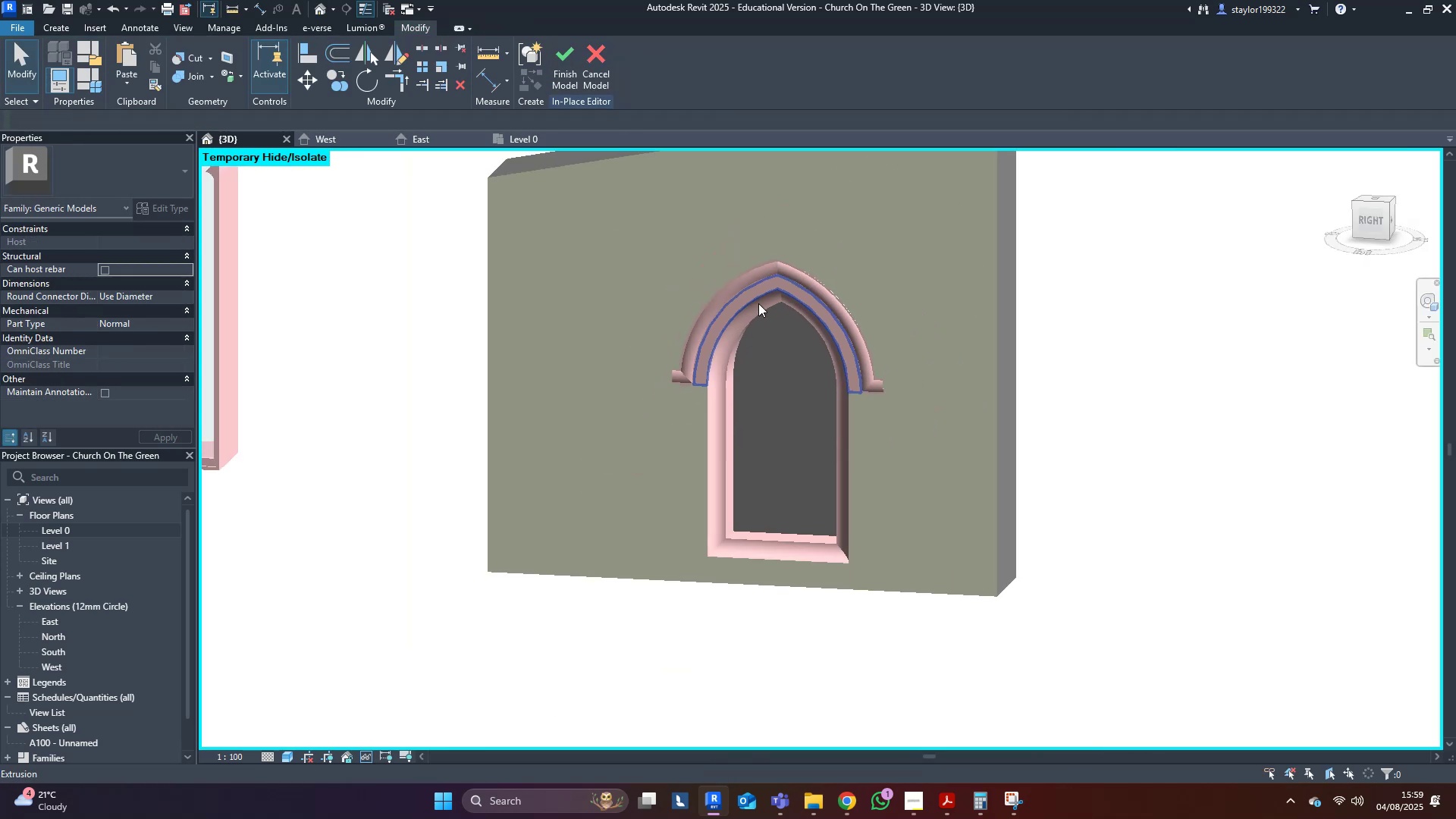 
hold_key(key=ShiftLeft, duration=0.3)
 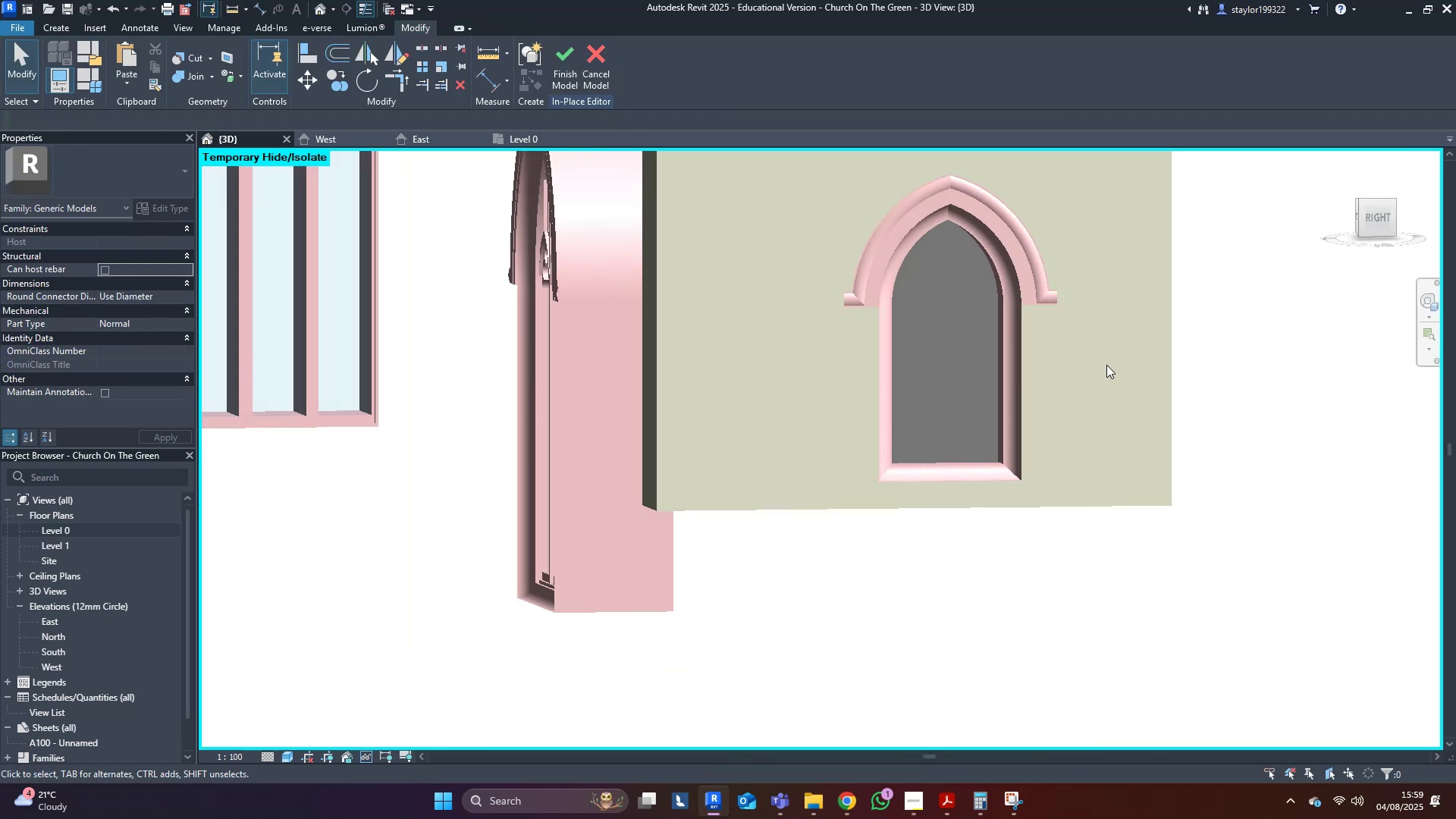 
scroll: coordinate [1153, 300], scroll_direction: down, amount: 4.0
 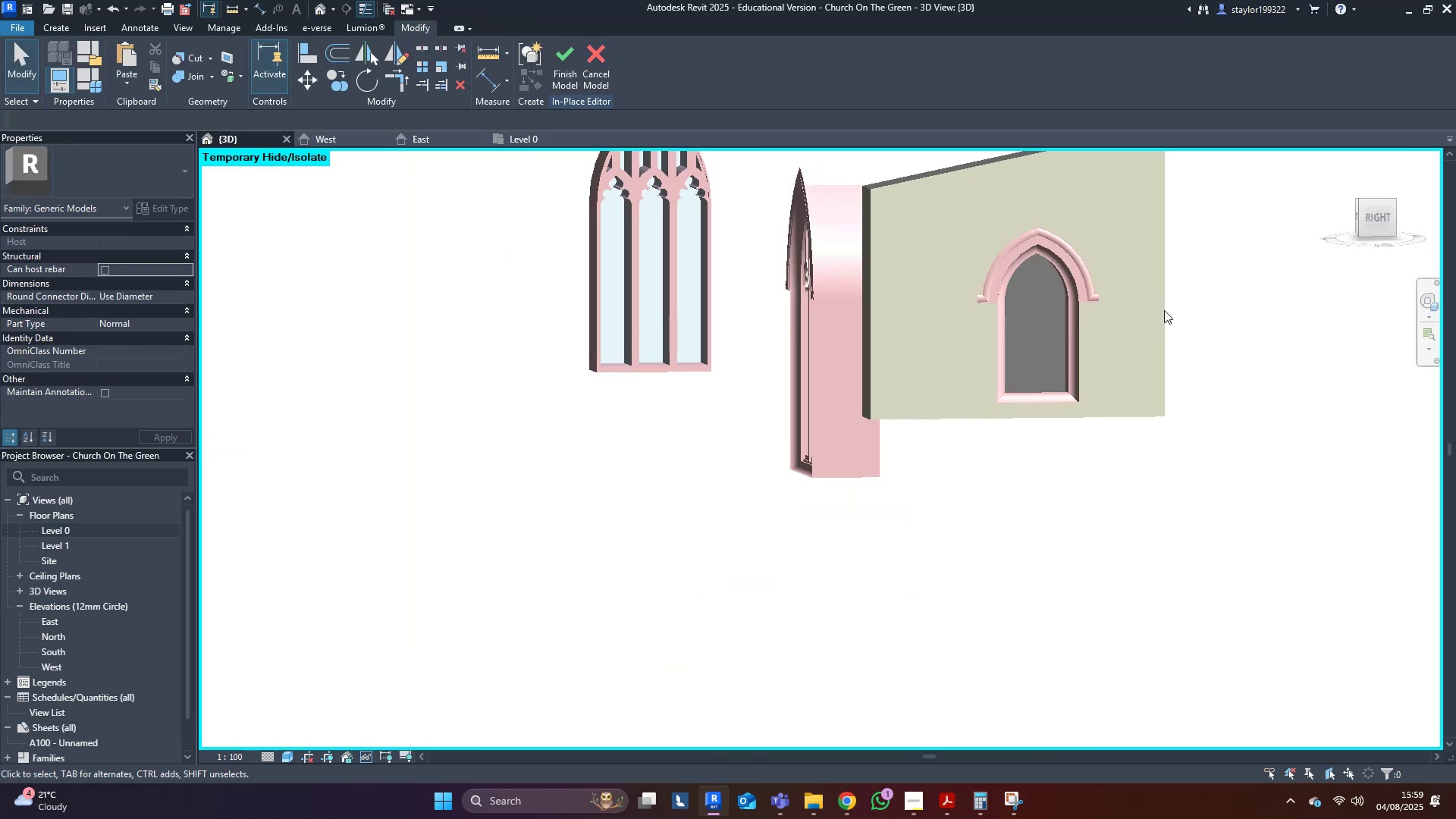 
key(Shift+ShiftLeft)
 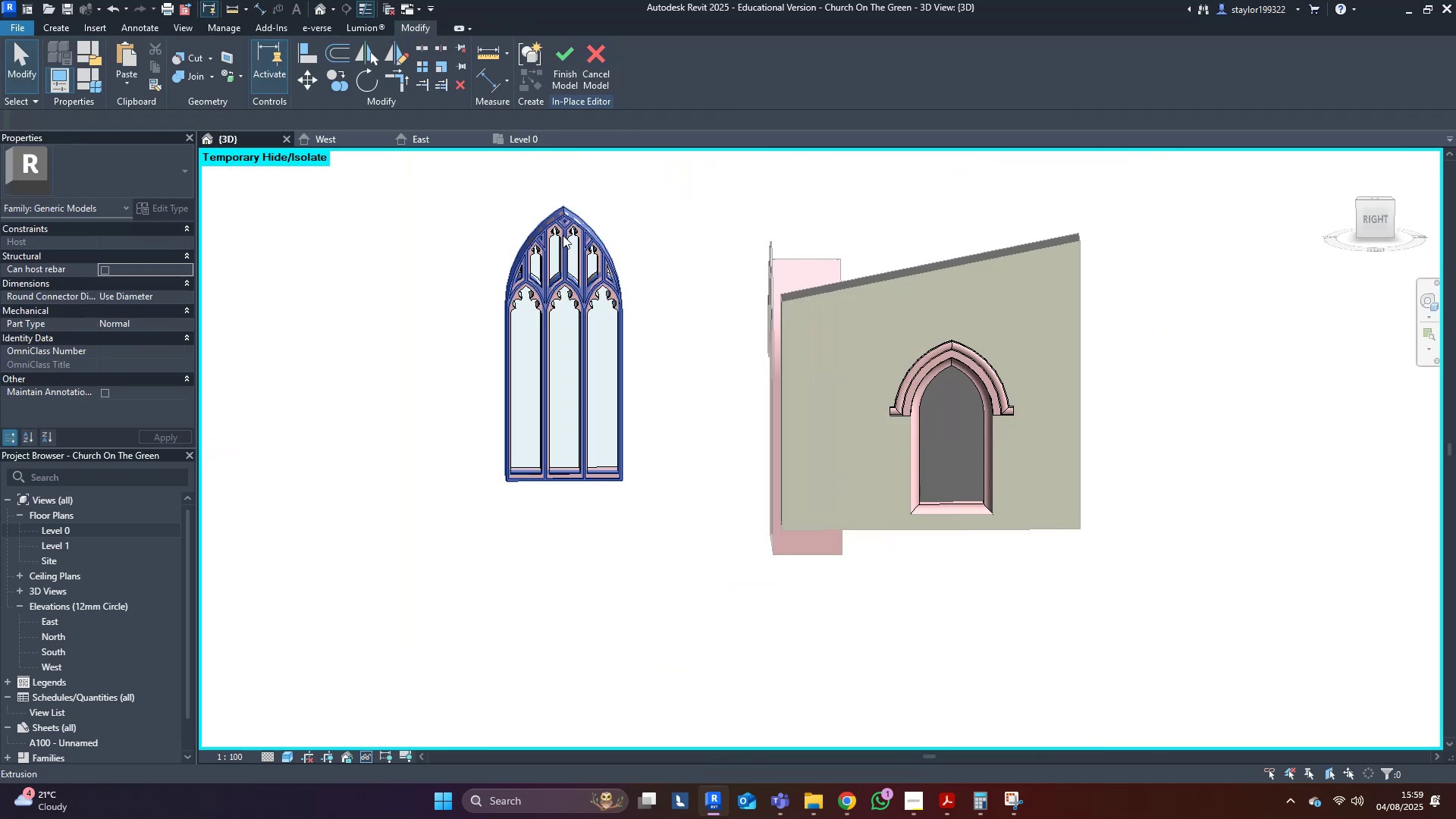 
left_click([429, 137])
 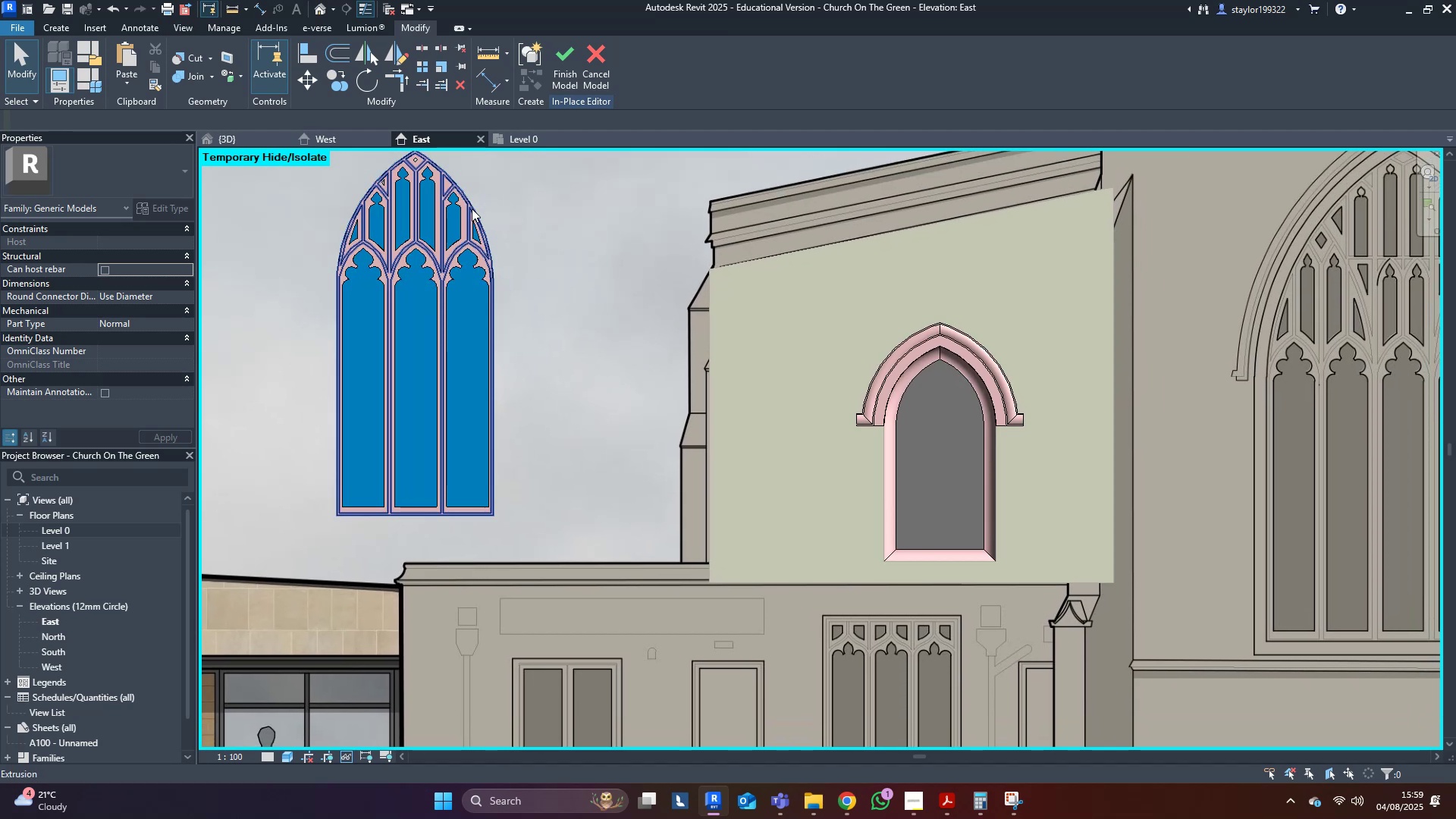 
scroll: coordinate [400, 271], scroll_direction: up, amount: 4.0
 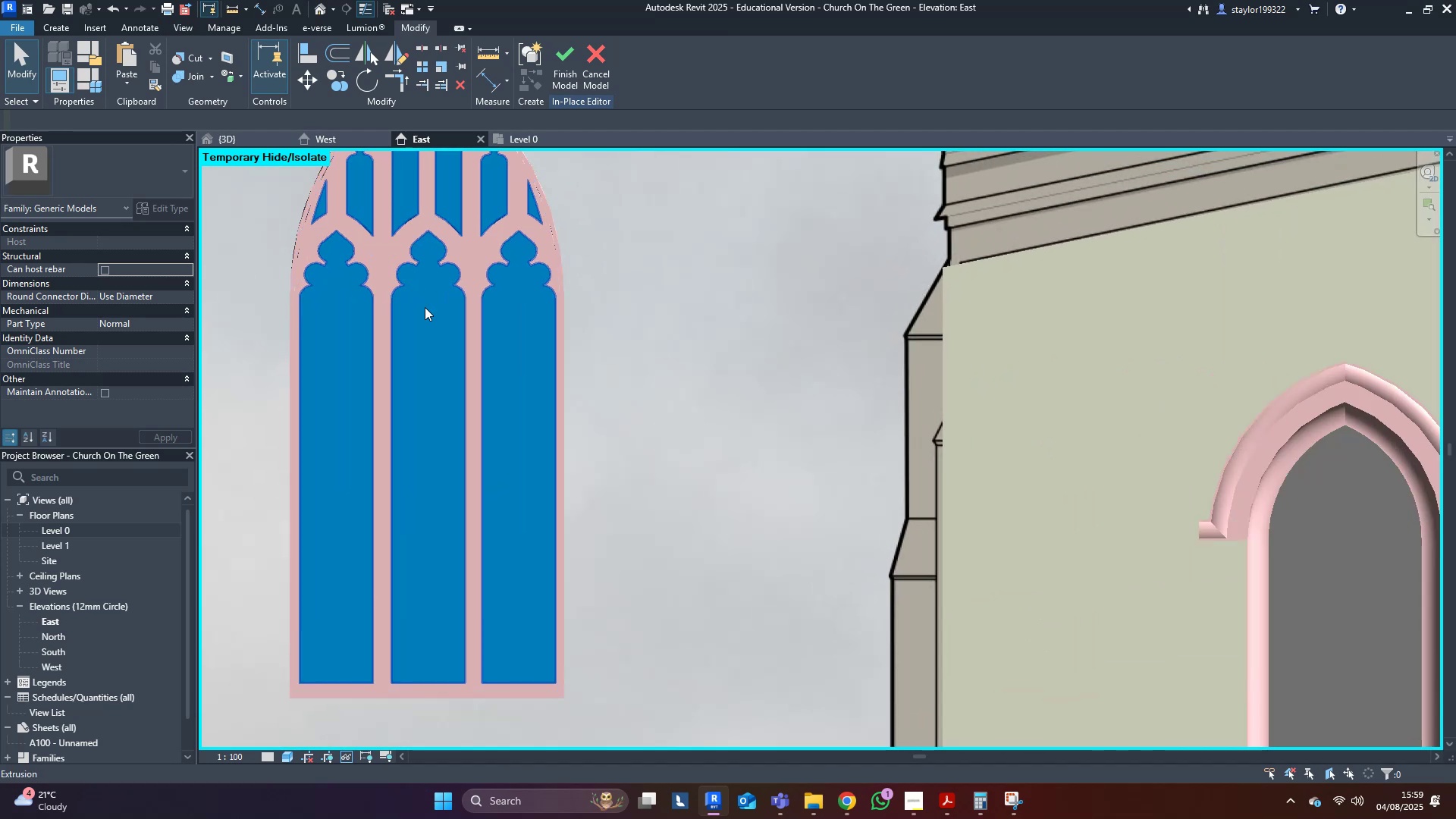 
left_click([425, 307])
 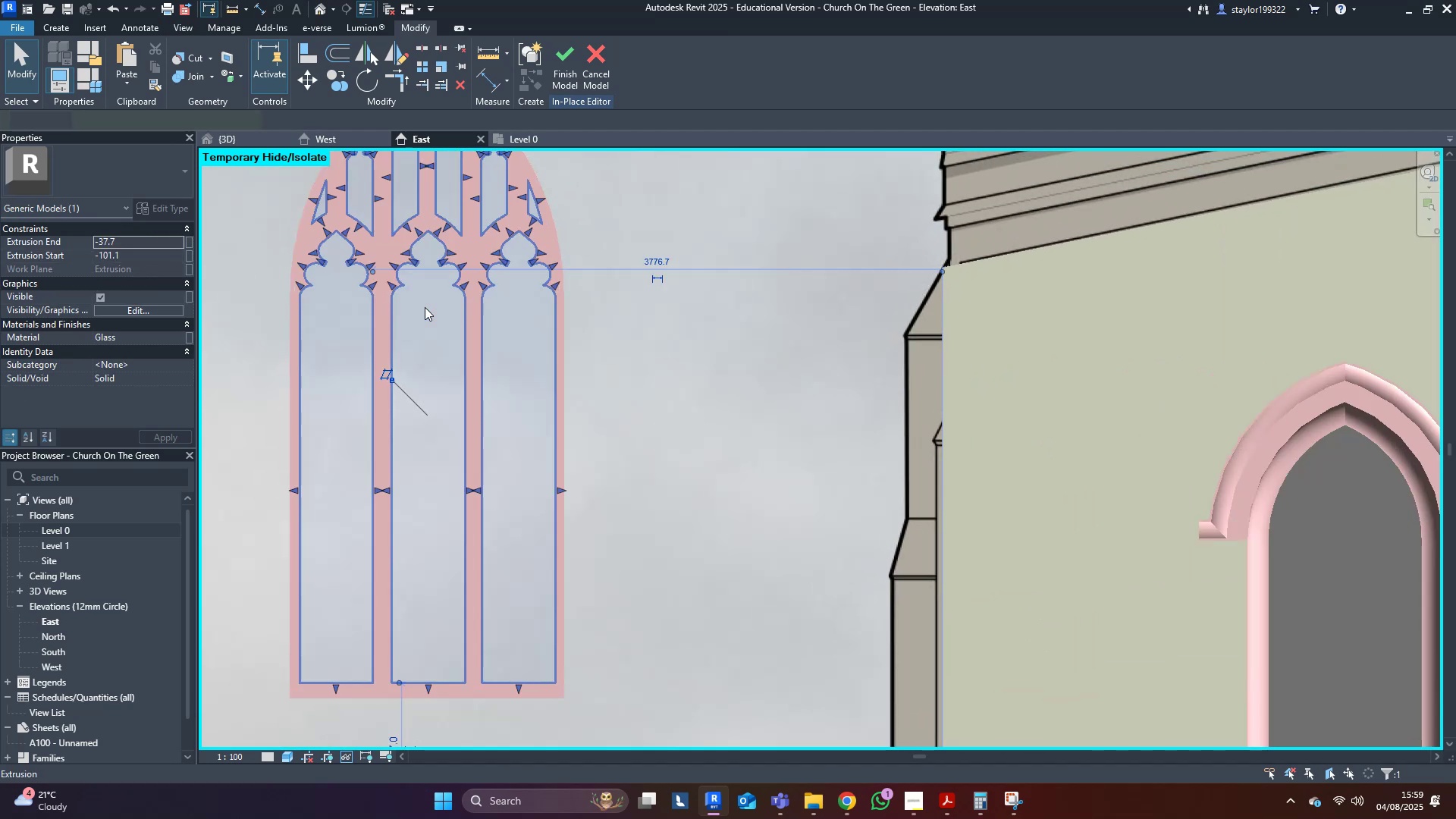 
type(hh)
 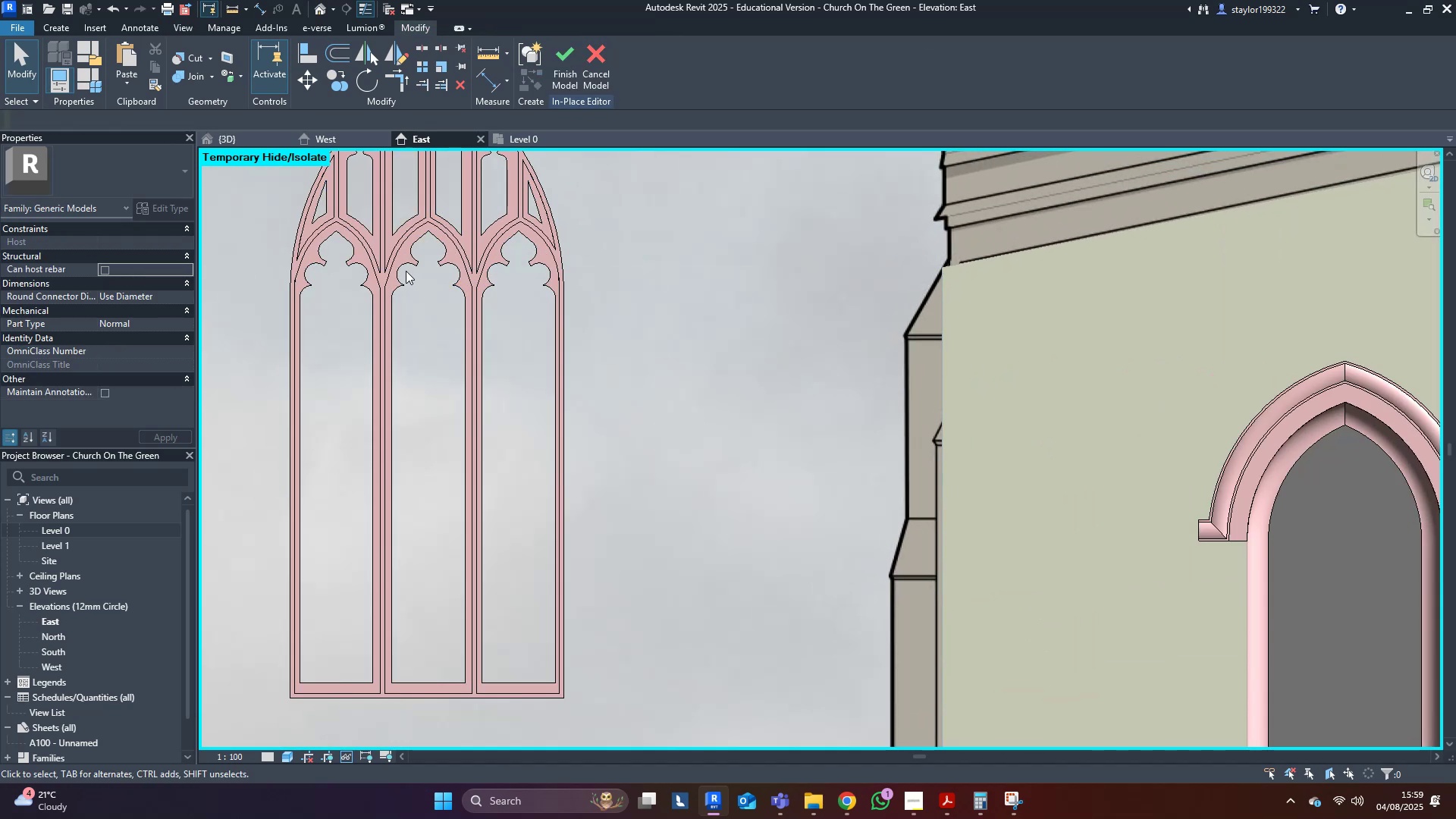 
left_click([398, 266])
 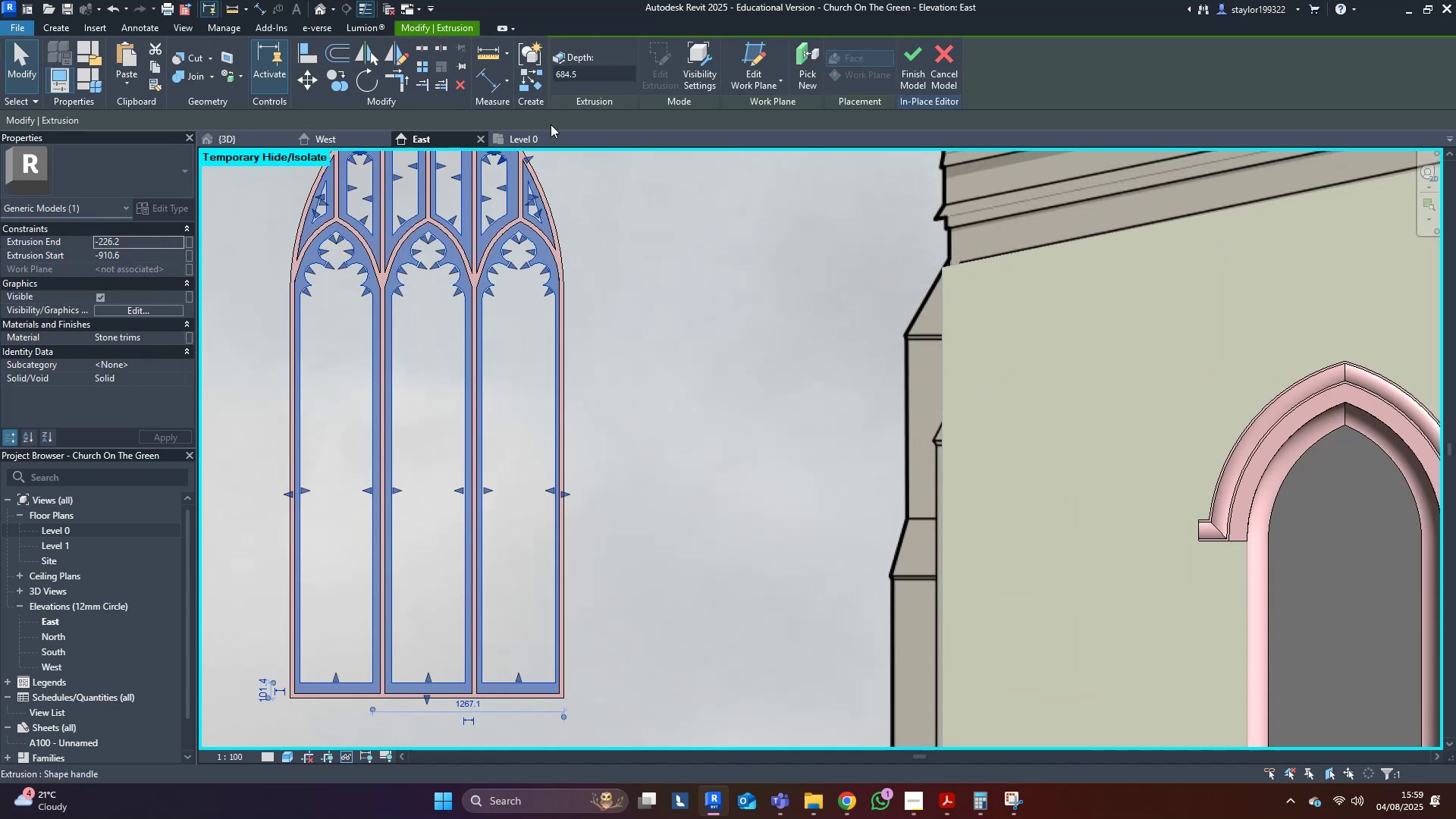 
scroll: coordinate [525, 248], scroll_direction: down, amount: 4.0
 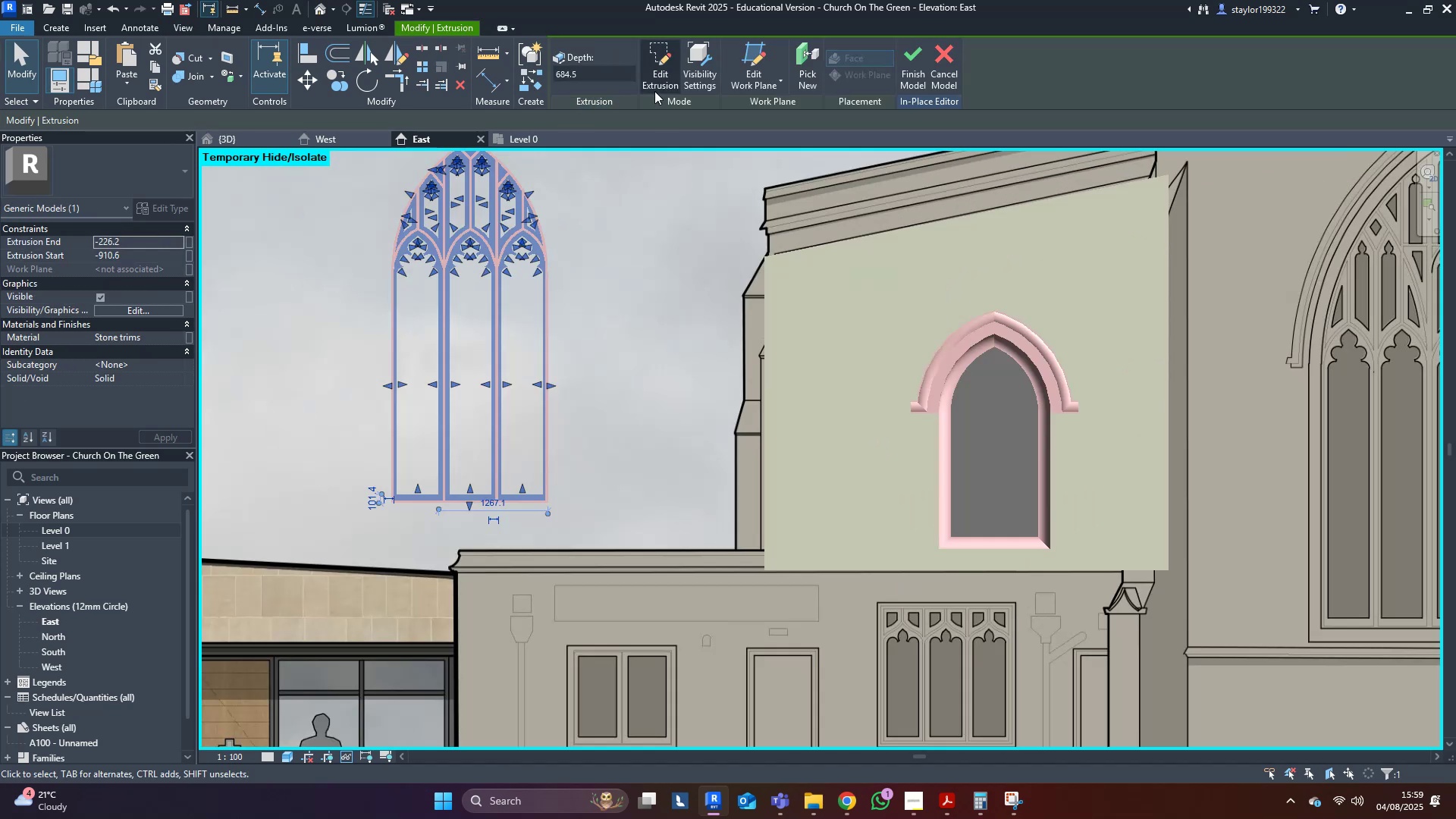 
left_click([669, 62])
 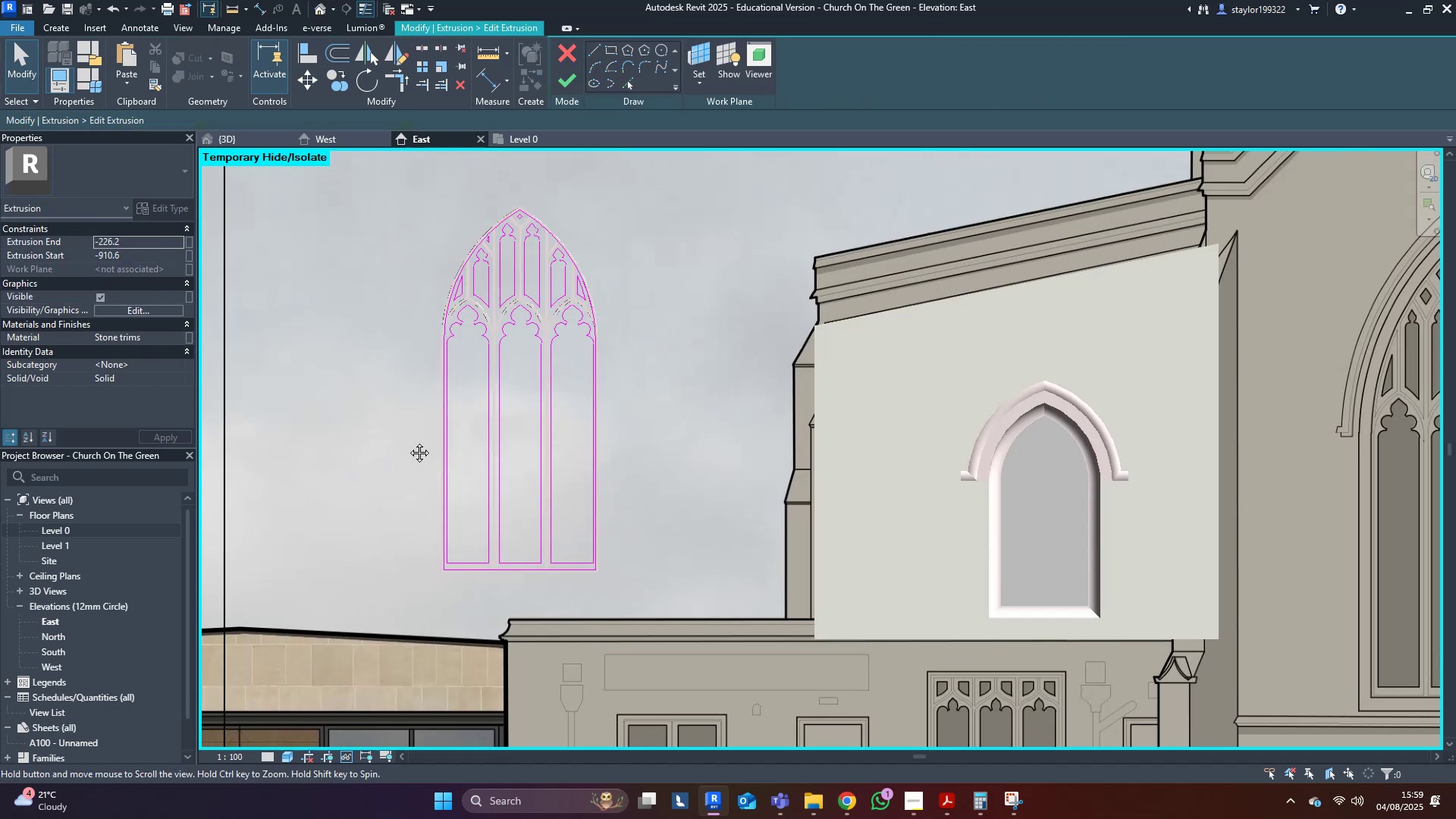 
type(wfsd)
 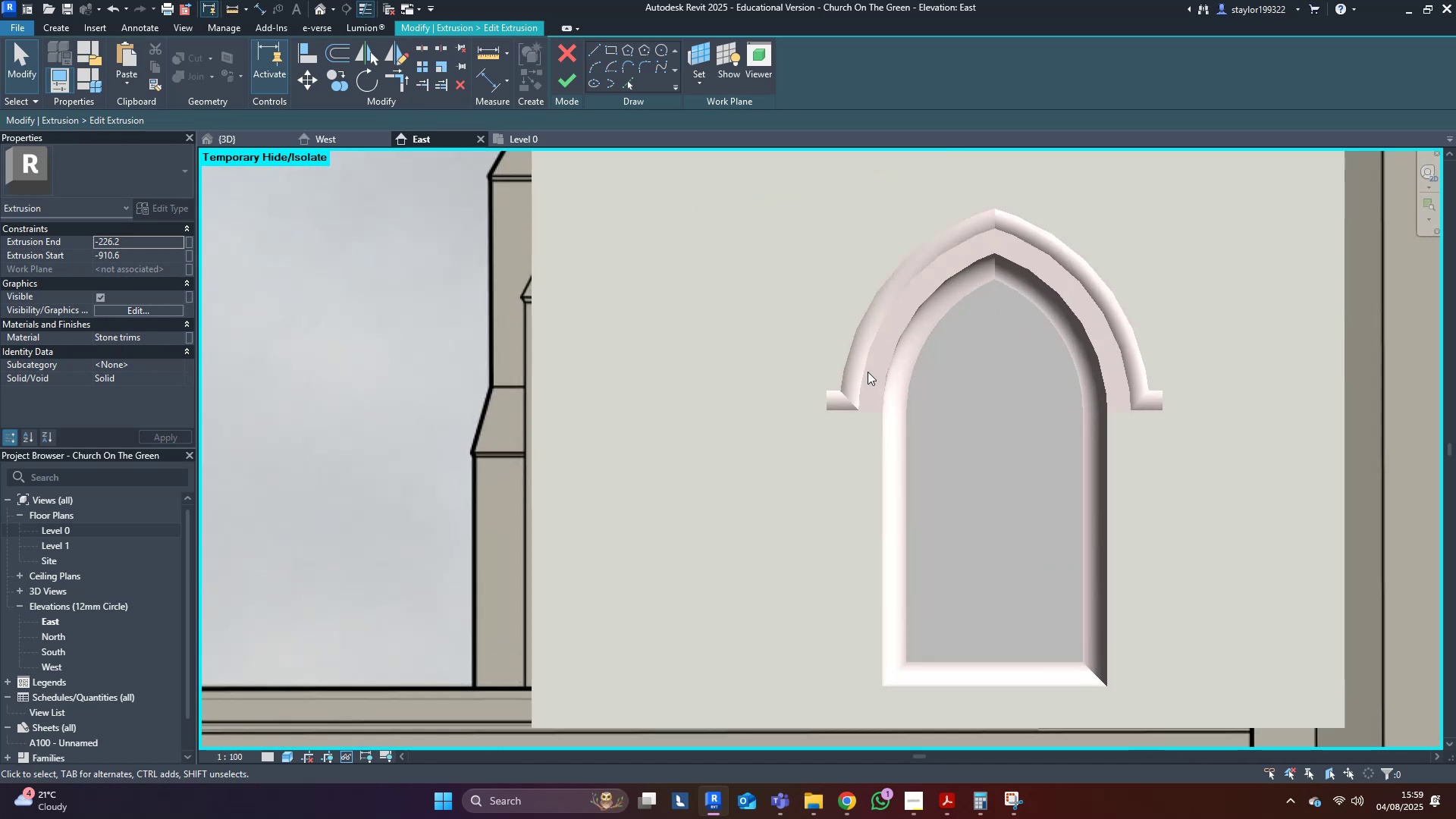 
scroll: coordinate [1077, 533], scroll_direction: up, amount: 5.0
 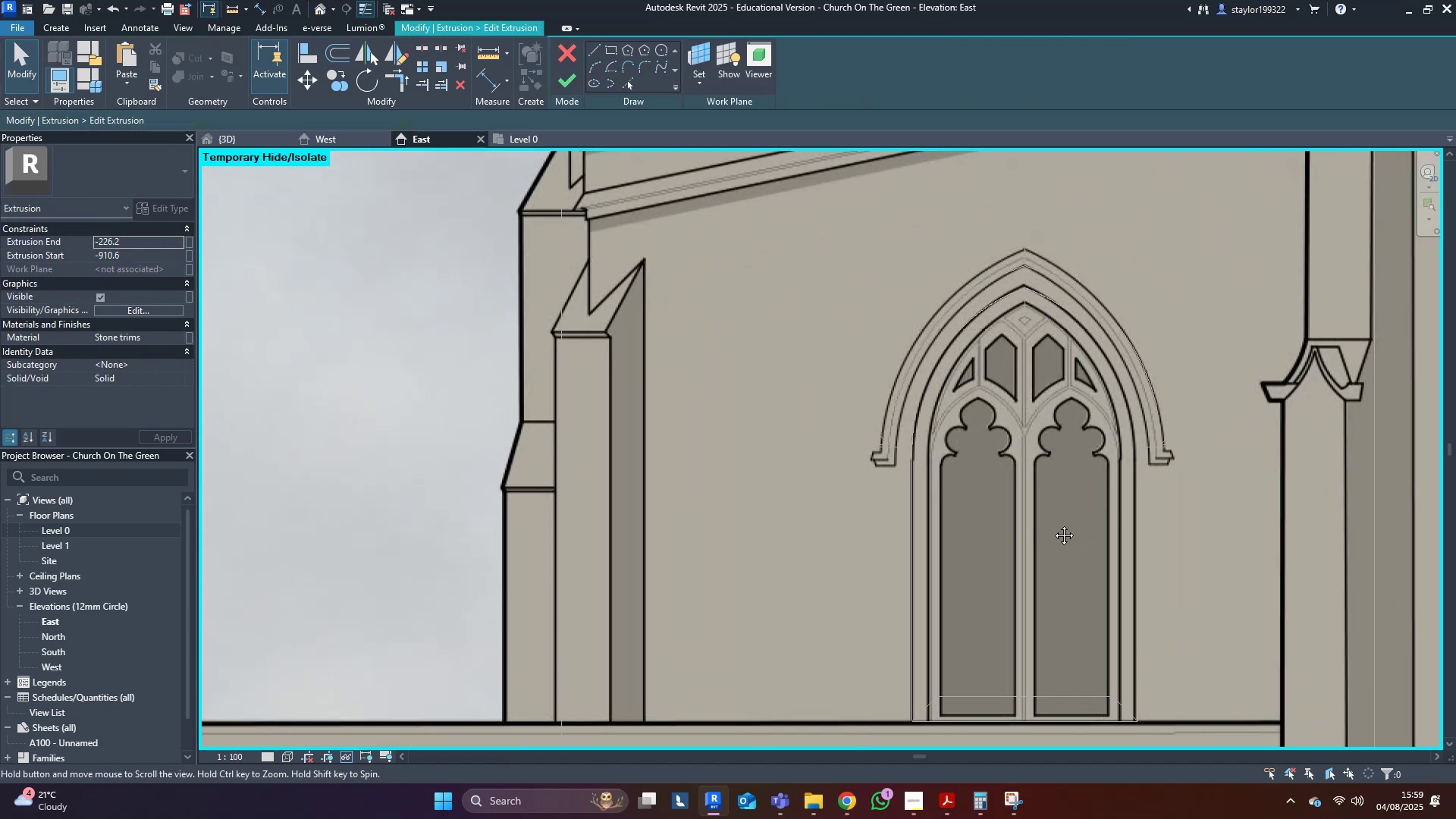 
scroll: coordinate [1055, 496], scroll_direction: down, amount: 3.0
 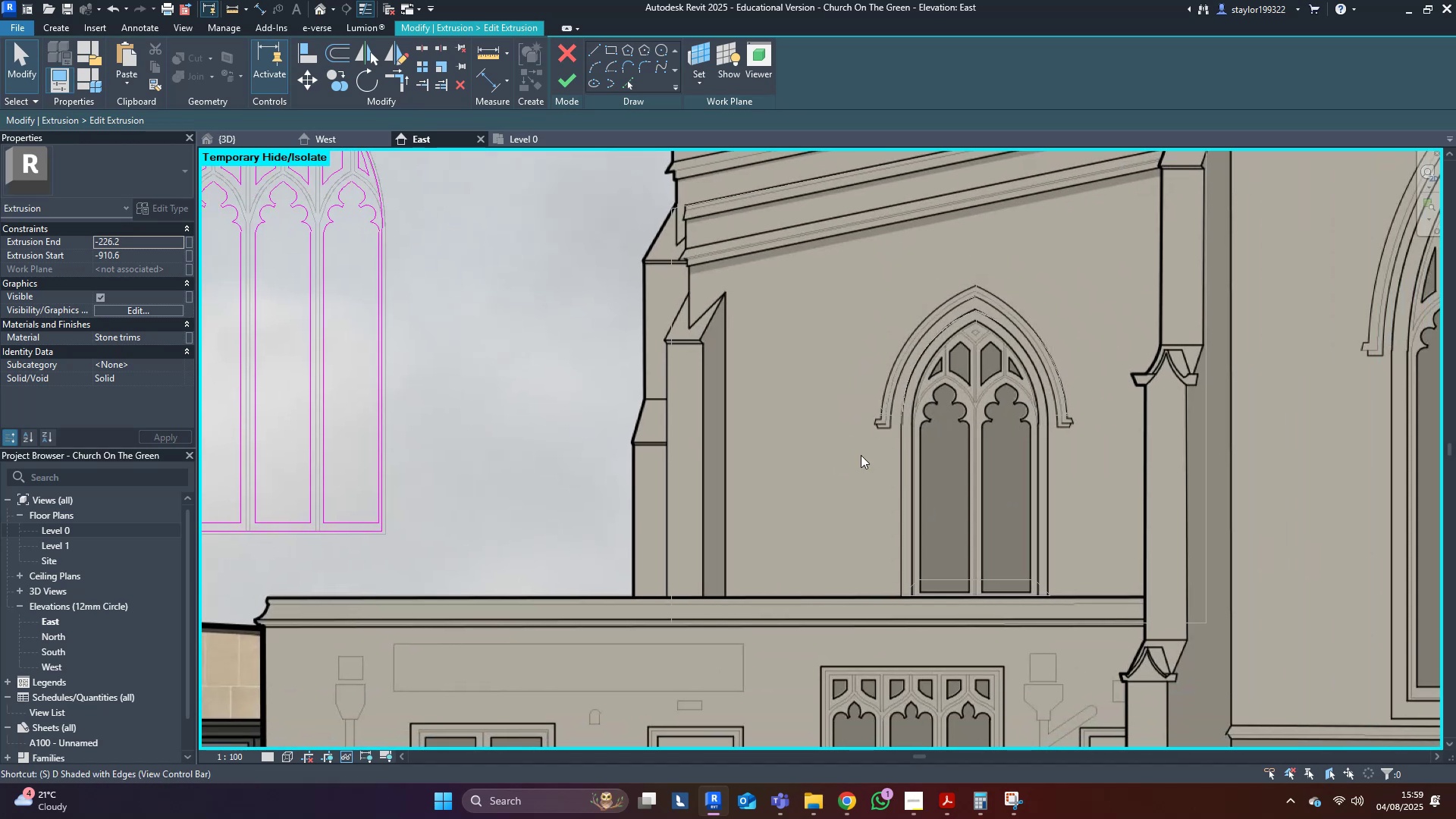 
scroll: coordinate [943, 420], scroll_direction: up, amount: 3.0
 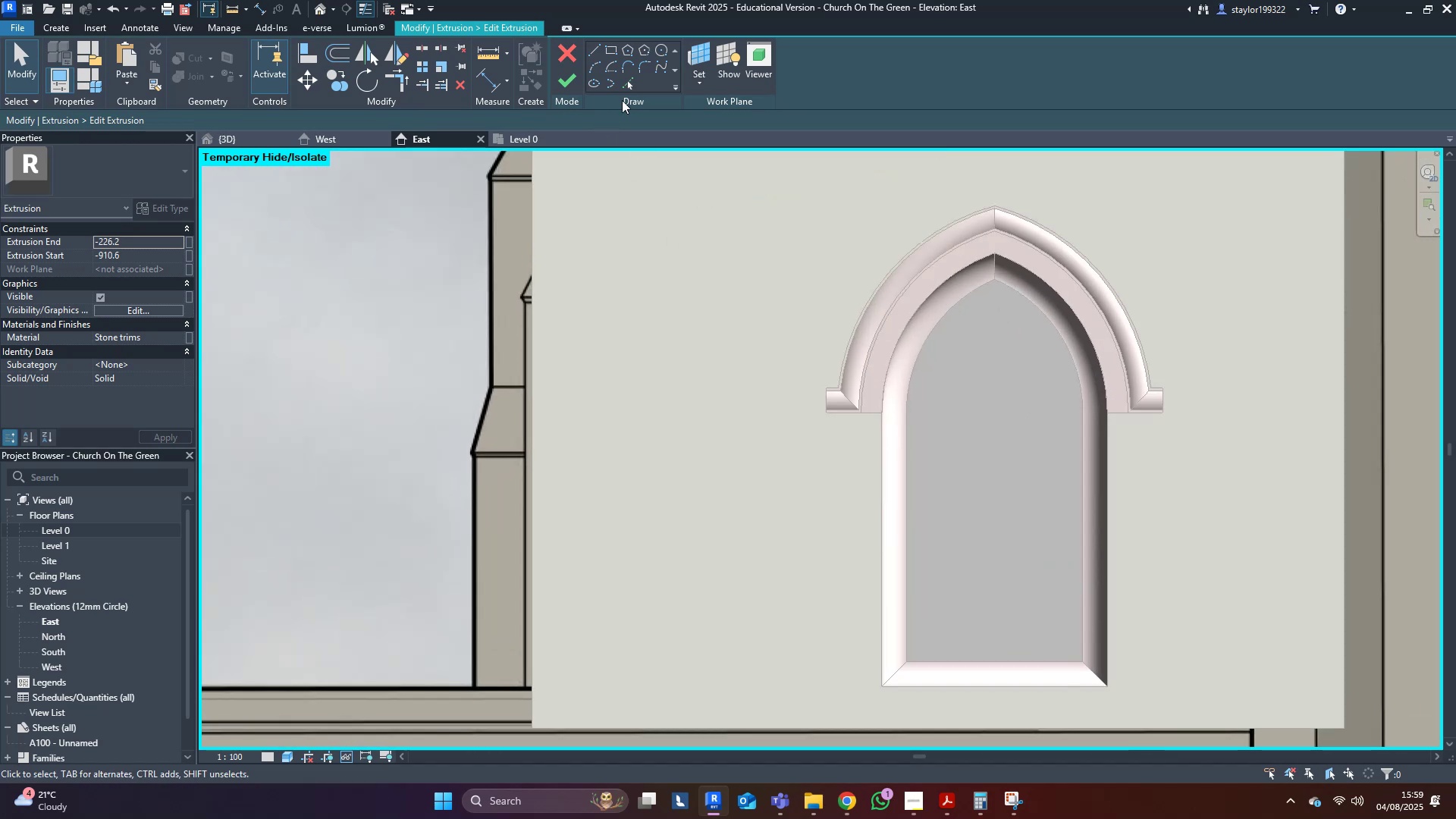 
left_click([625, 83])
 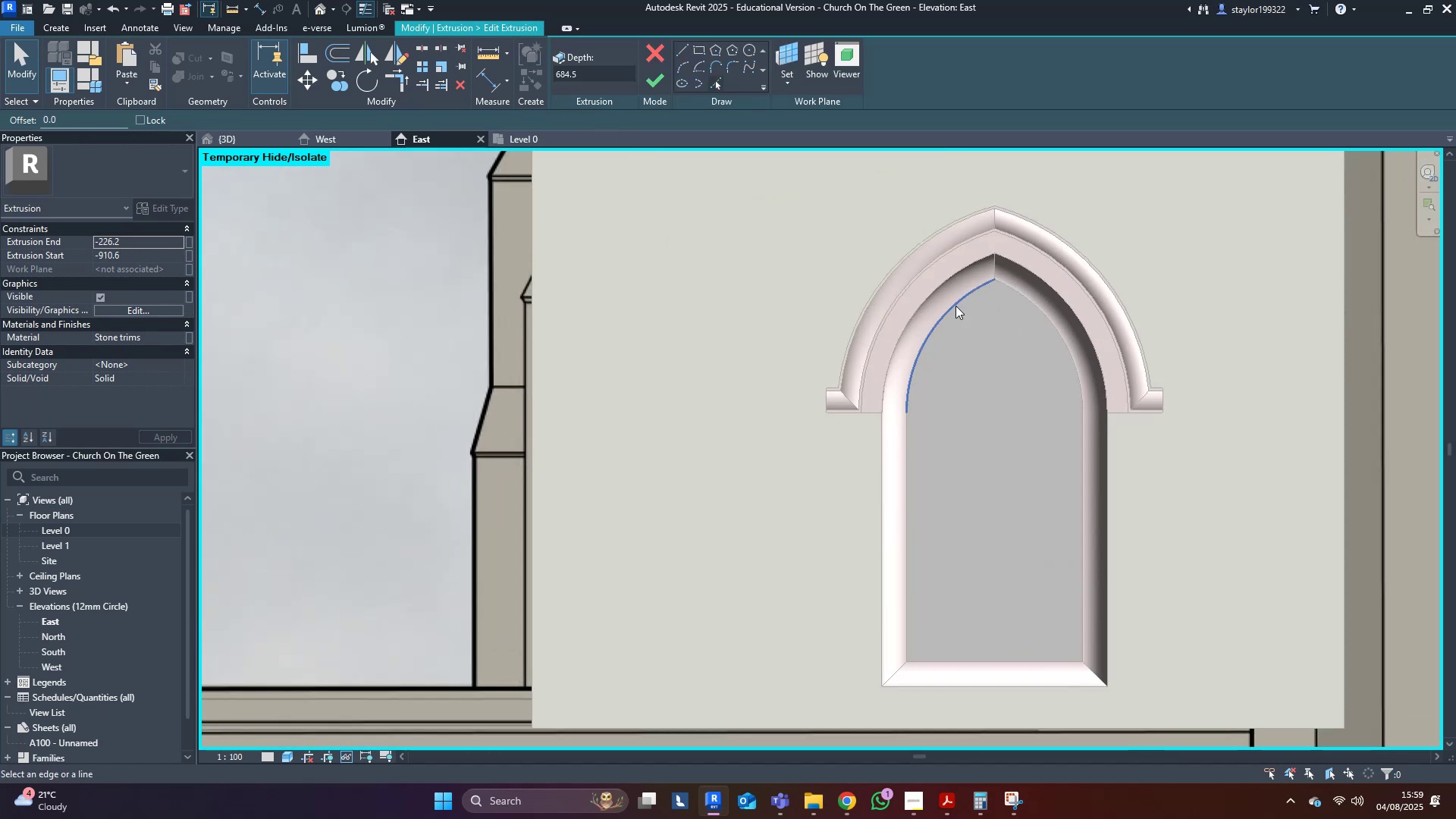 
left_click([954, 305])
 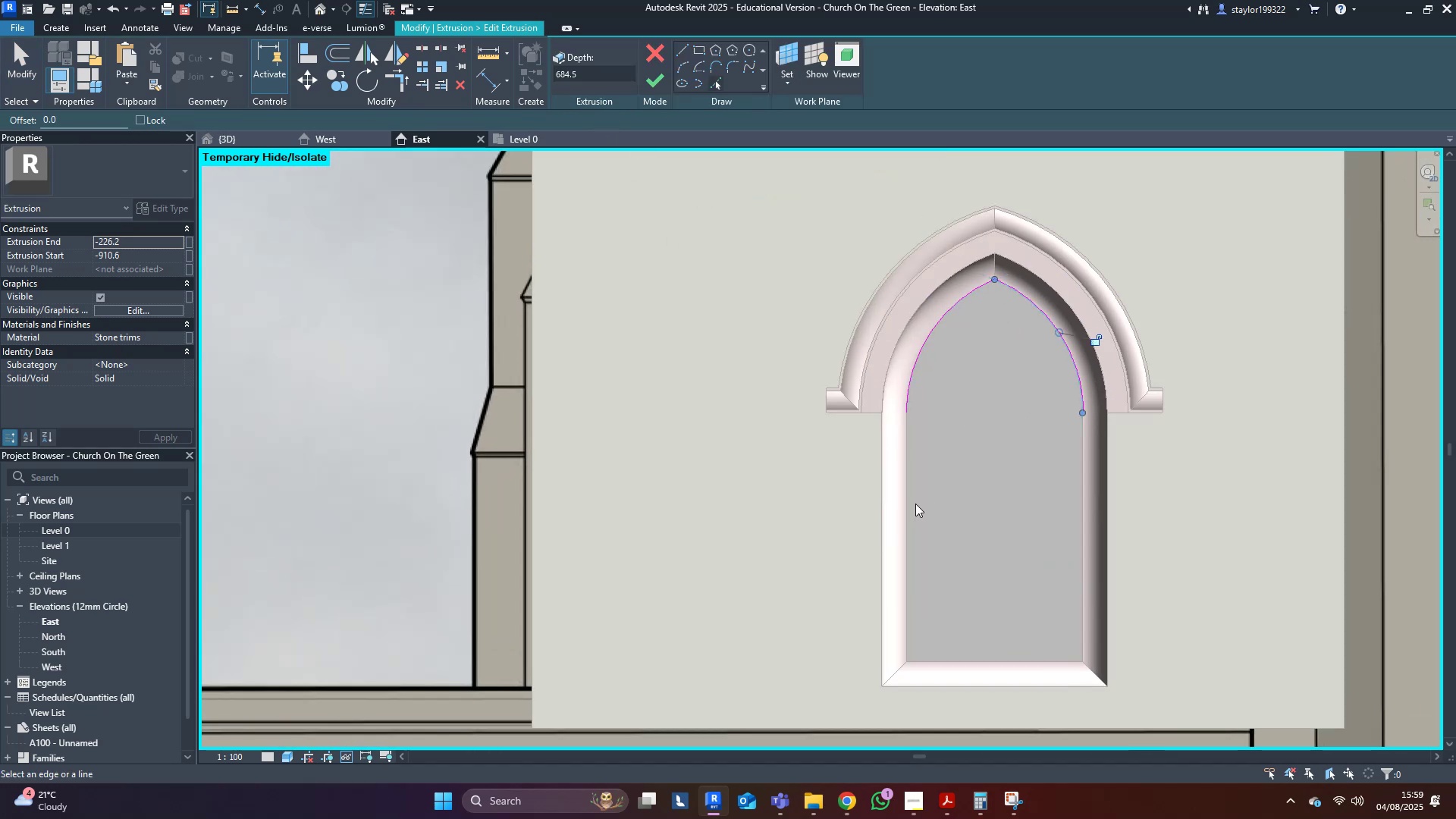 
left_click([907, 501])
 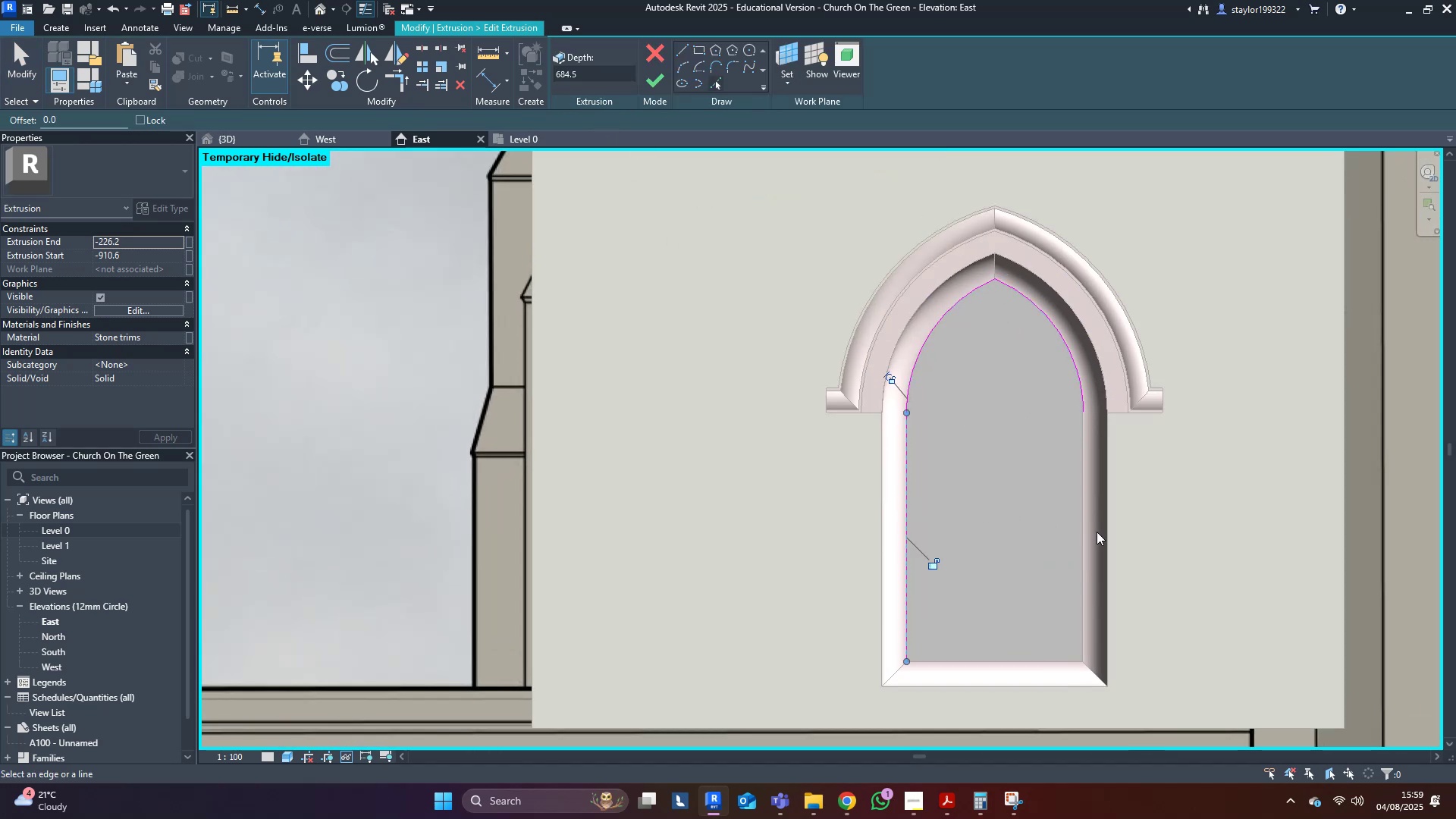 
left_click([1086, 531])
 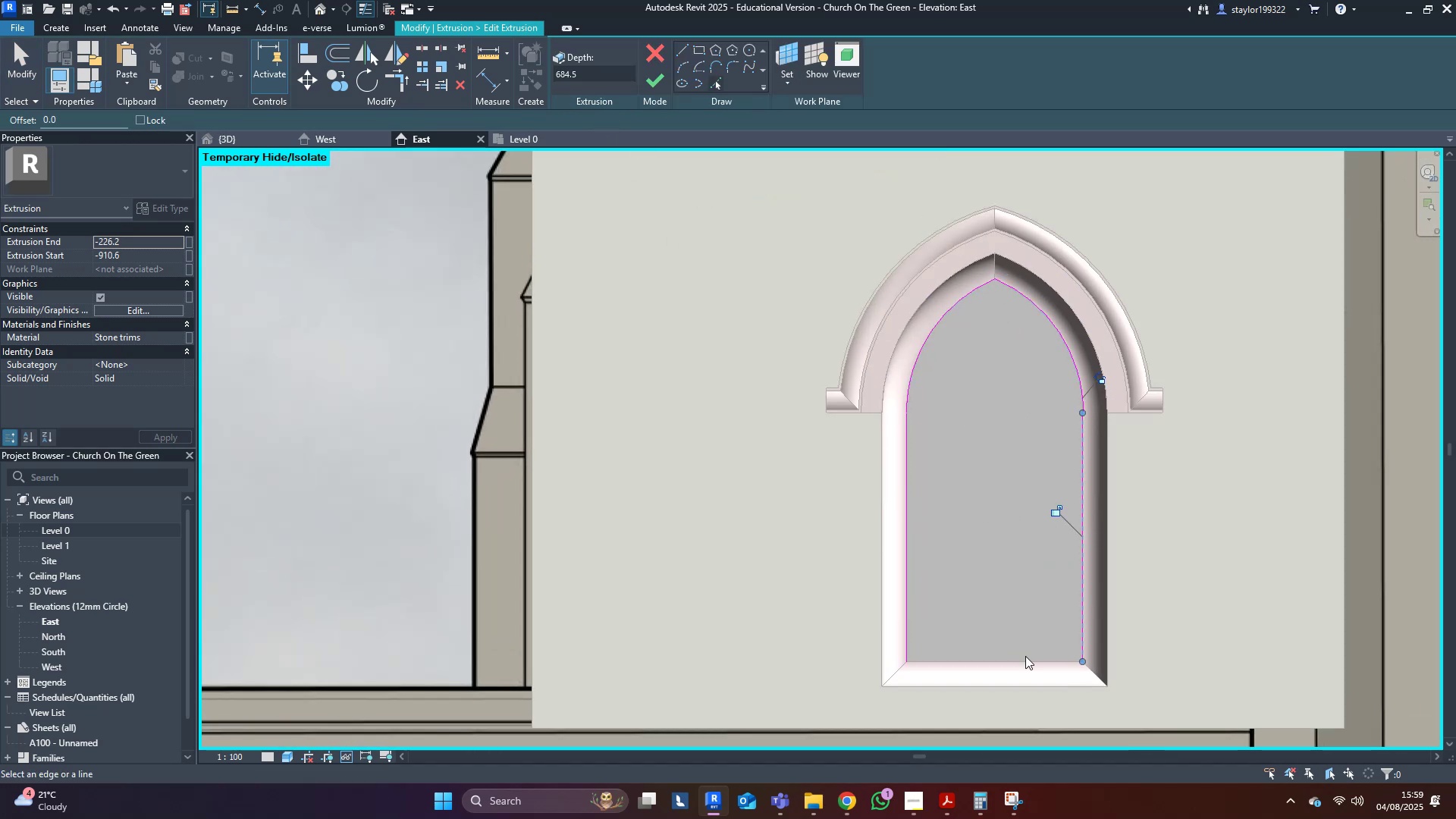 
left_click([1021, 667])
 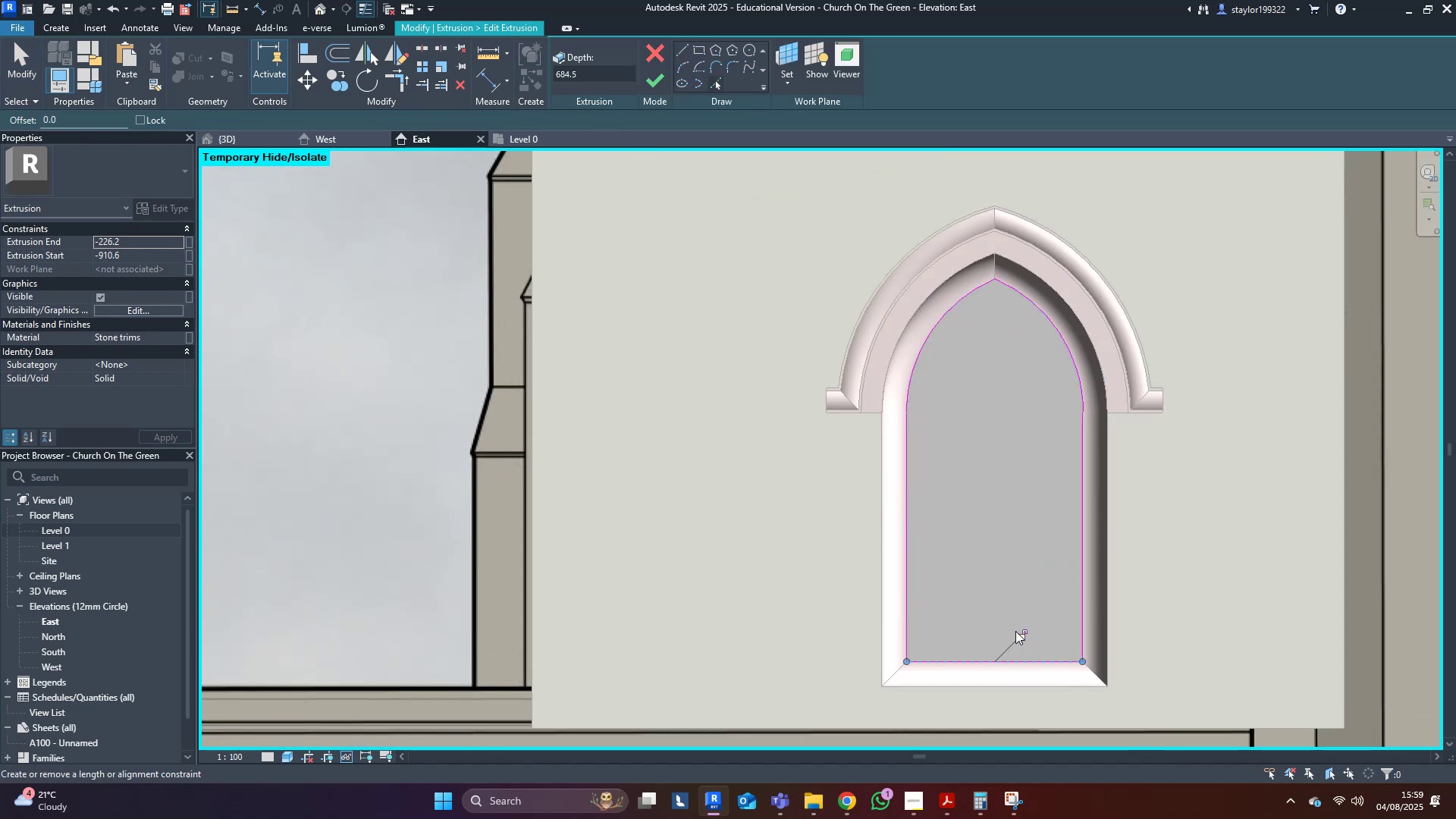 
type(md)
 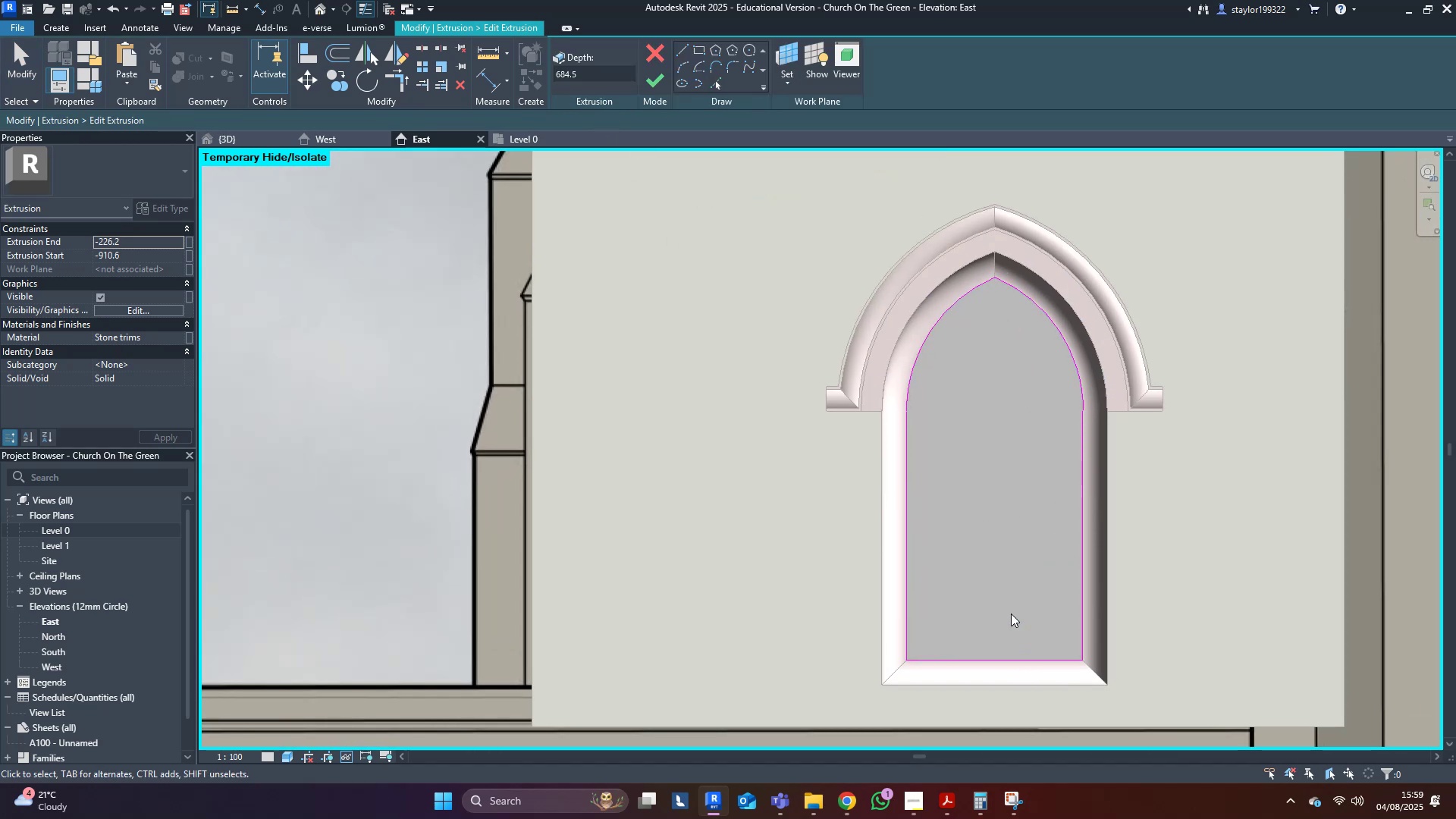 
left_click([1000, 575])
 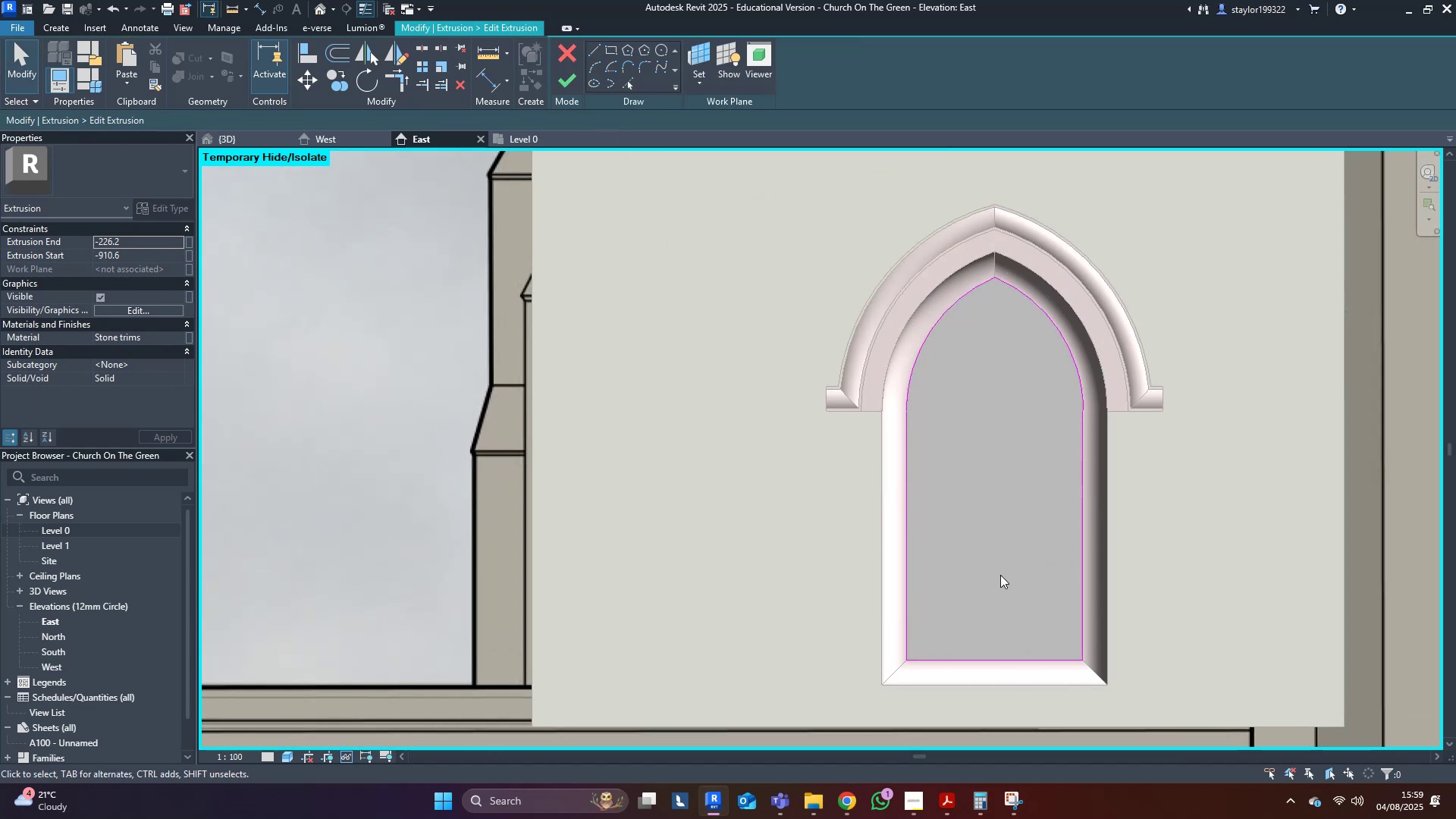 
scroll: coordinate [999, 574], scroll_direction: down, amount: 7.0
 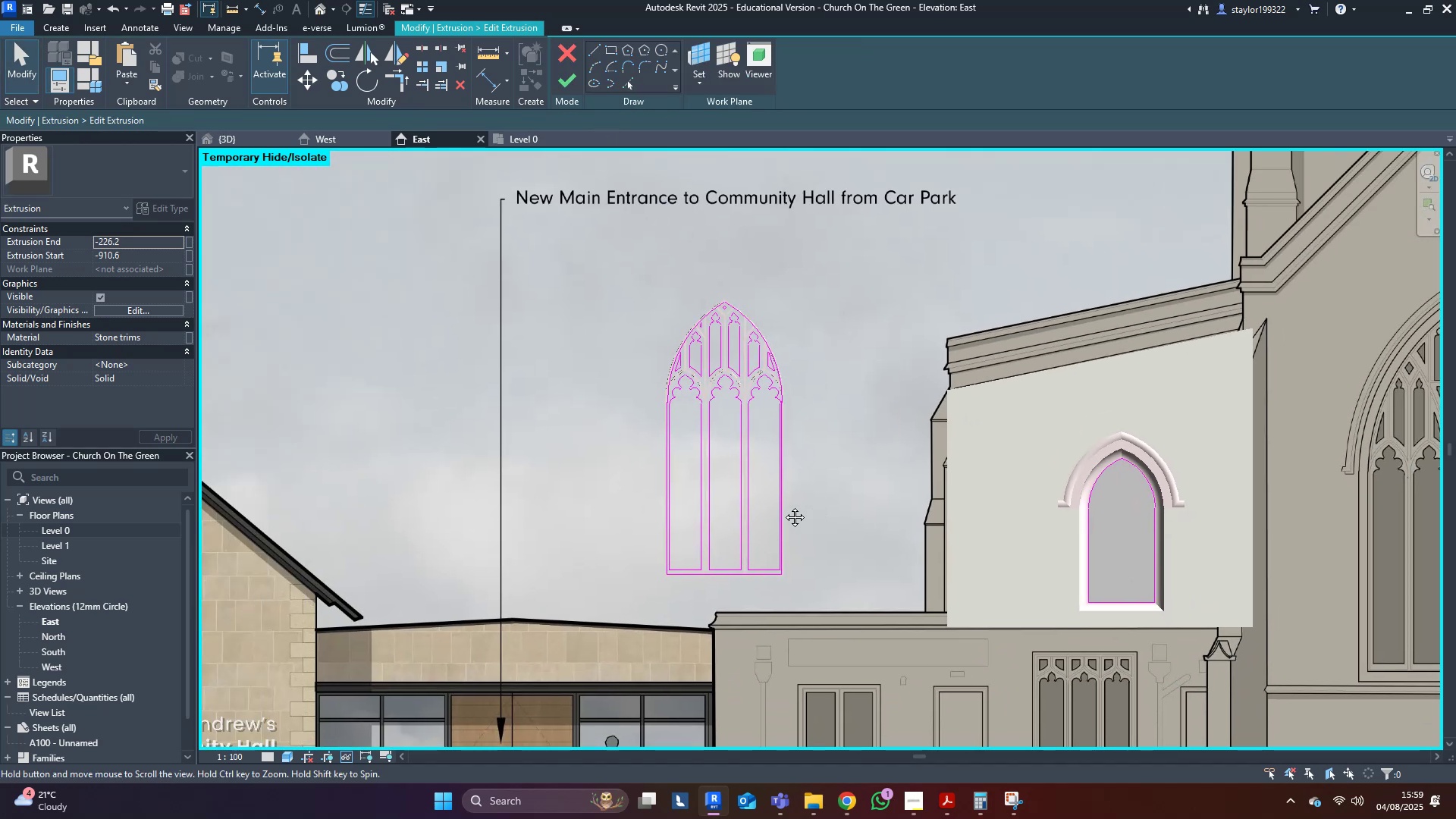 
scroll: coordinate [516, 530], scroll_direction: up, amount: 2.0
 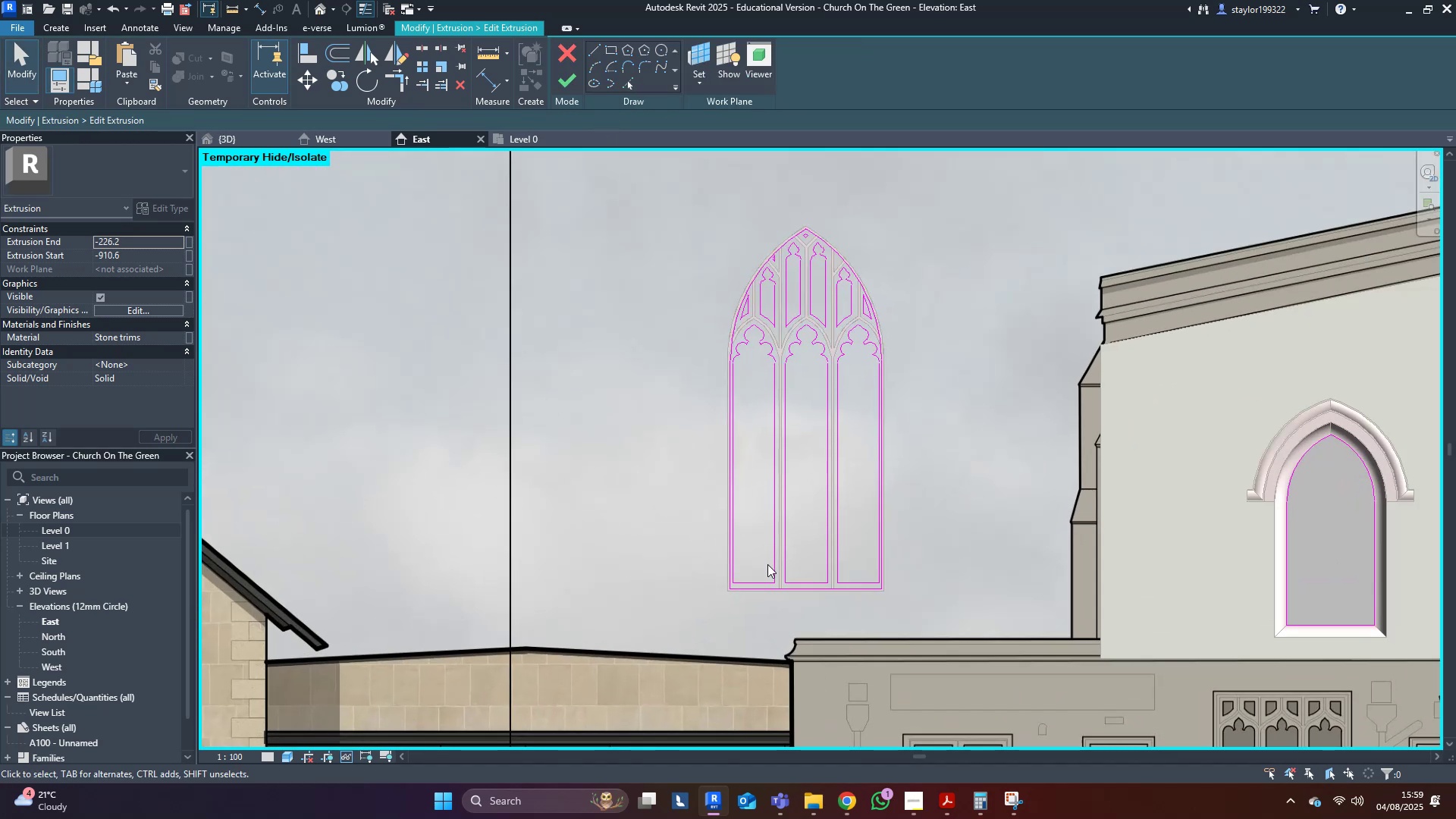 
key(Tab)
 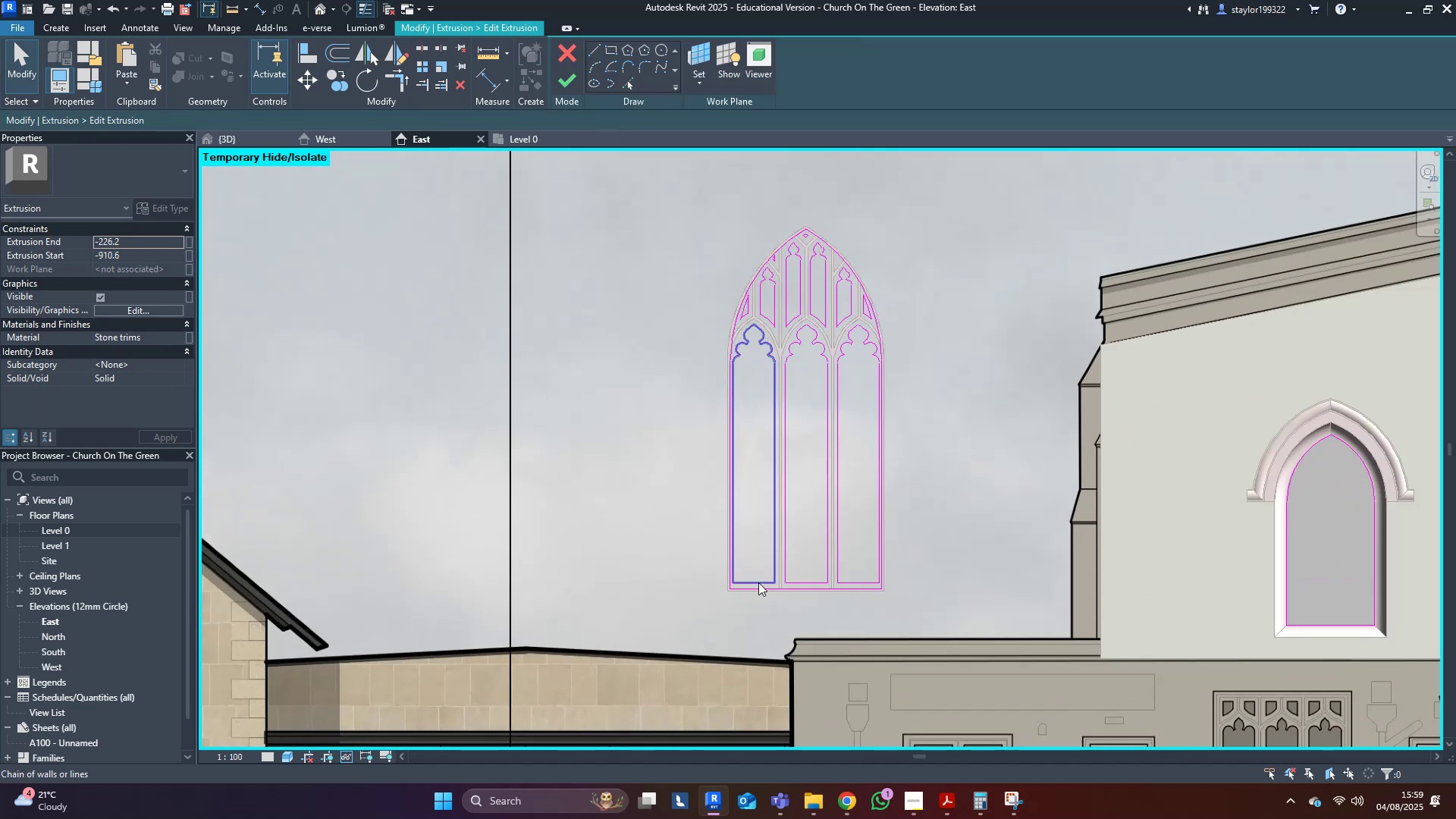 
left_click([758, 582])
 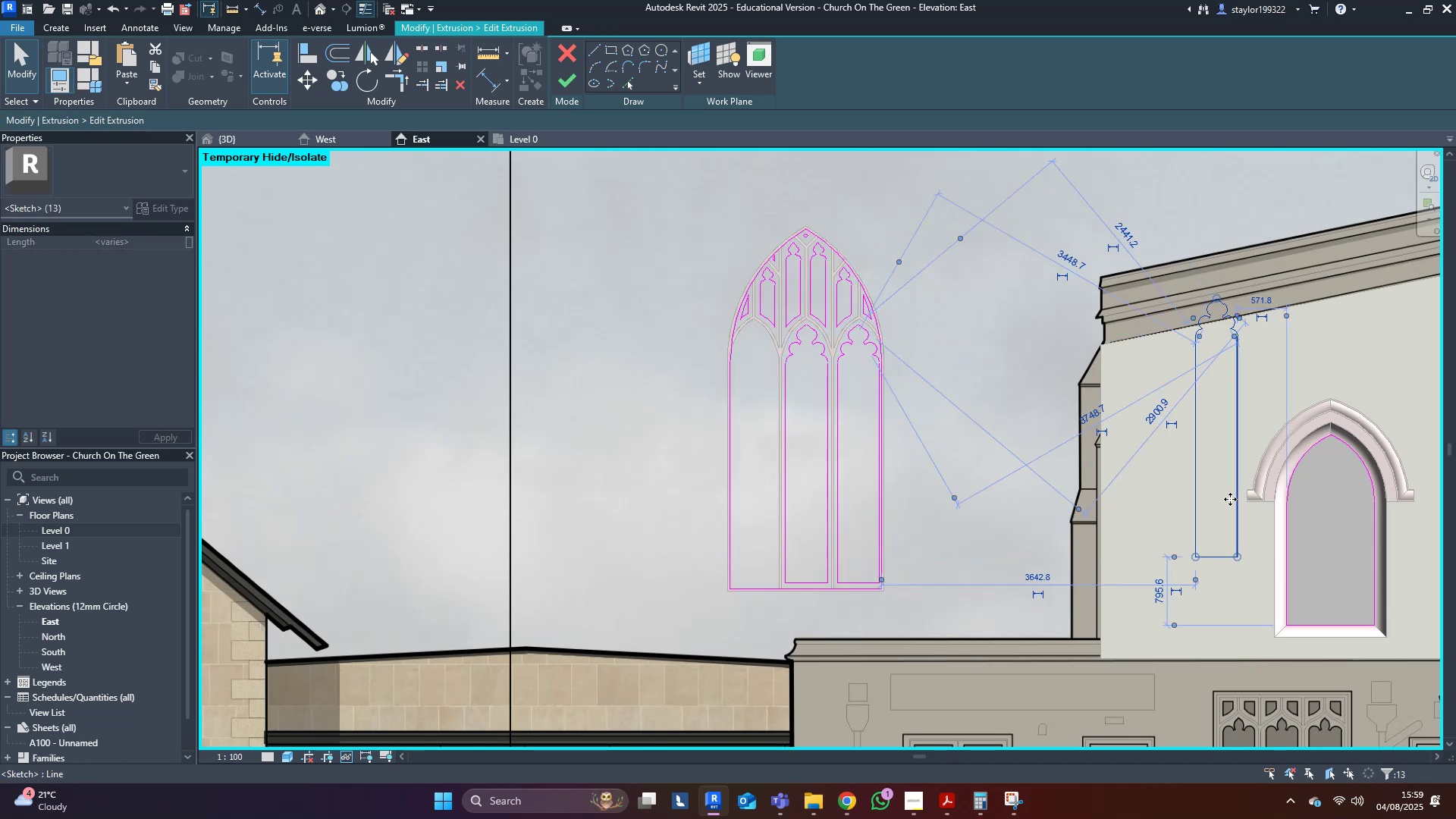 
scroll: coordinate [848, 494], scroll_direction: up, amount: 3.0
 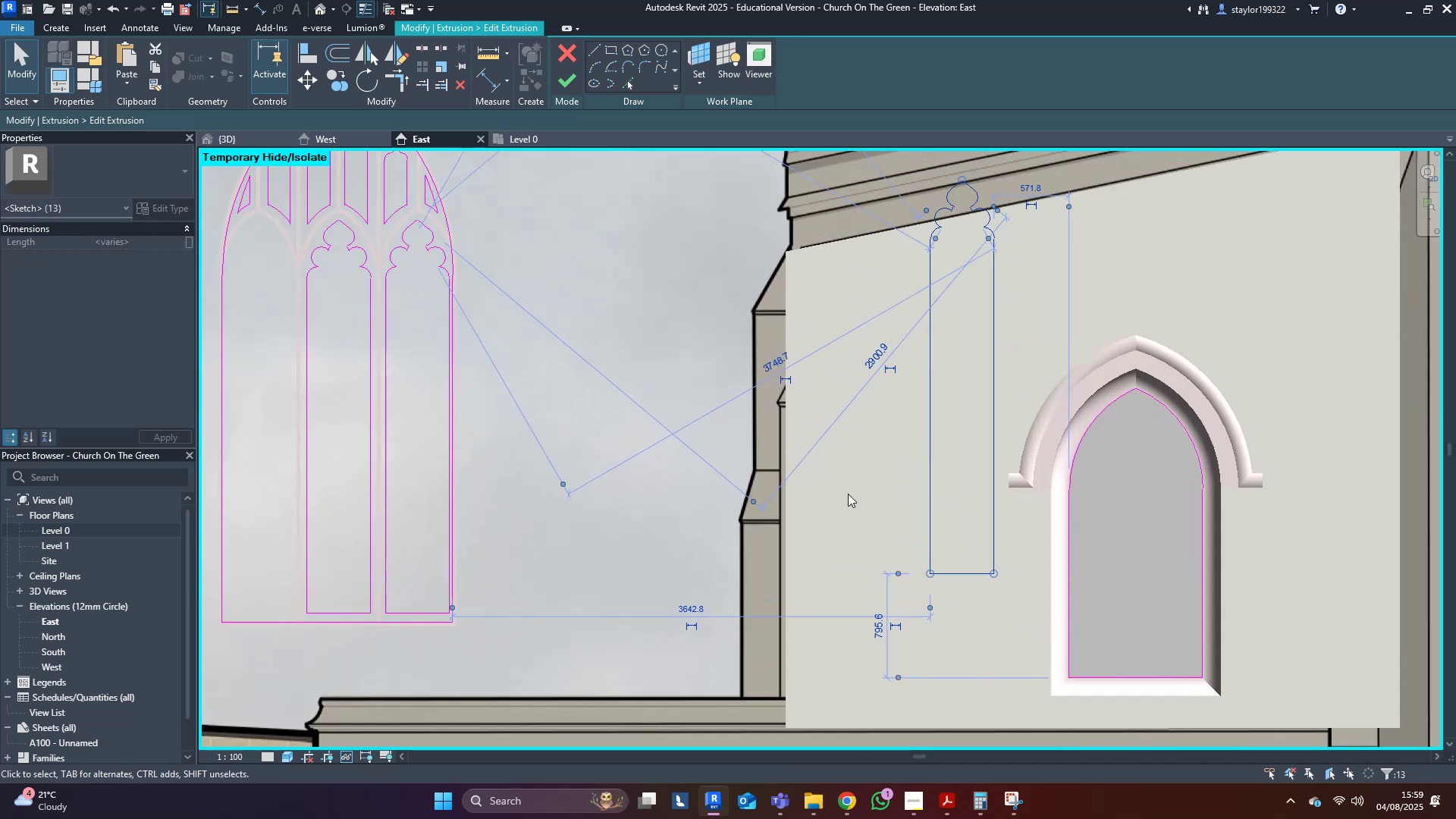 
type(wf)
 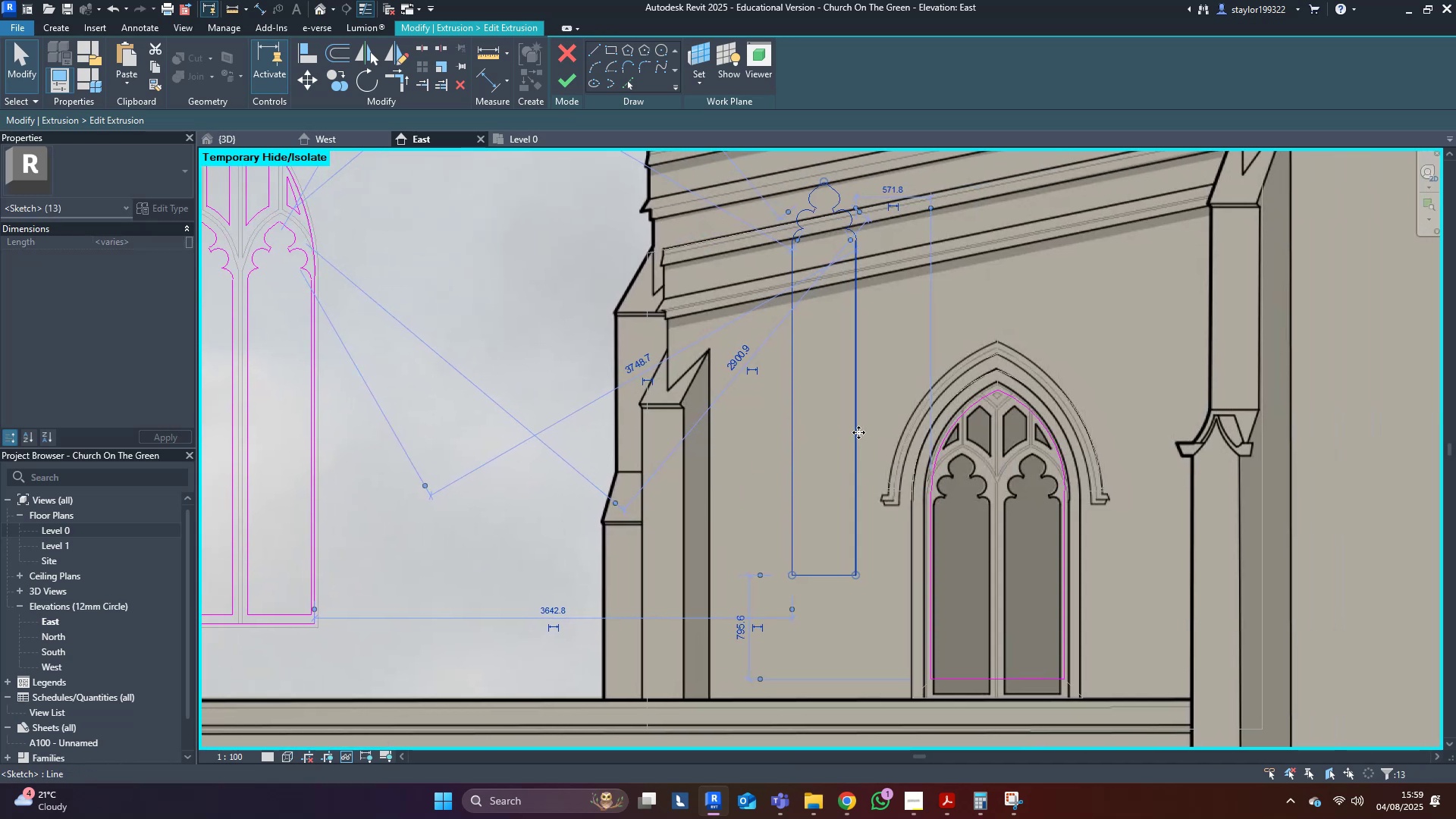 
scroll: coordinate [836, 605], scroll_direction: up, amount: 1.0
 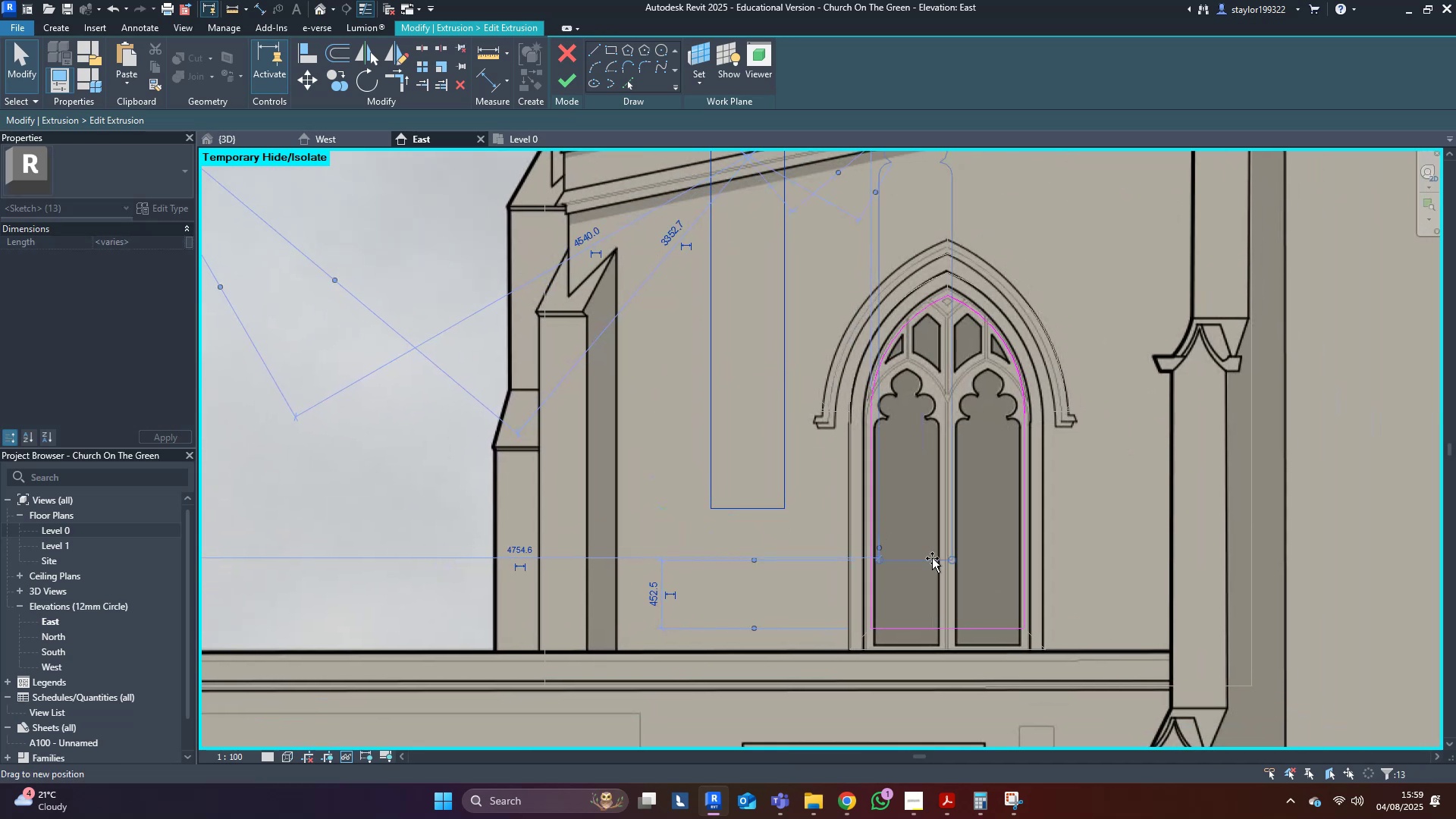 
type(sdwfsdwfsd)
 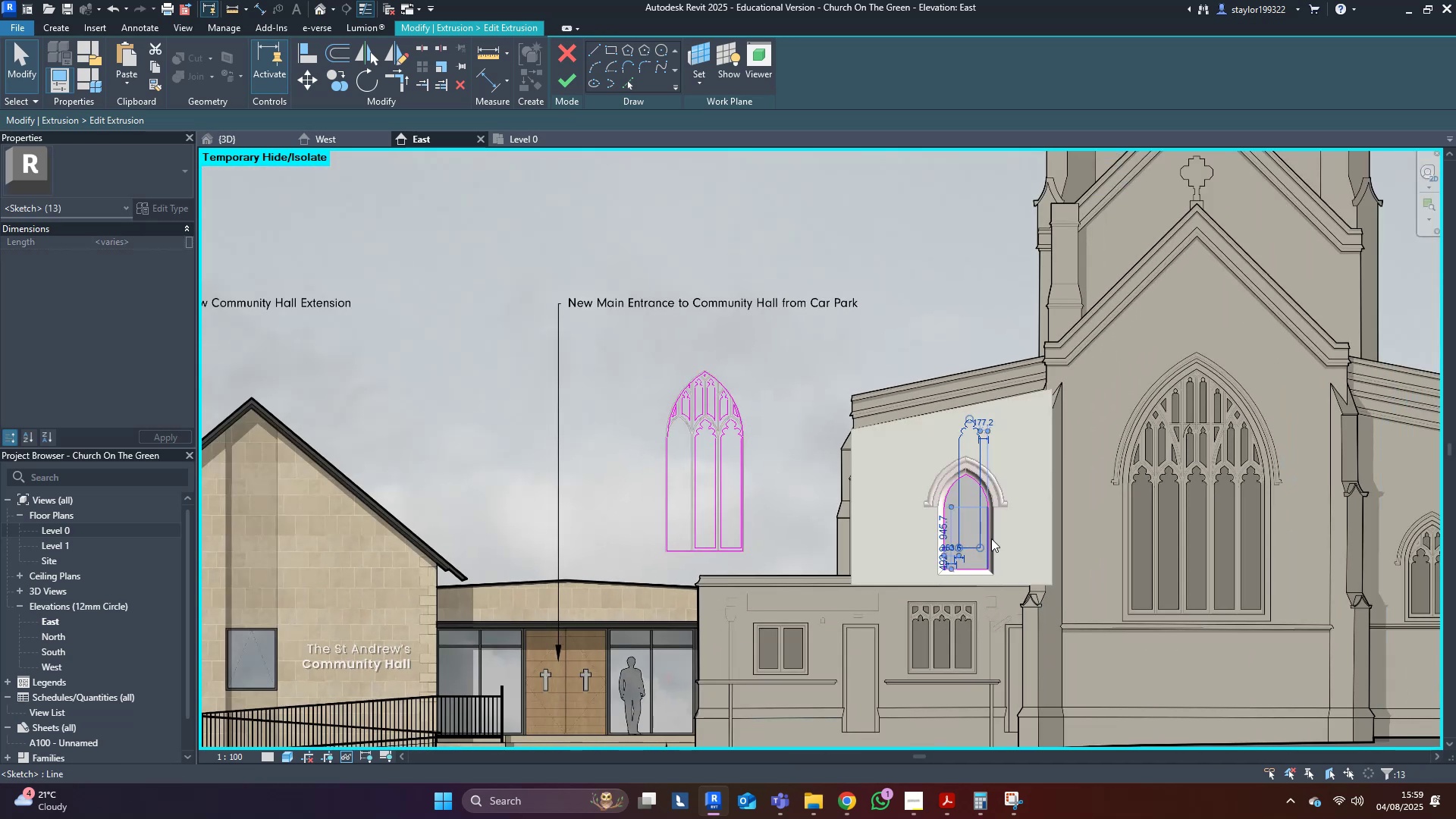 
scroll: coordinate [973, 545], scroll_direction: down, amount: 4.0
 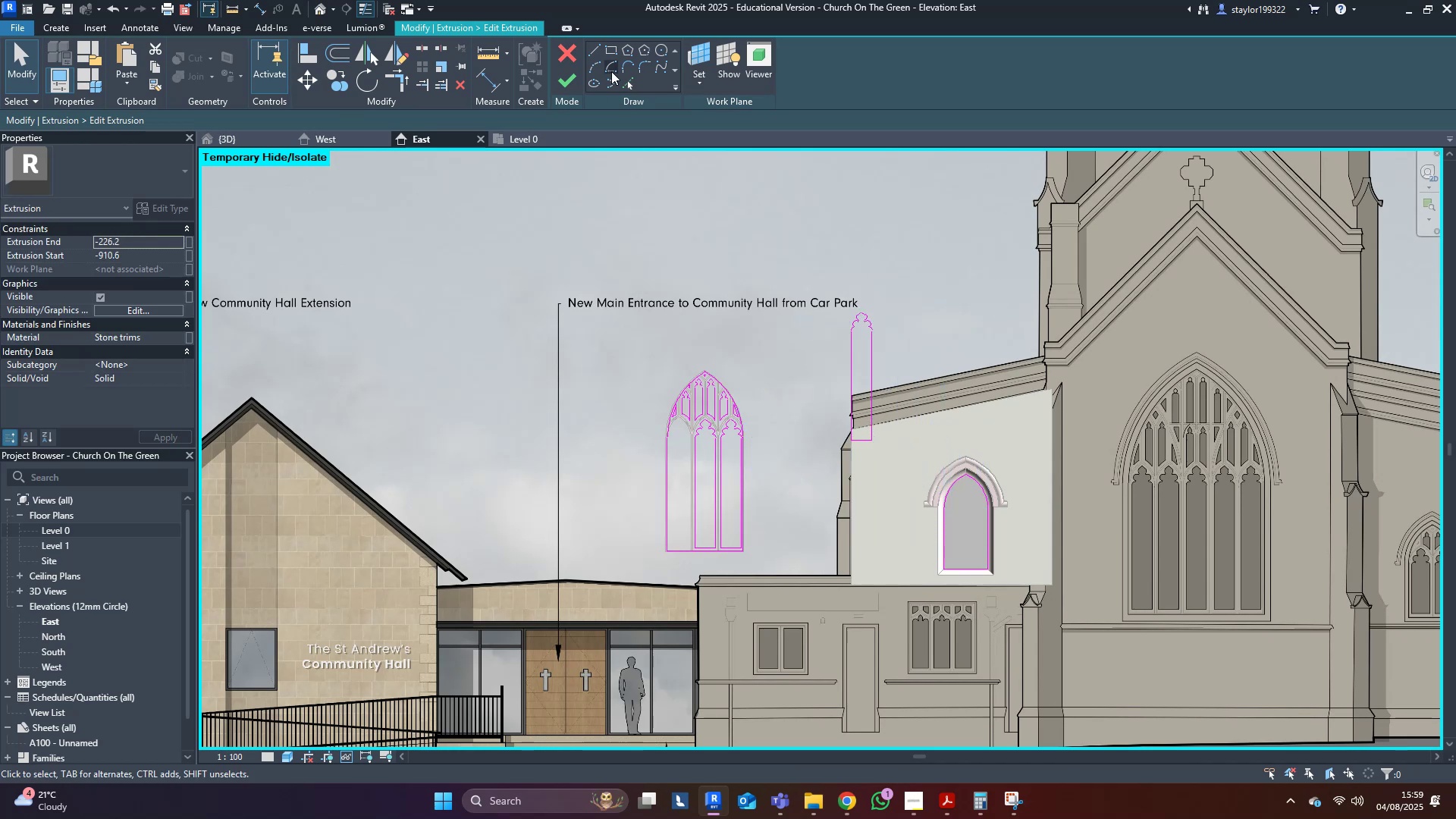 
key(Escape)
 